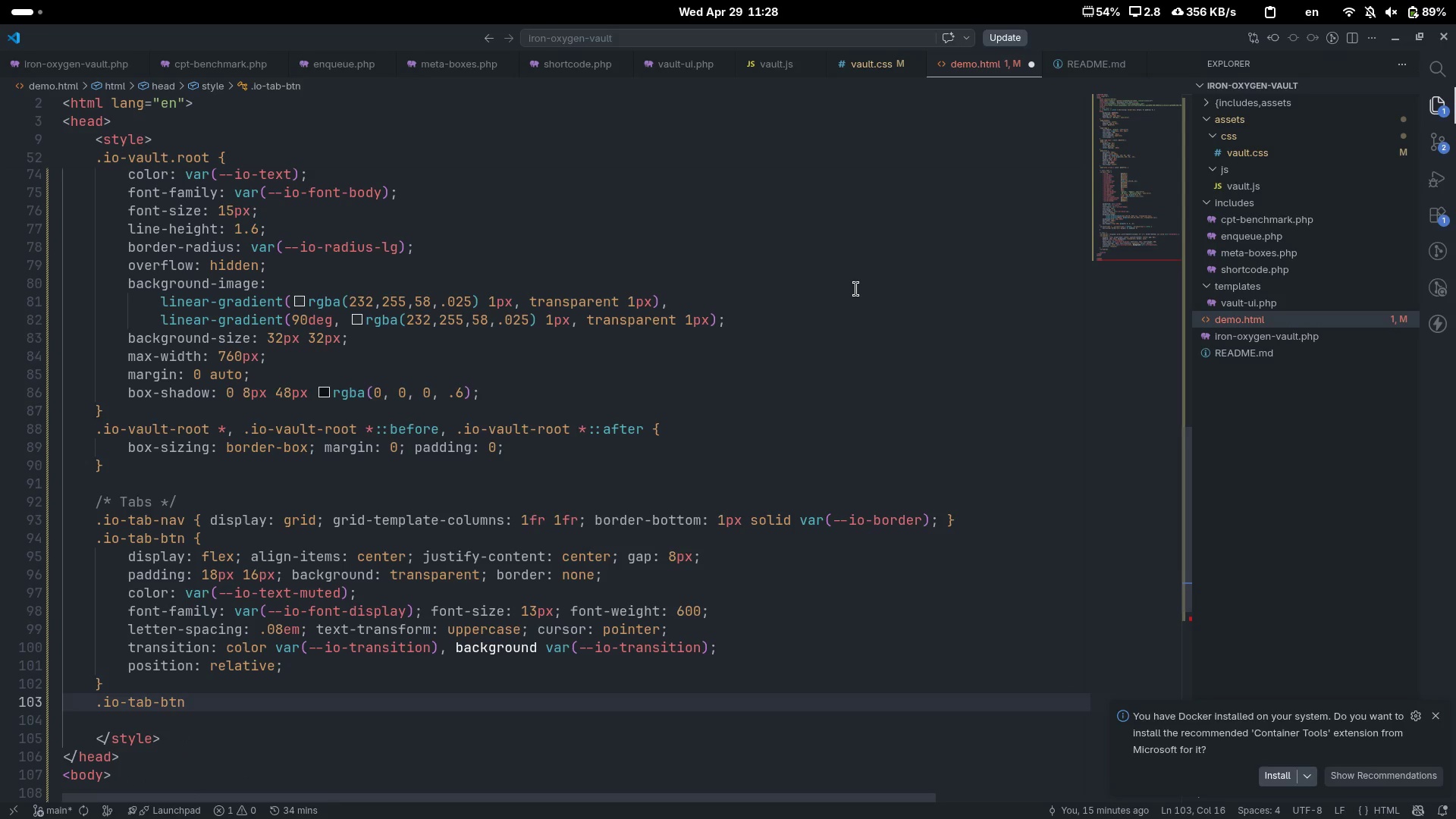 
key(Shift+Semicolon)
 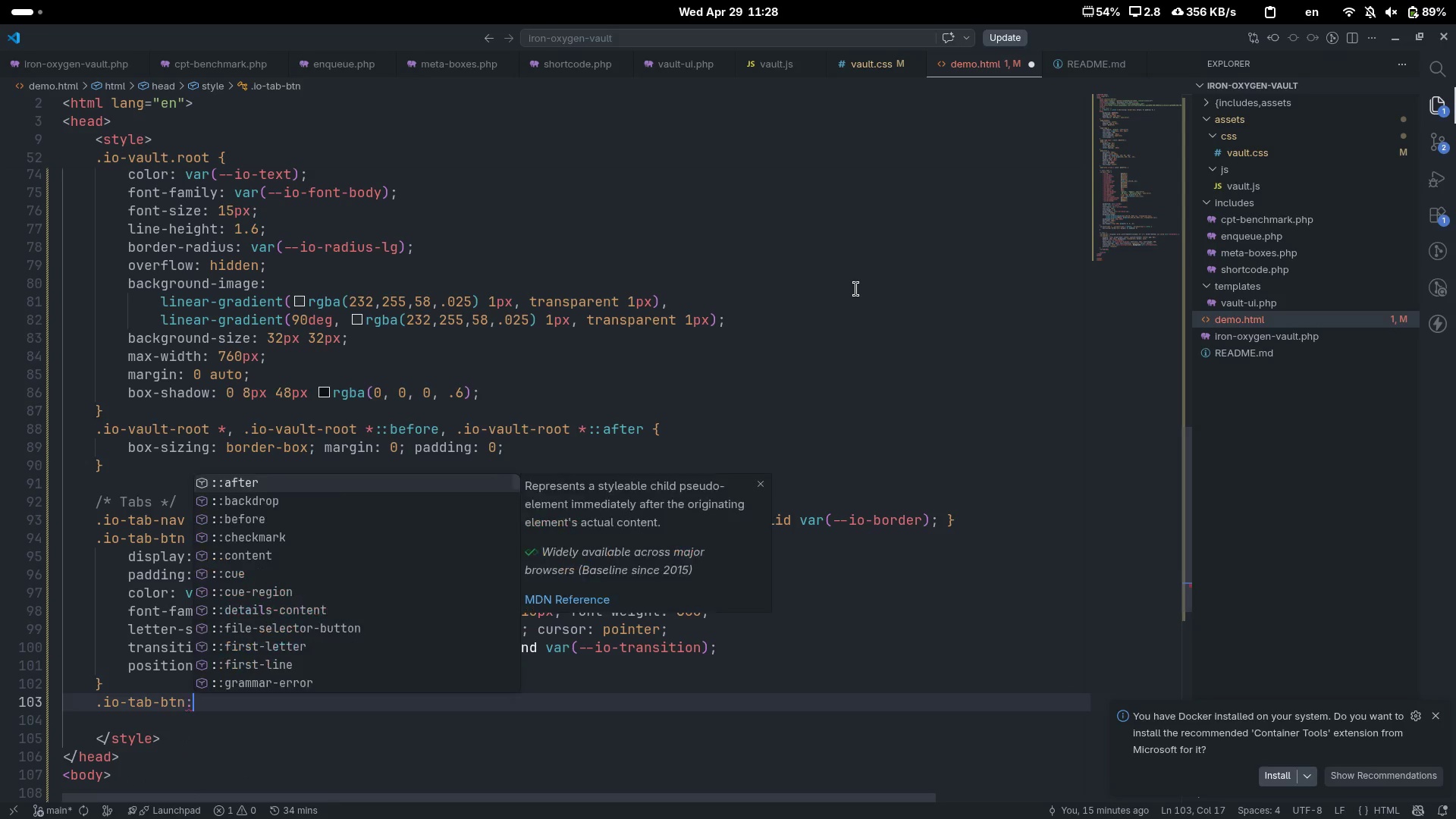 
key(Shift+Semicolon)
 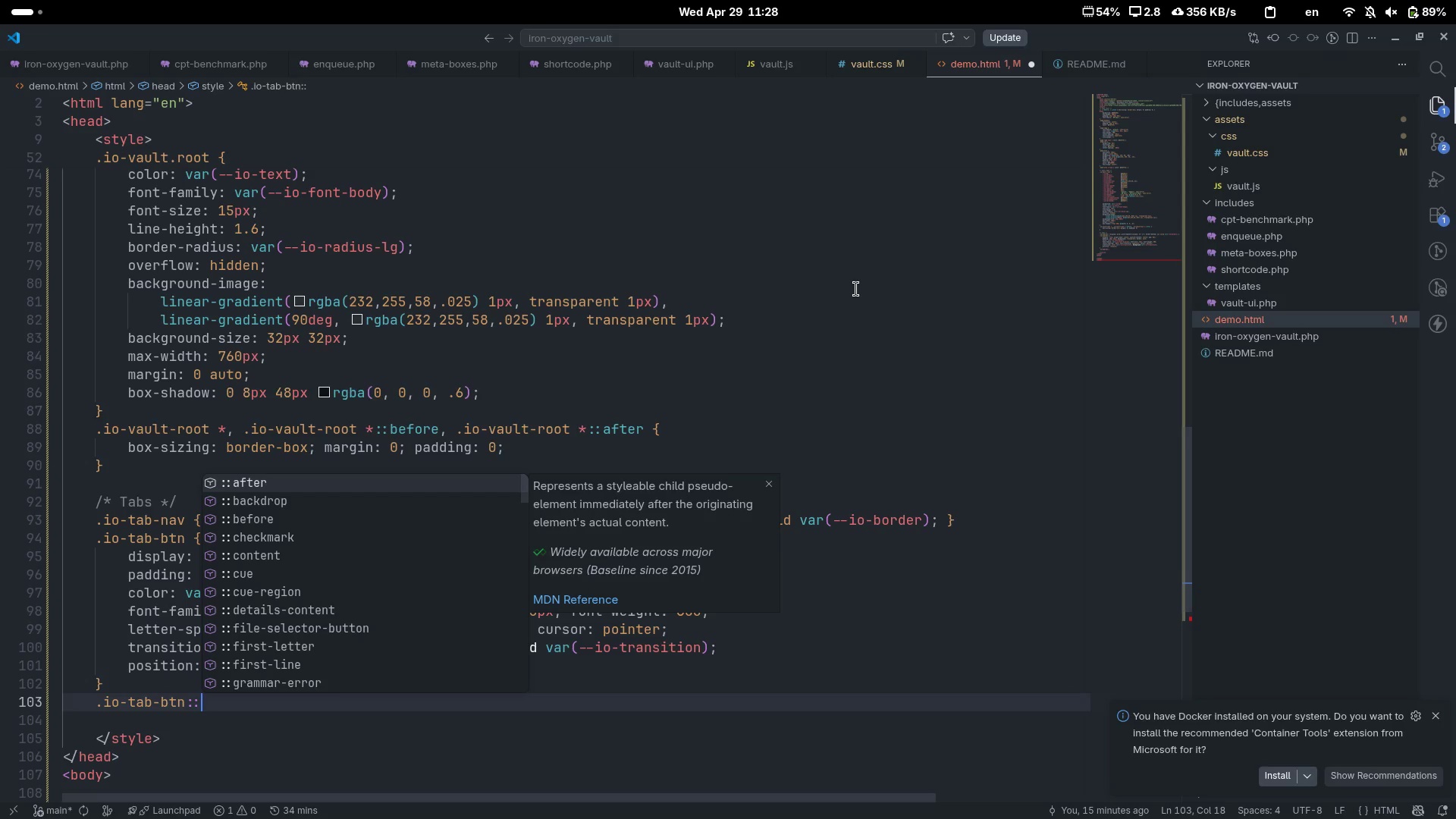 
type(after)
key(Tab)
type( )
key(Backspace)
type({)
 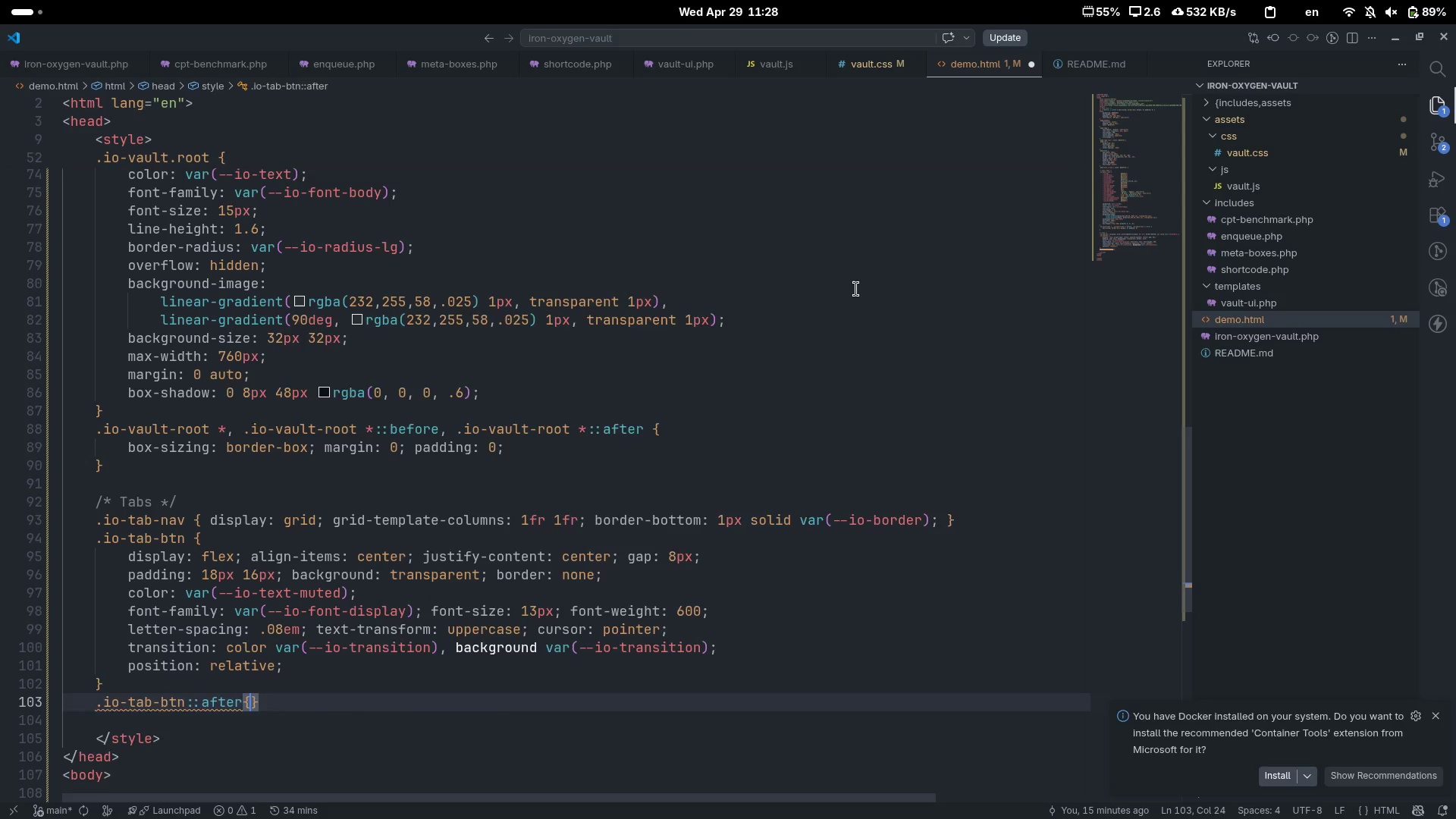 
key(Enter)
 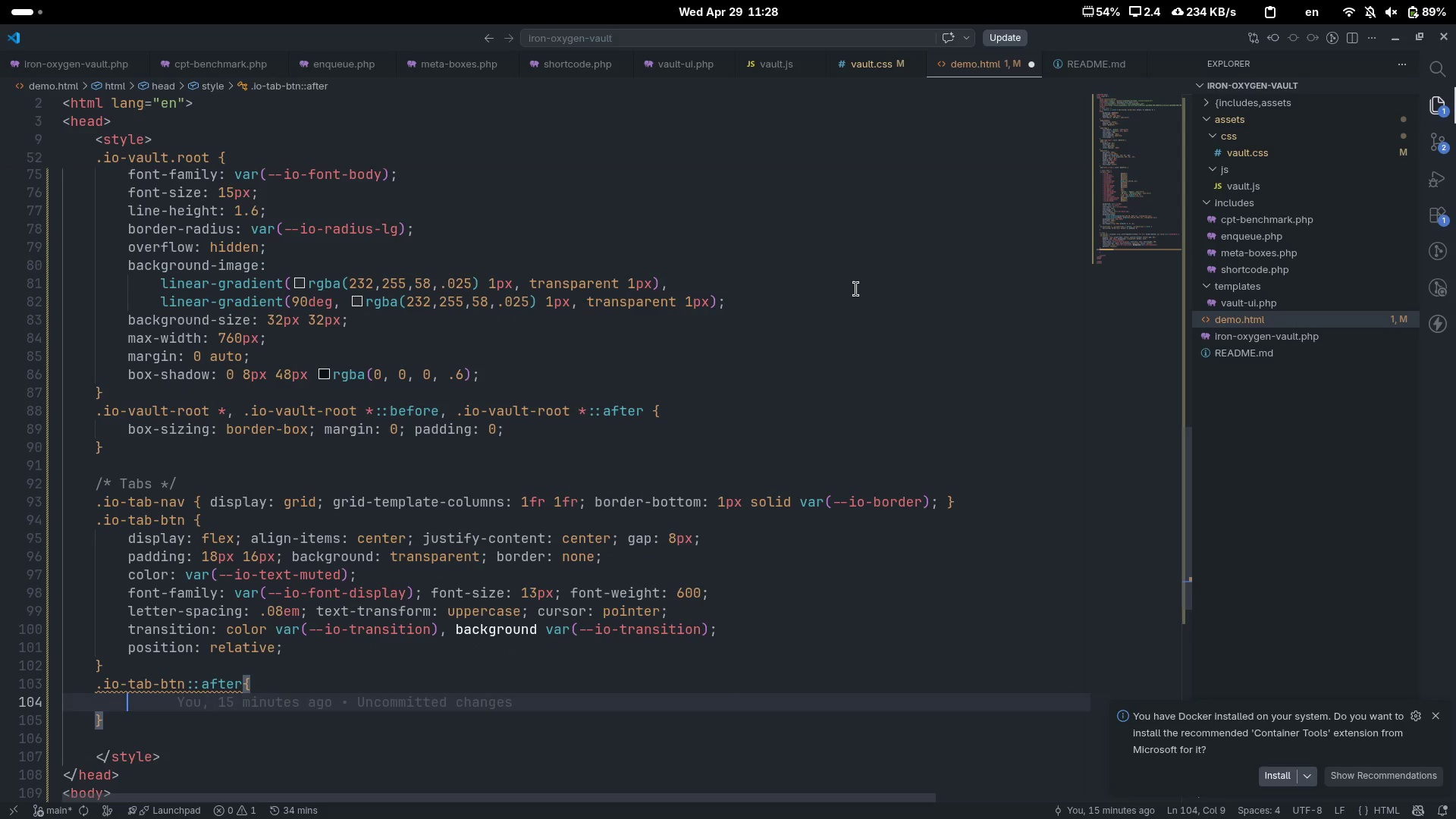 
wait(8.29)
 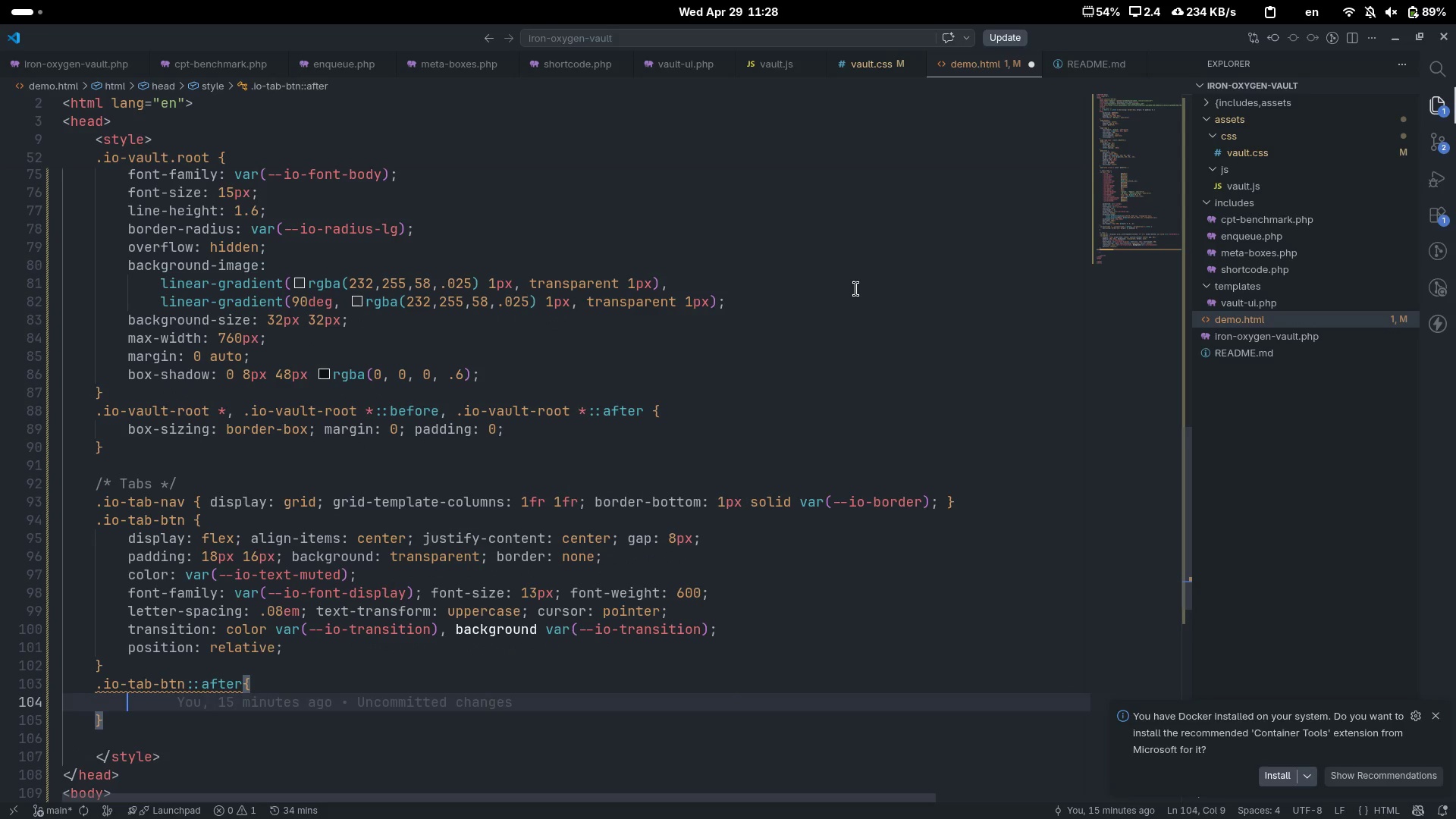 
type(con)
 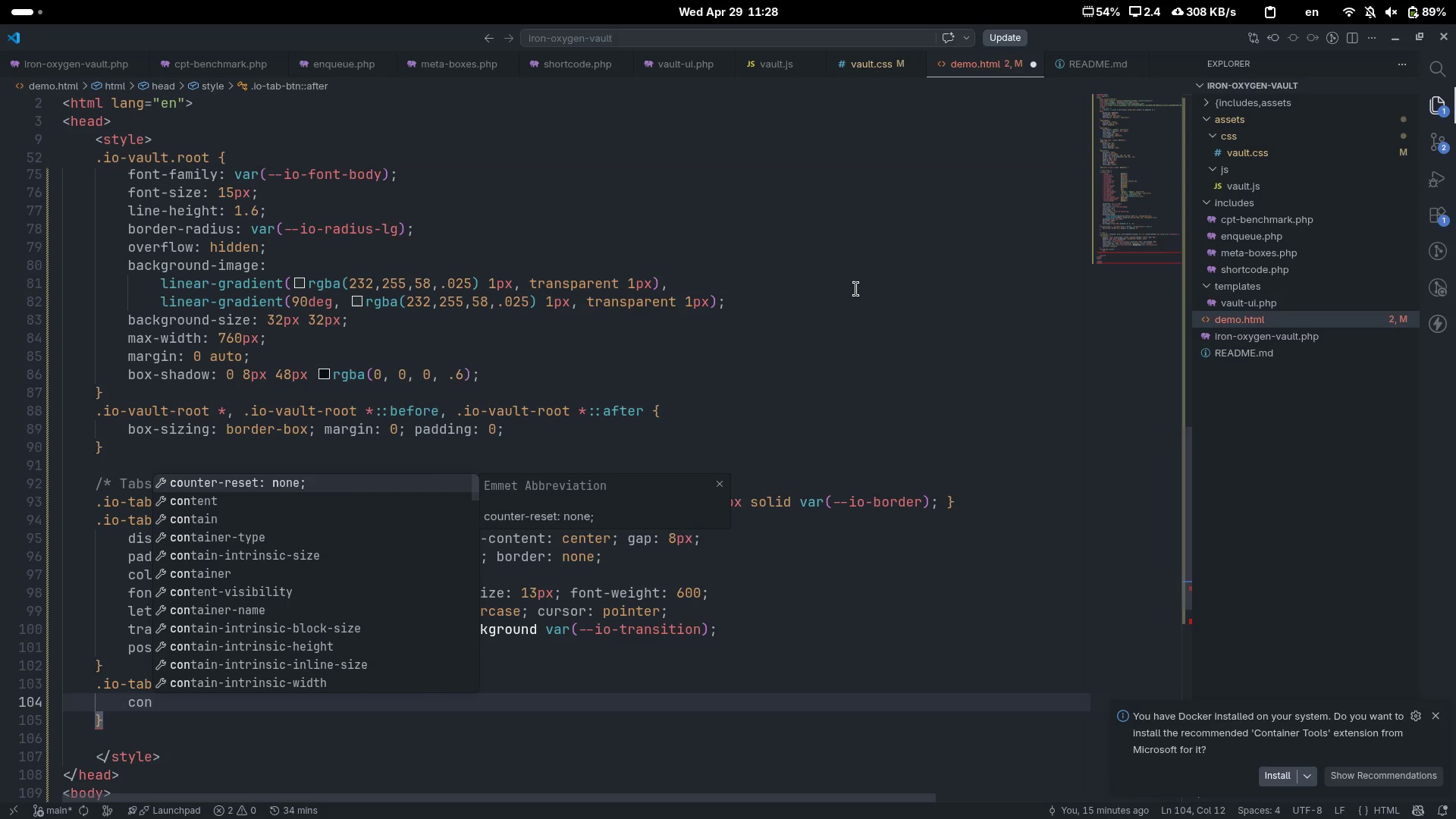 
key(ArrowDown)
 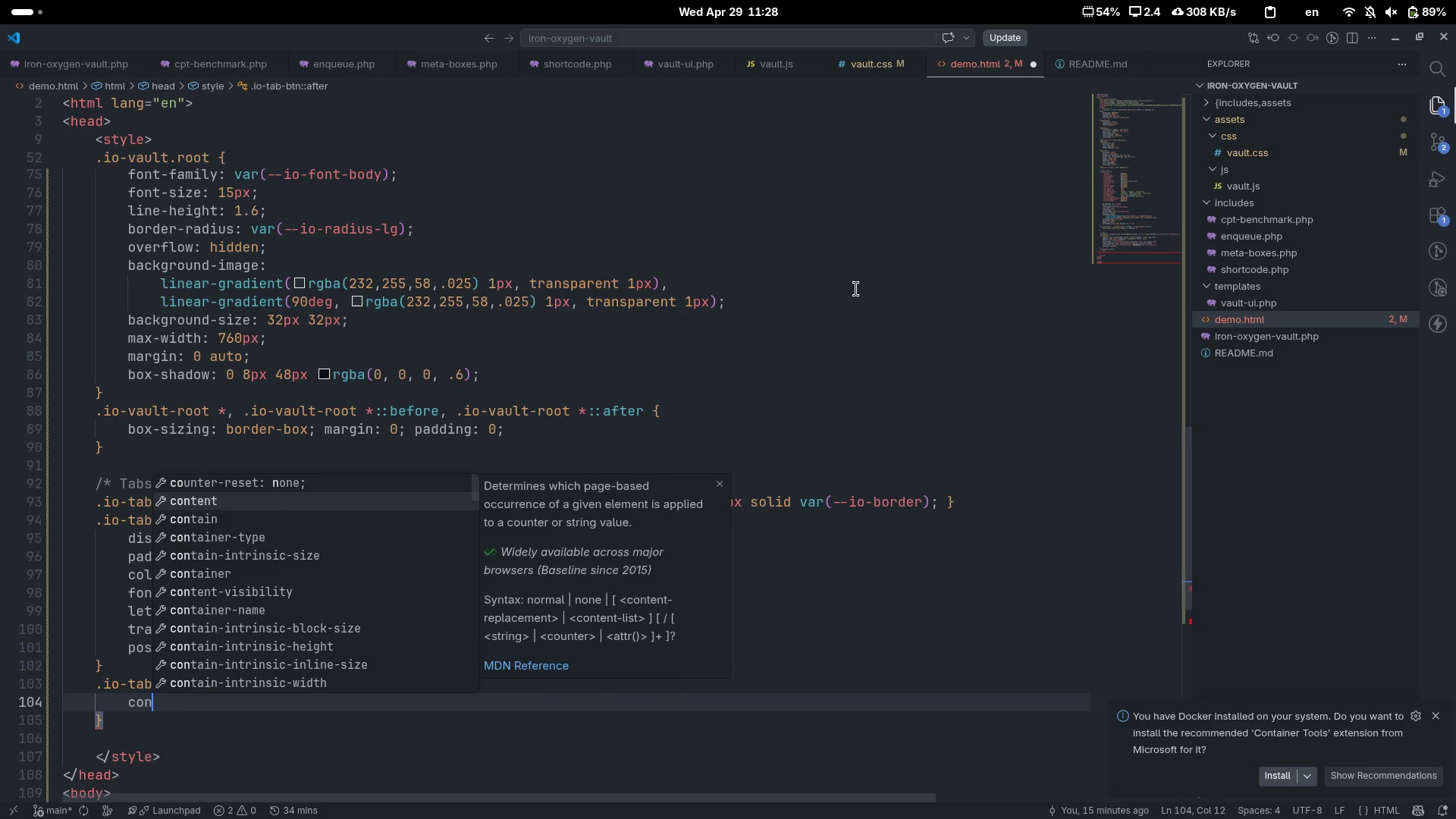 
key(Enter)
 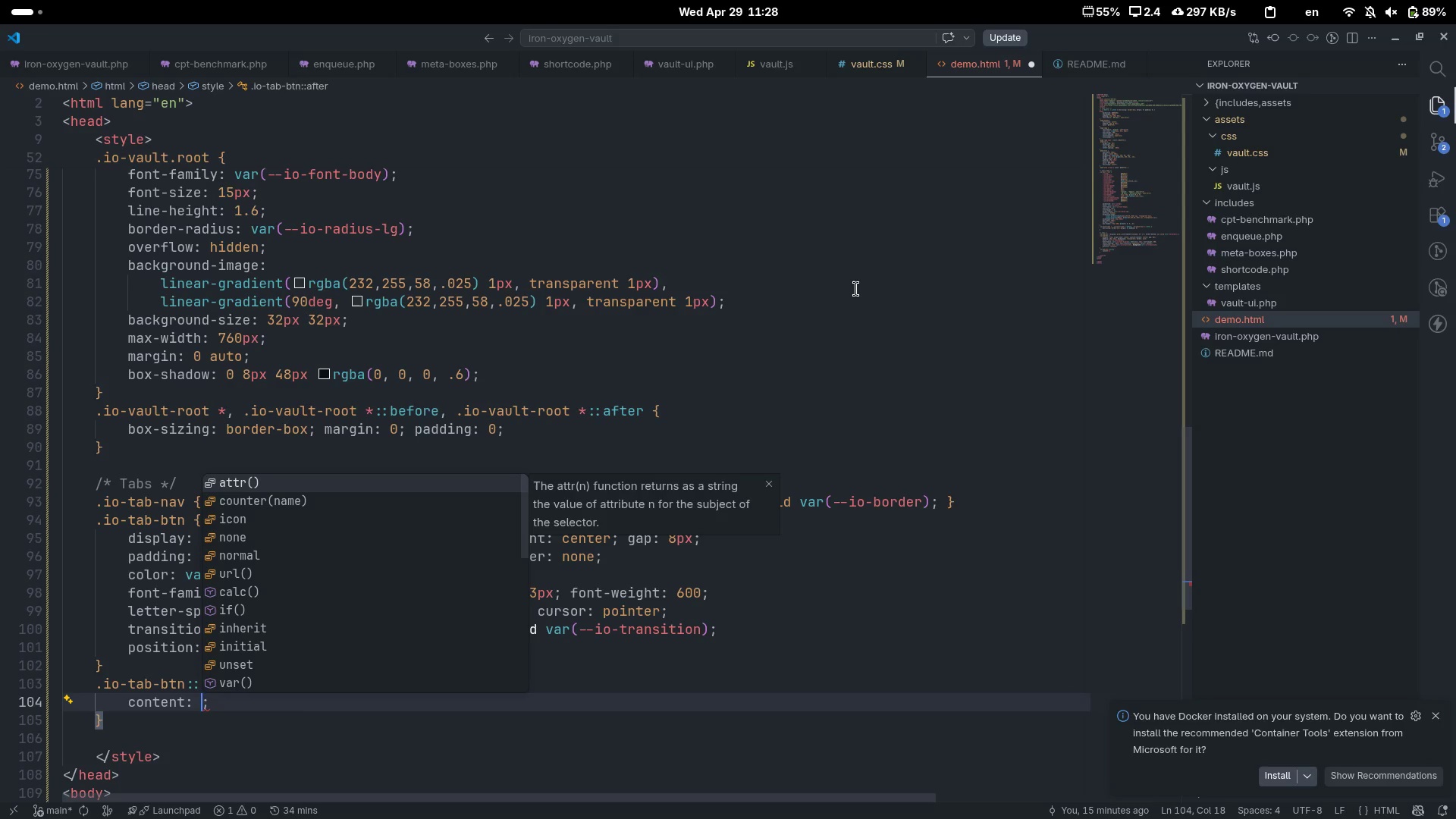 
wait(7.34)
 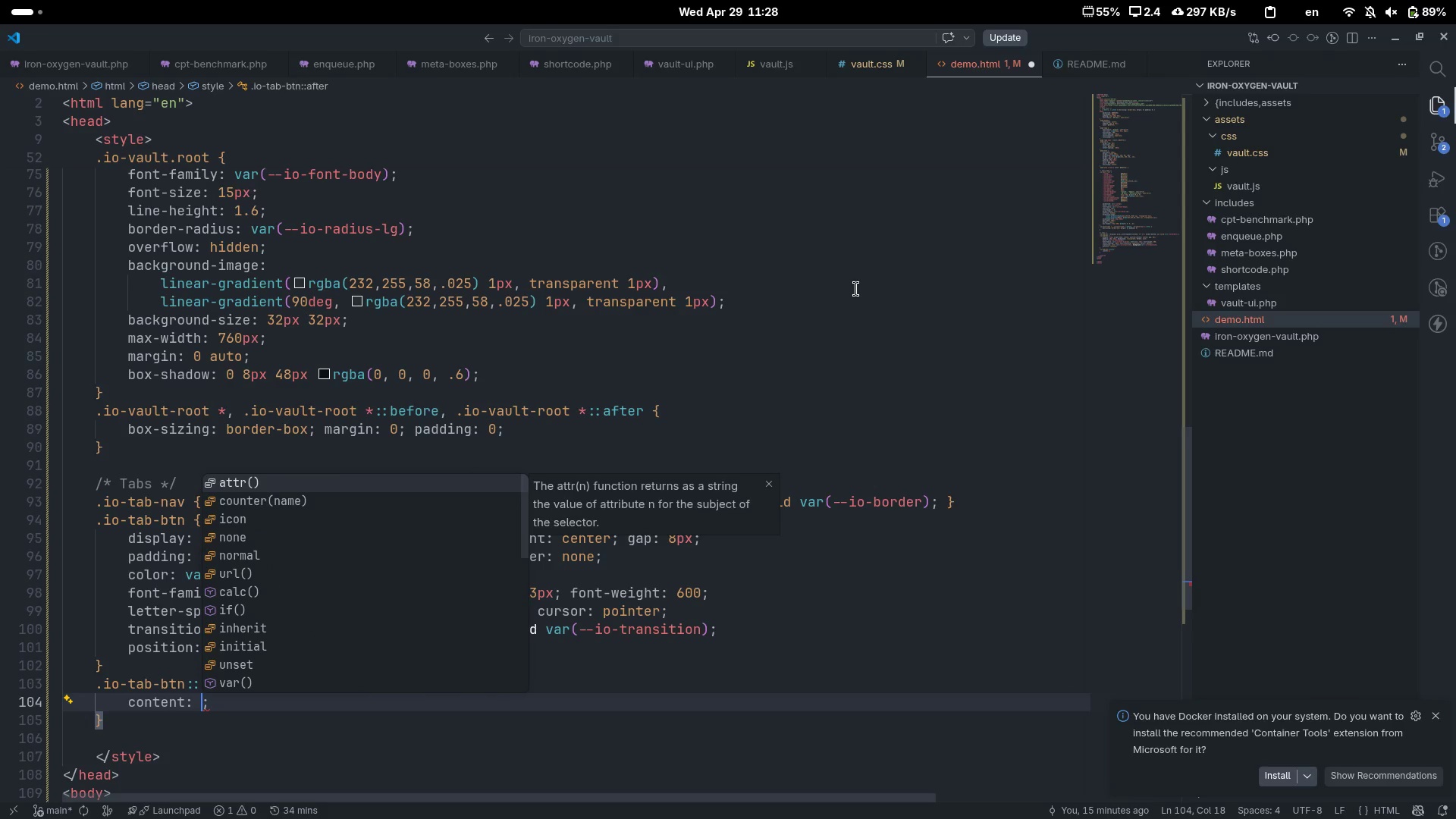 
key(Quote)
 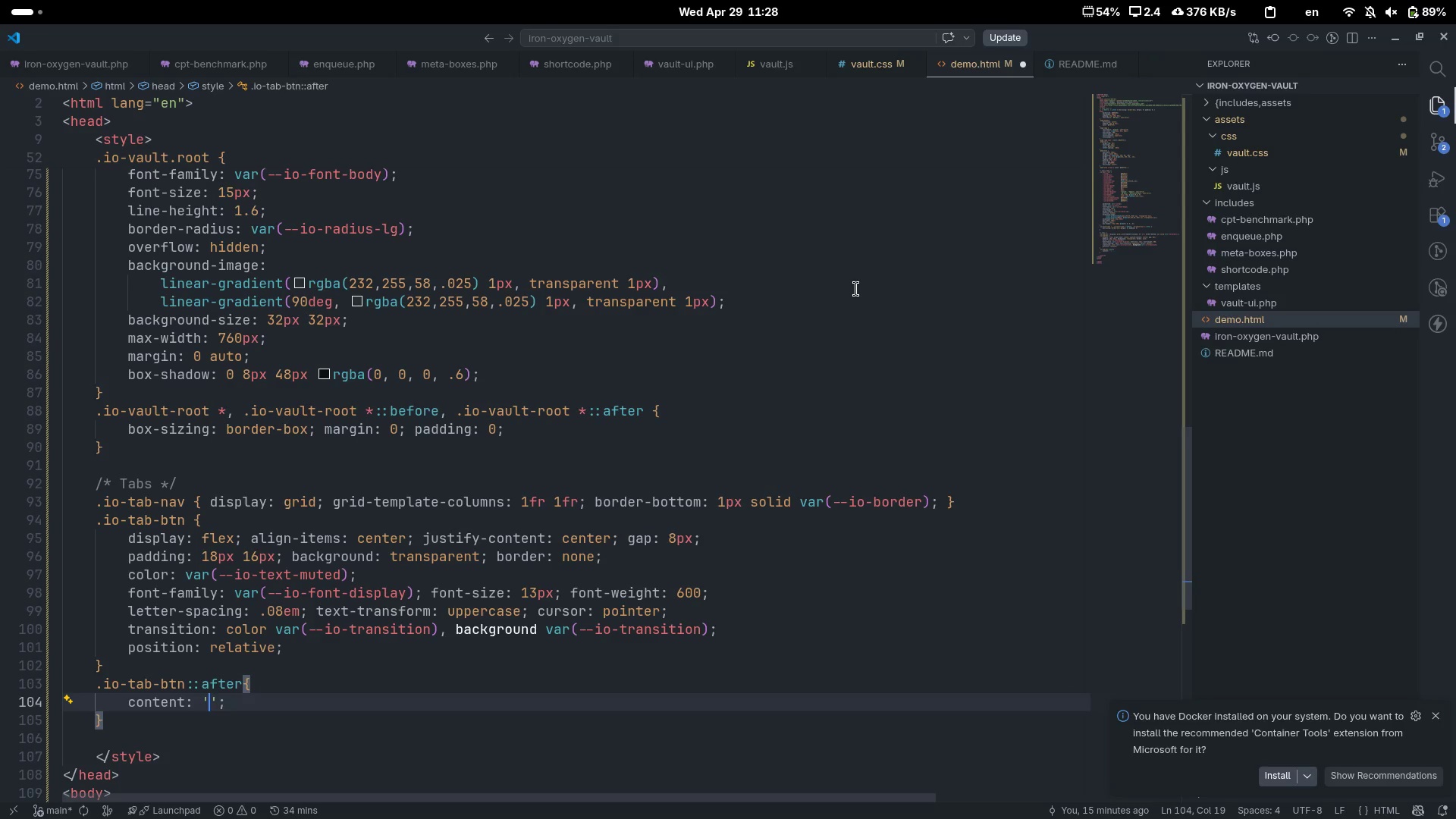 
key(ArrowRight)
 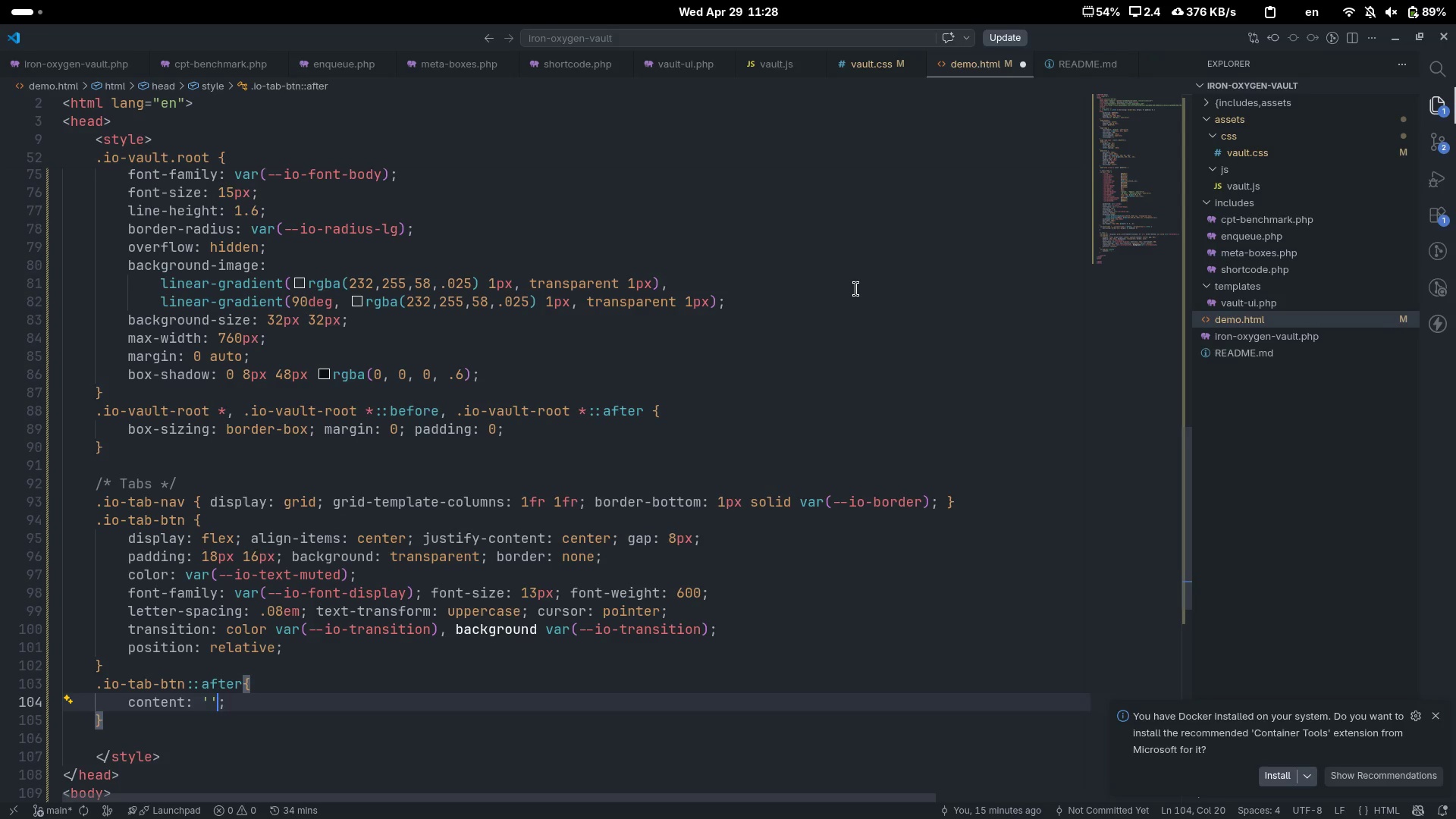 
key(ArrowRight)
 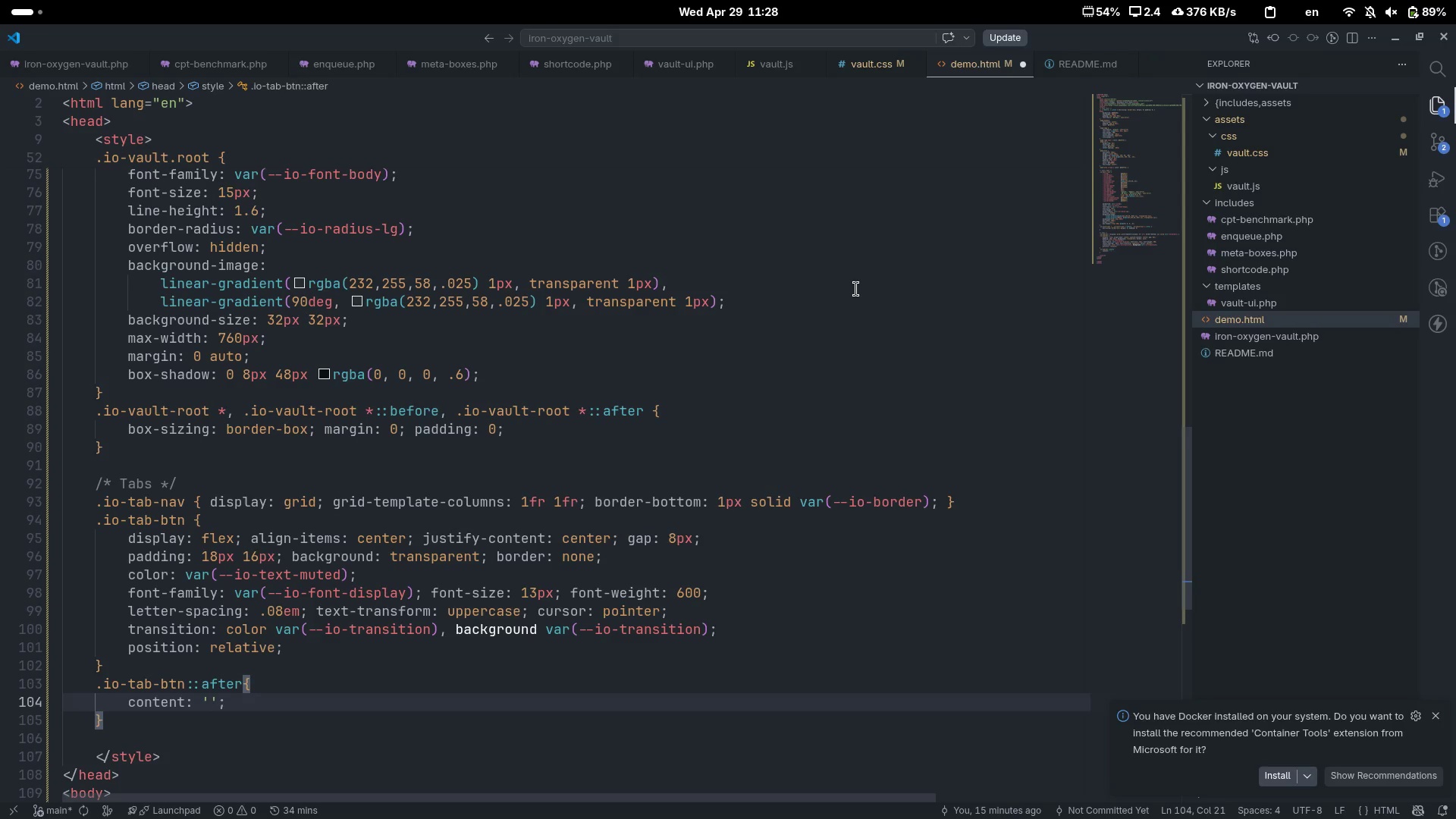 
type( posi)
 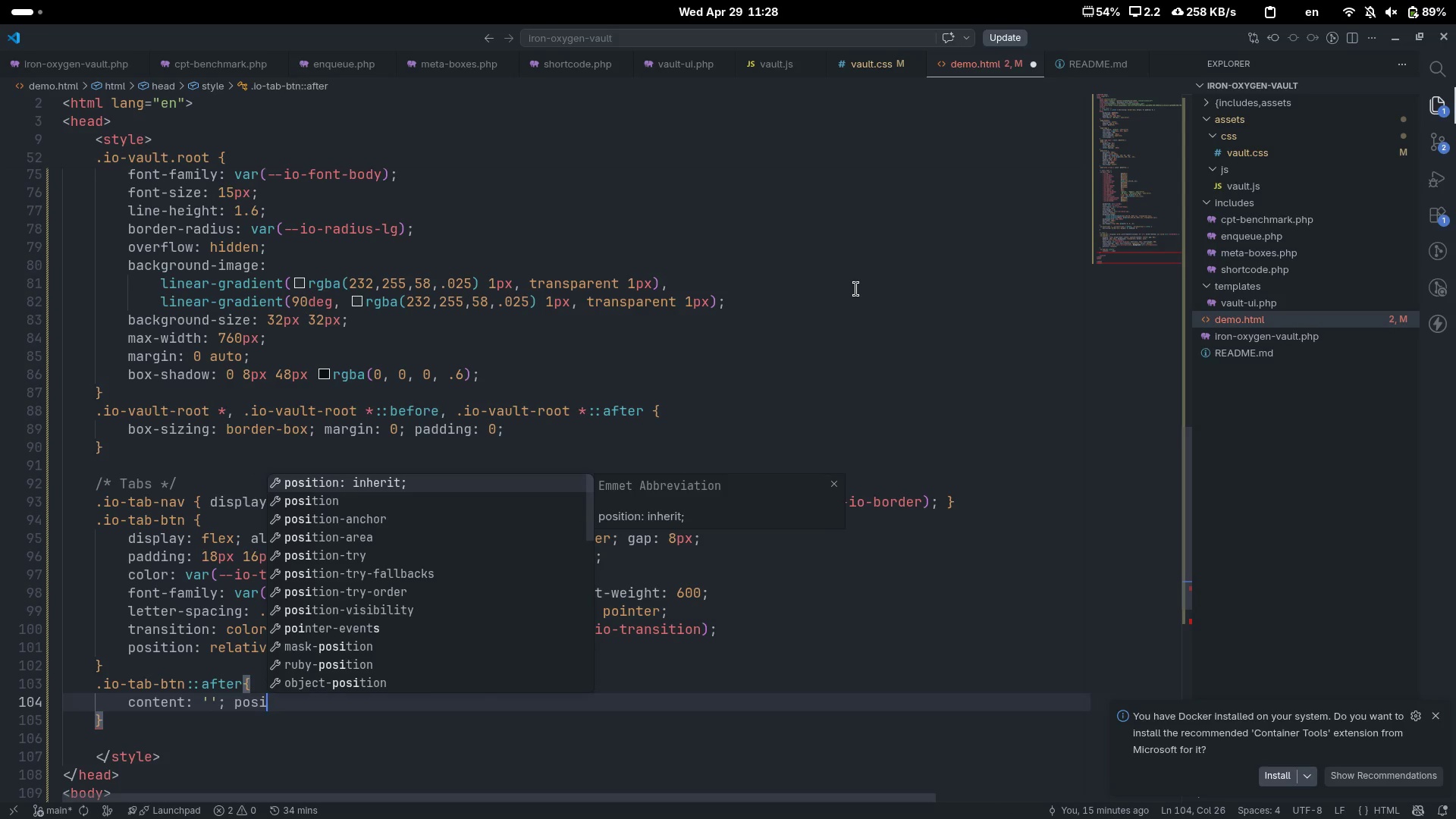 
key(ArrowDown)
 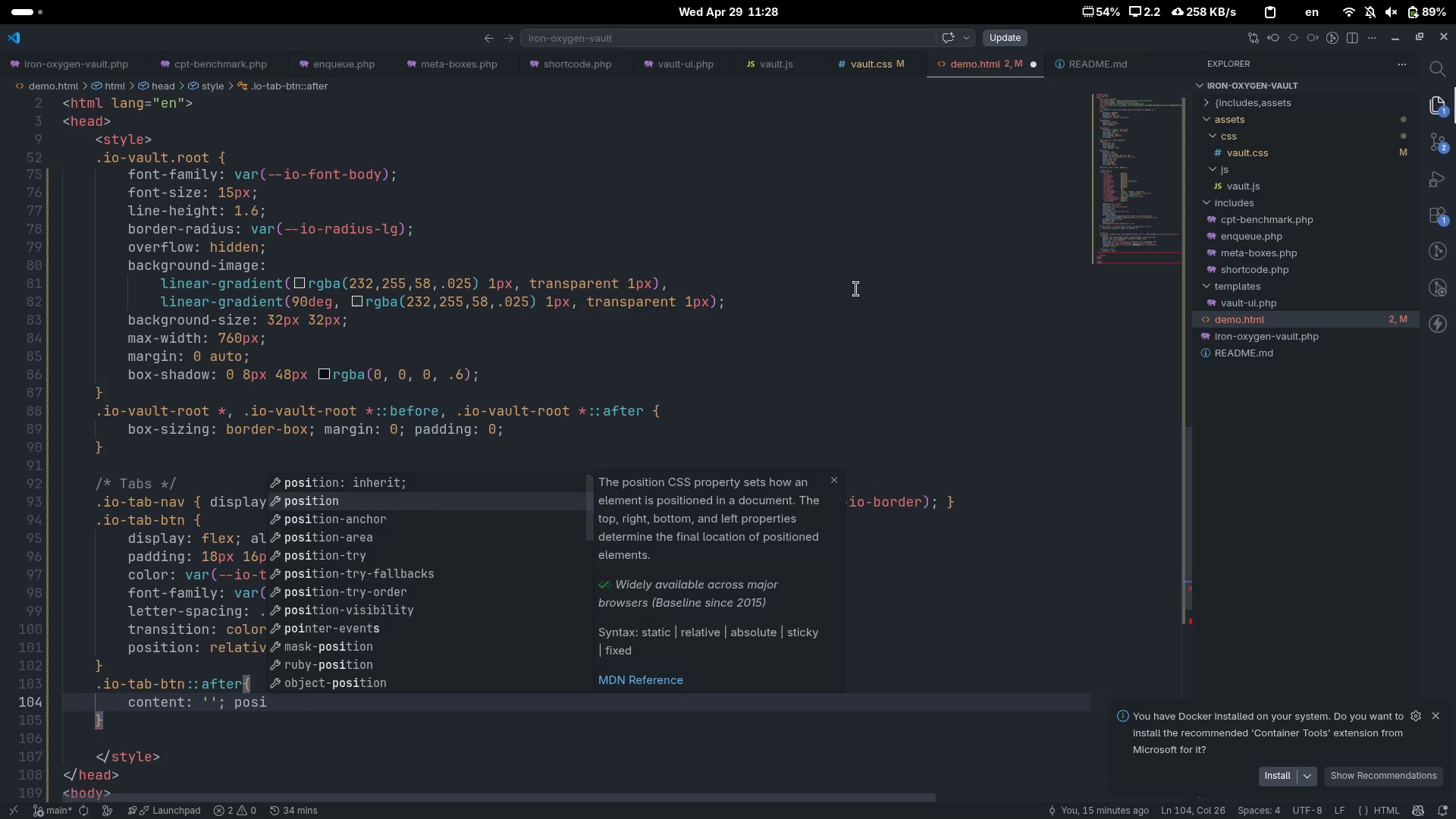 
key(Enter)
 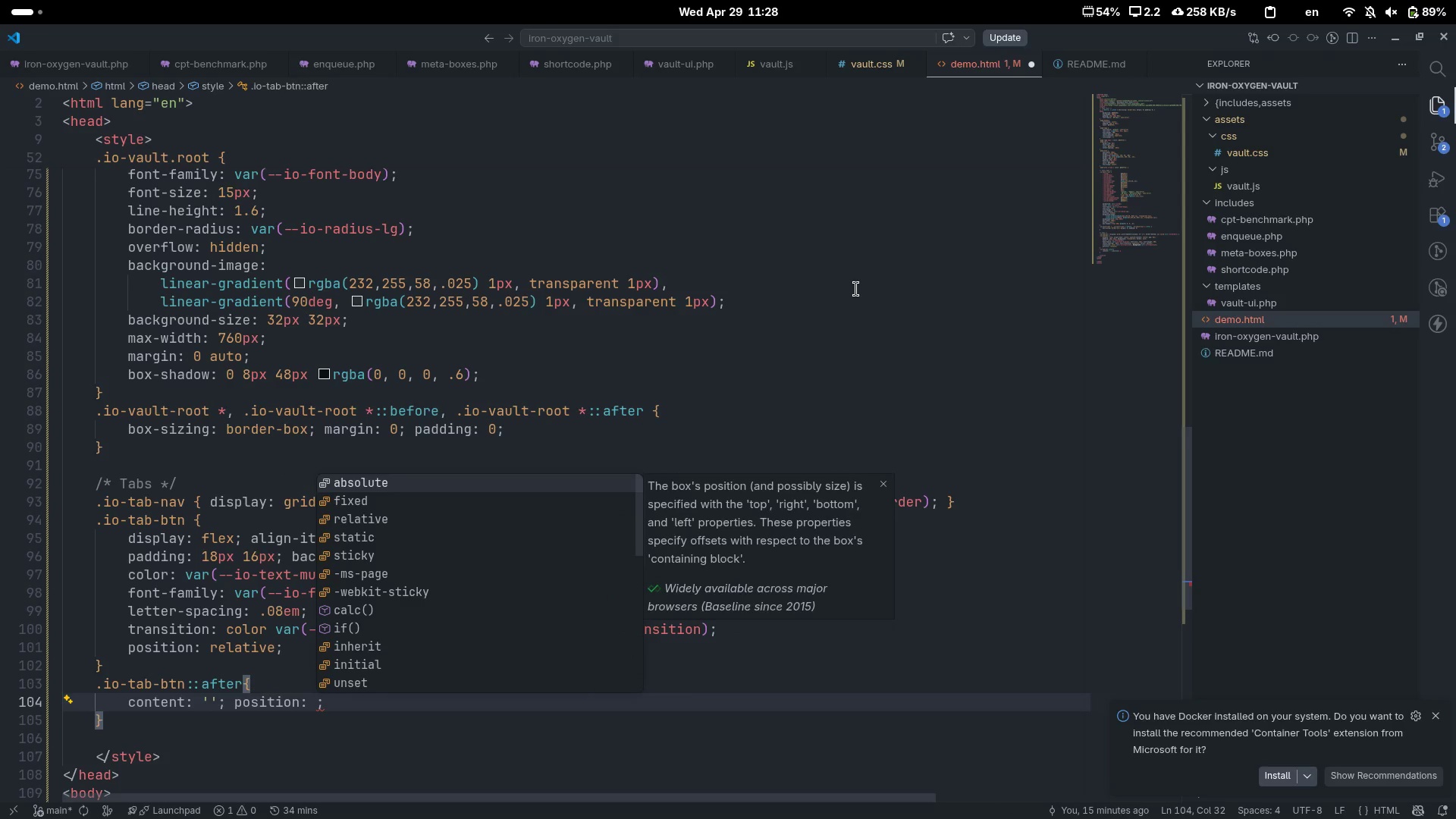 
type(ab)
key(Tab)
 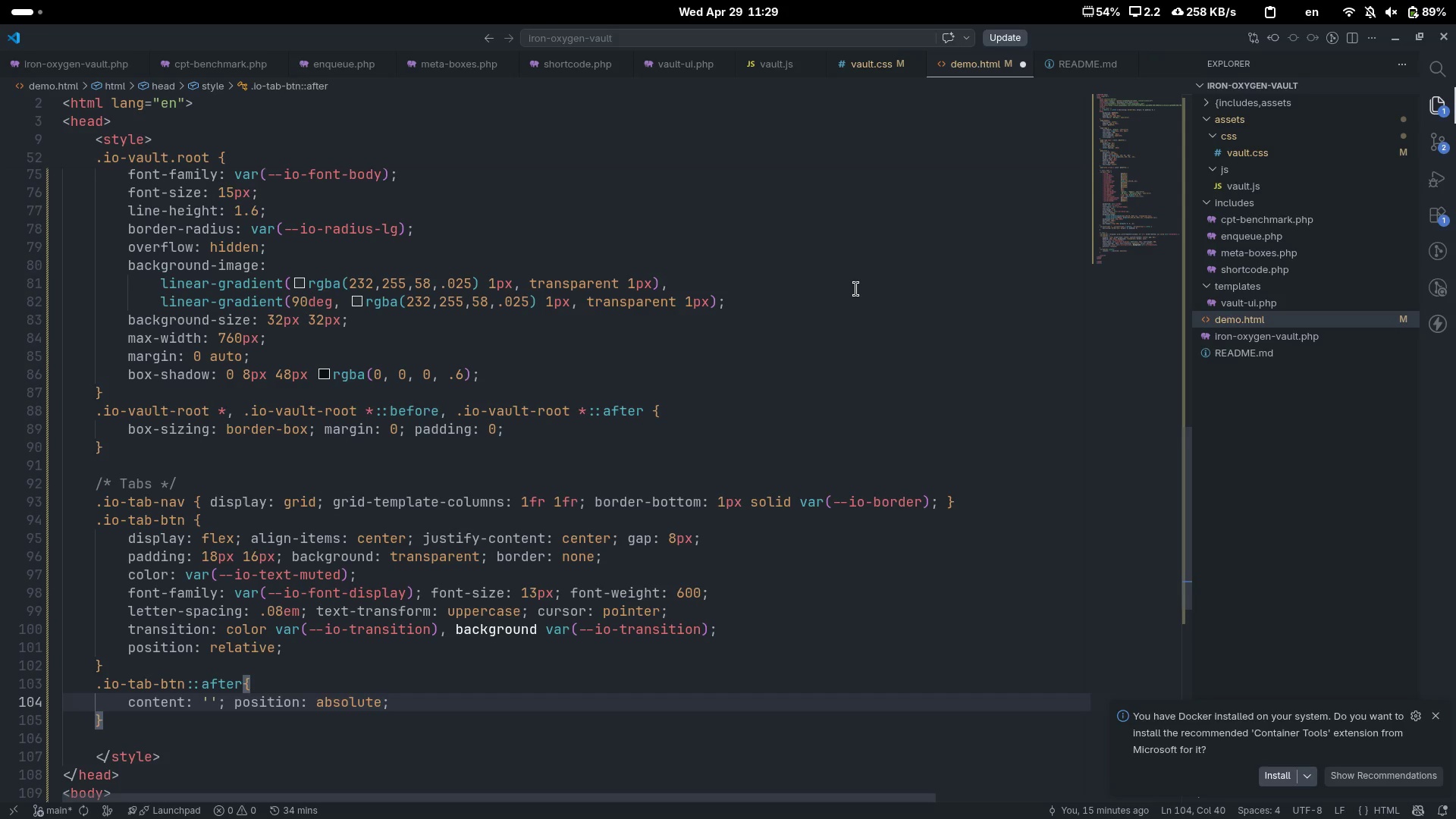 
key(ArrowRight)
 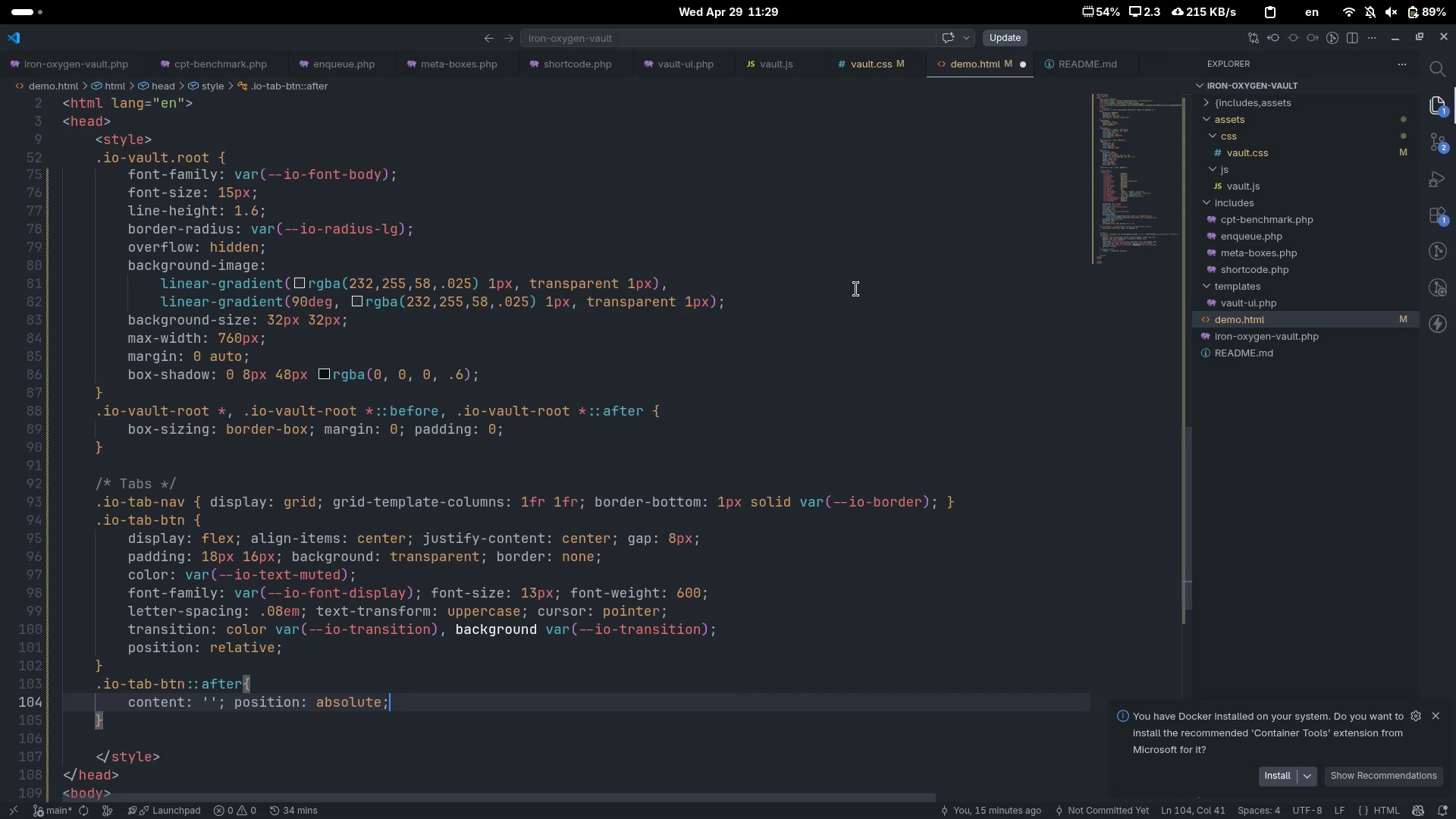 
type( bott)
key(Tab)
type(-1px)
 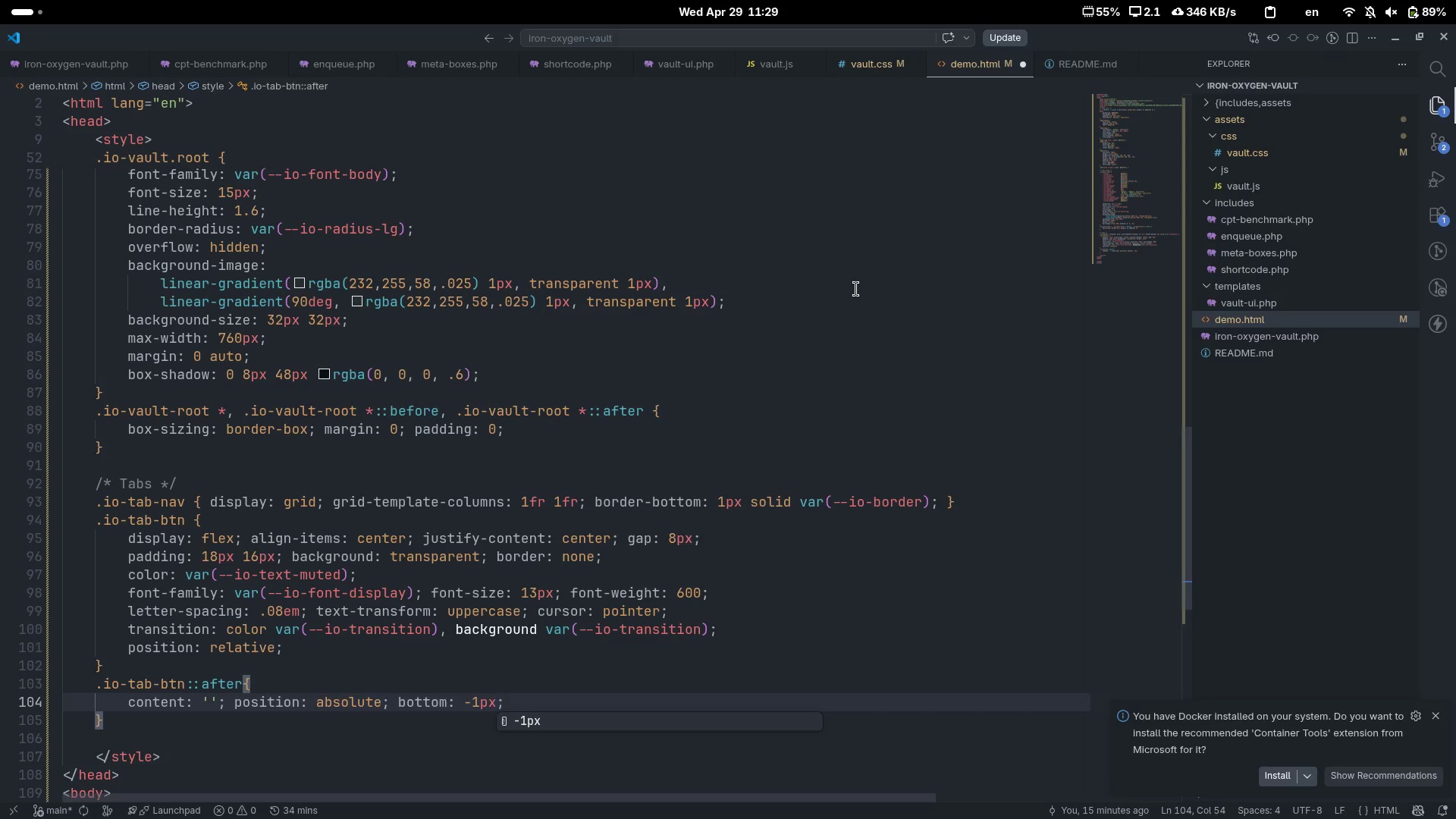 
key(ArrowRight)
 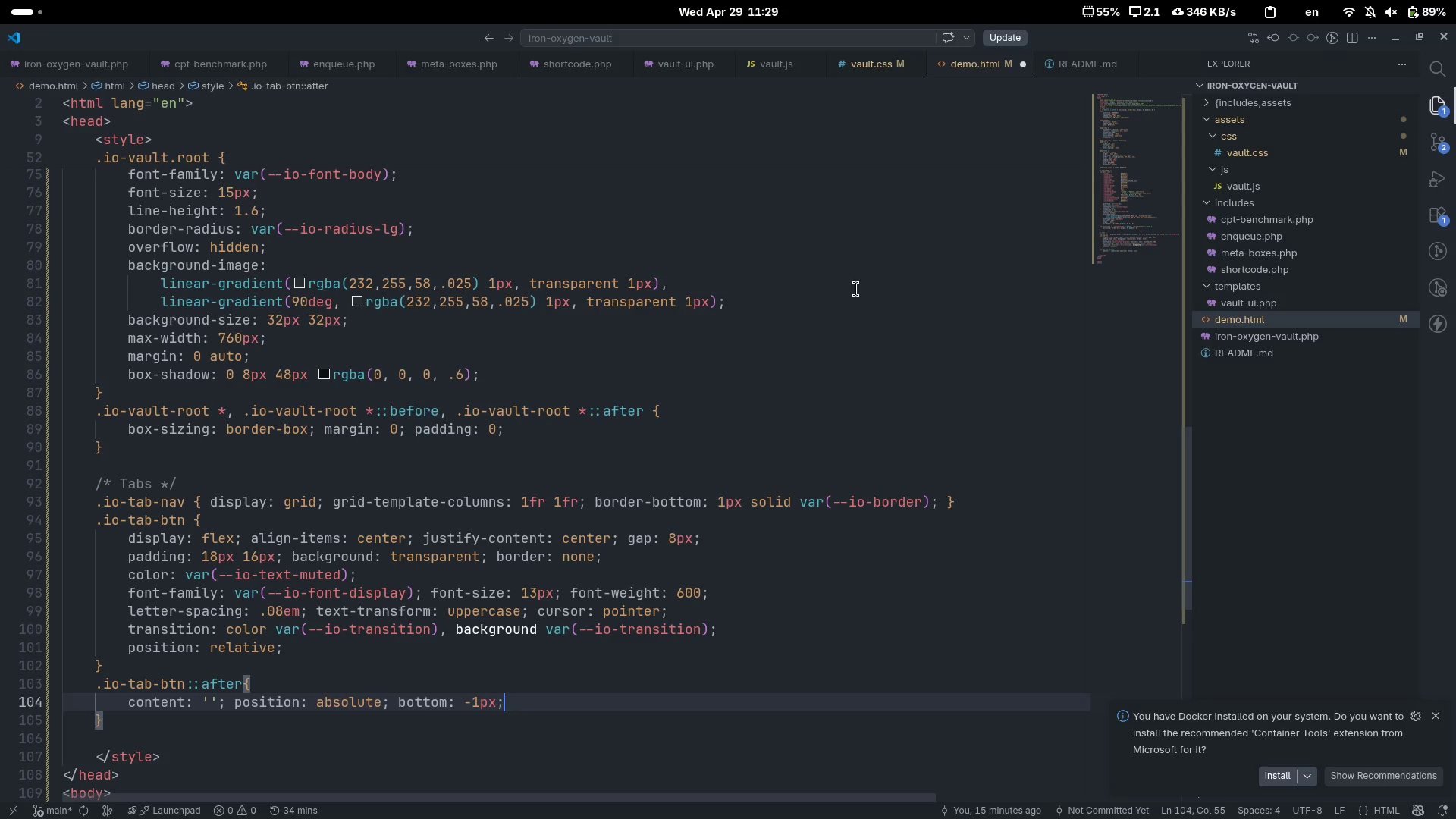 
type( lef)
key(Tab)
type(0)
 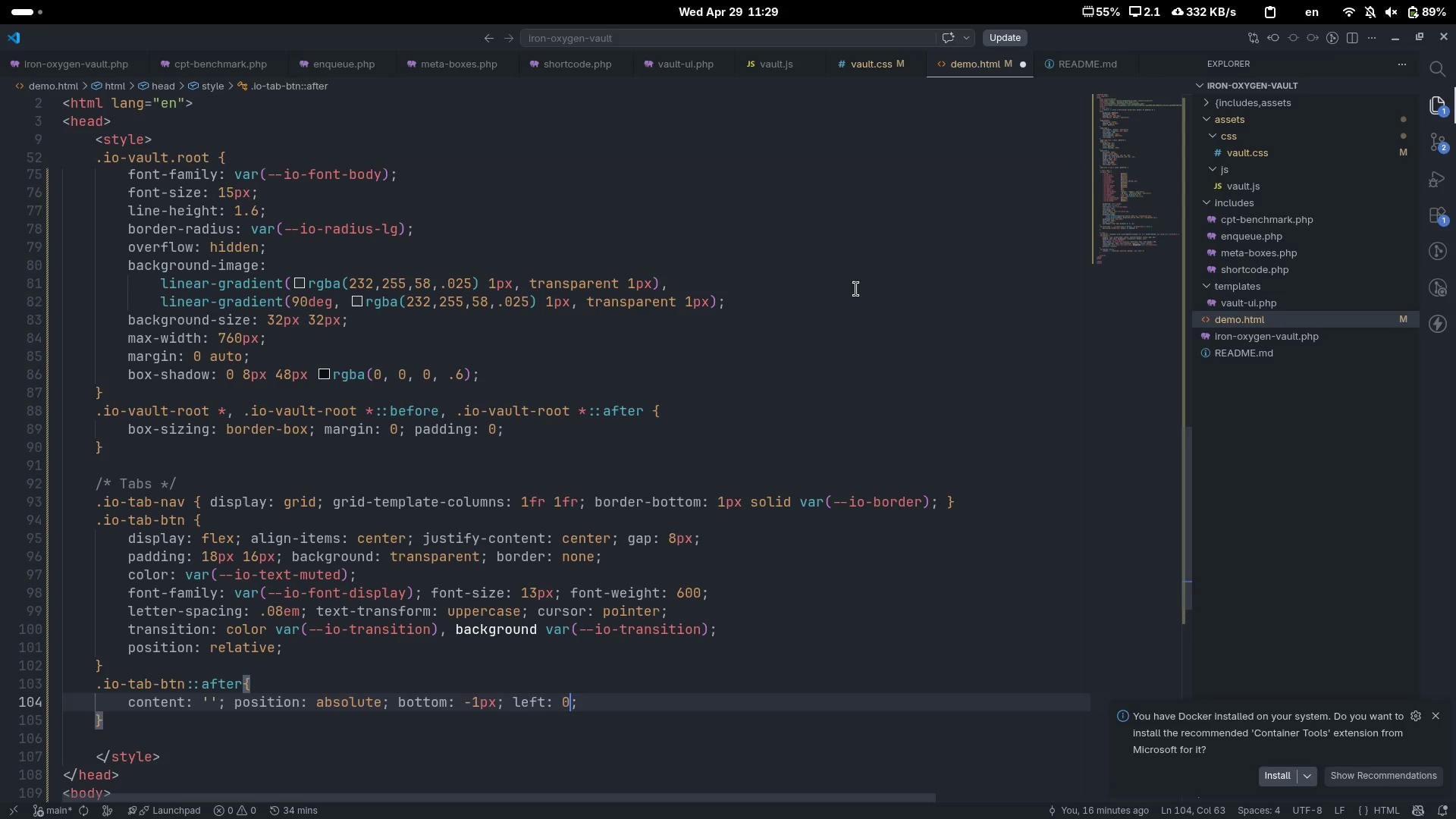 
key(ArrowRight)
 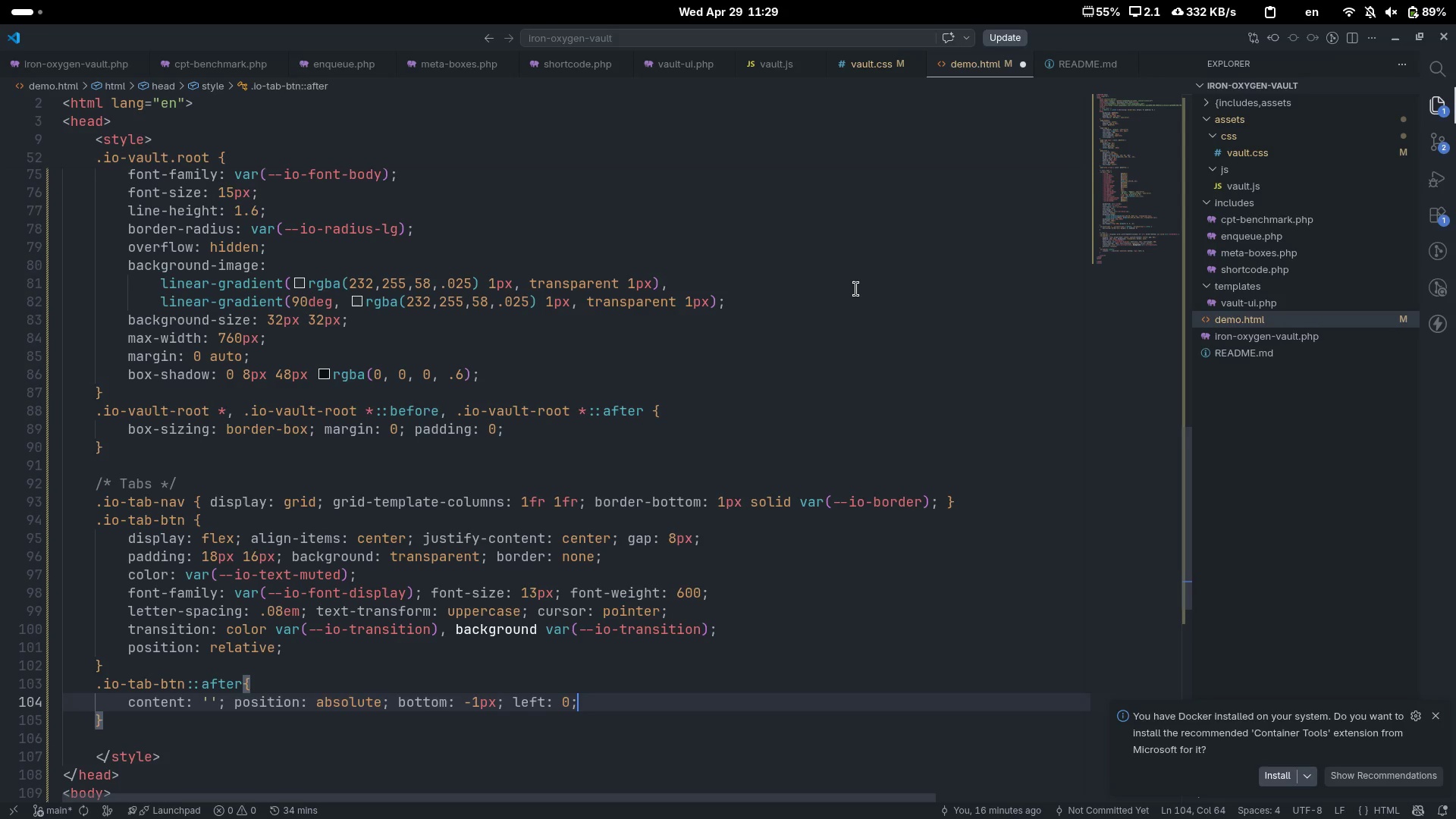 
key(Space)
 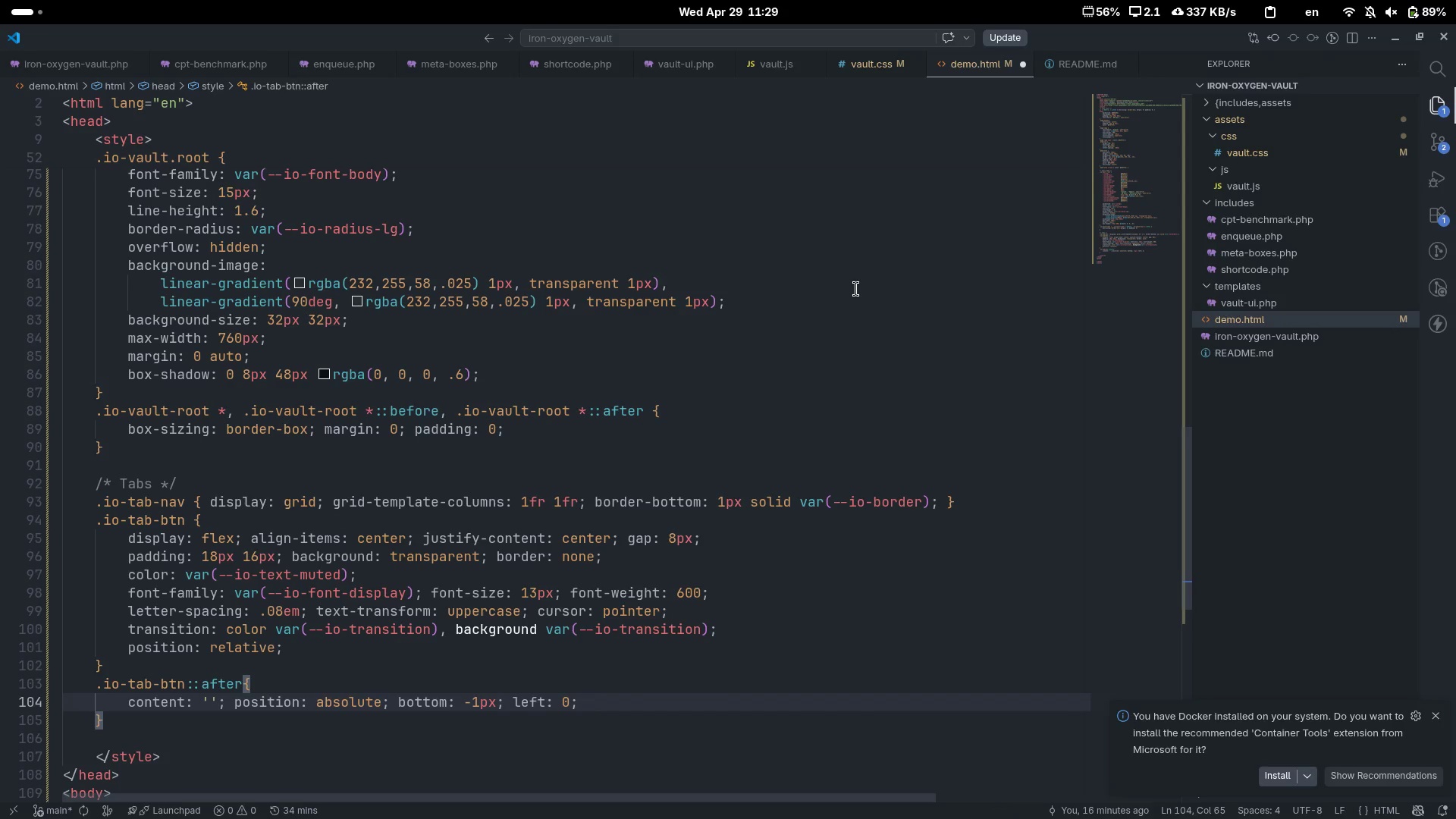 
wait(9.48)
 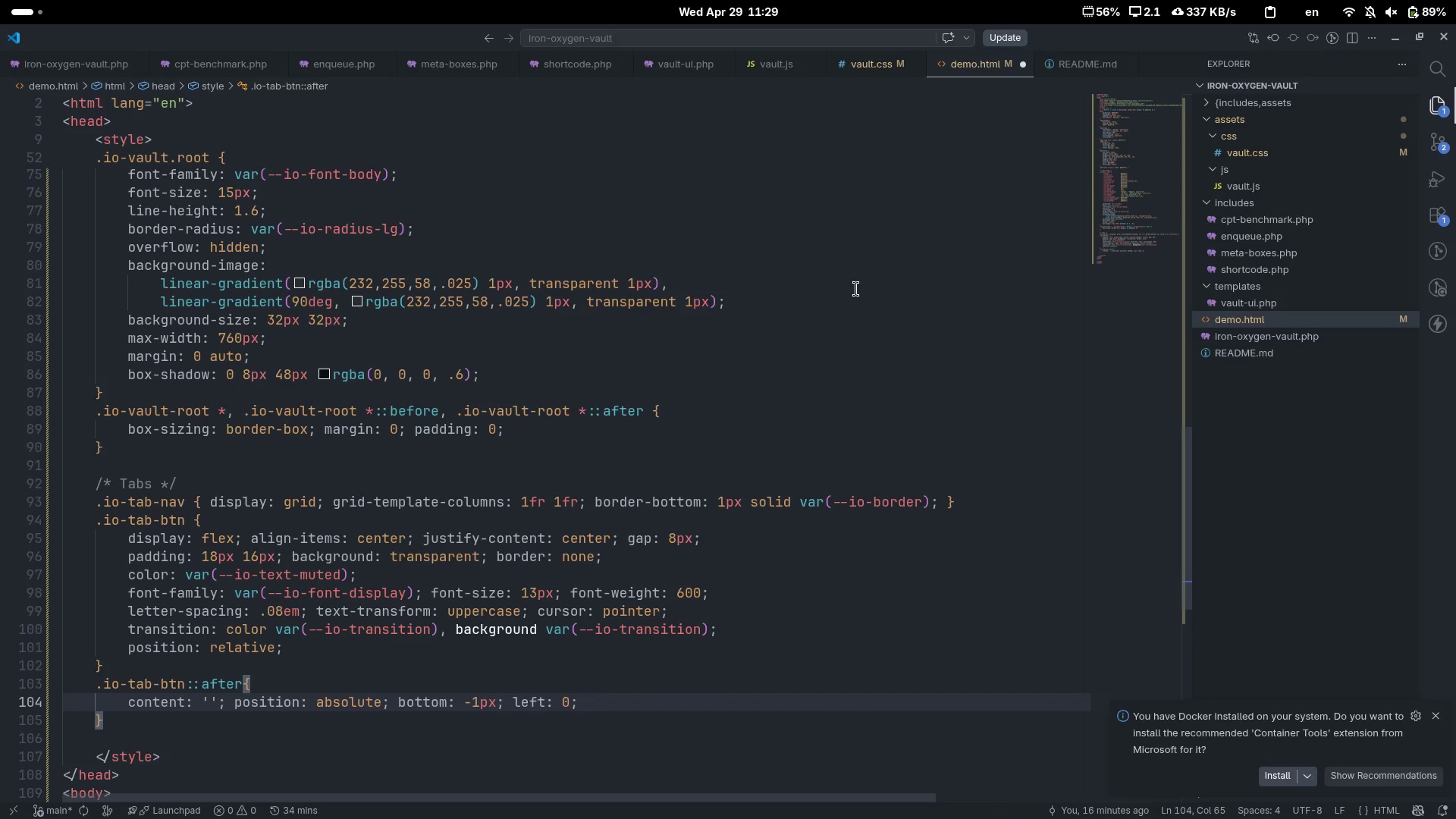 
type(rih)
 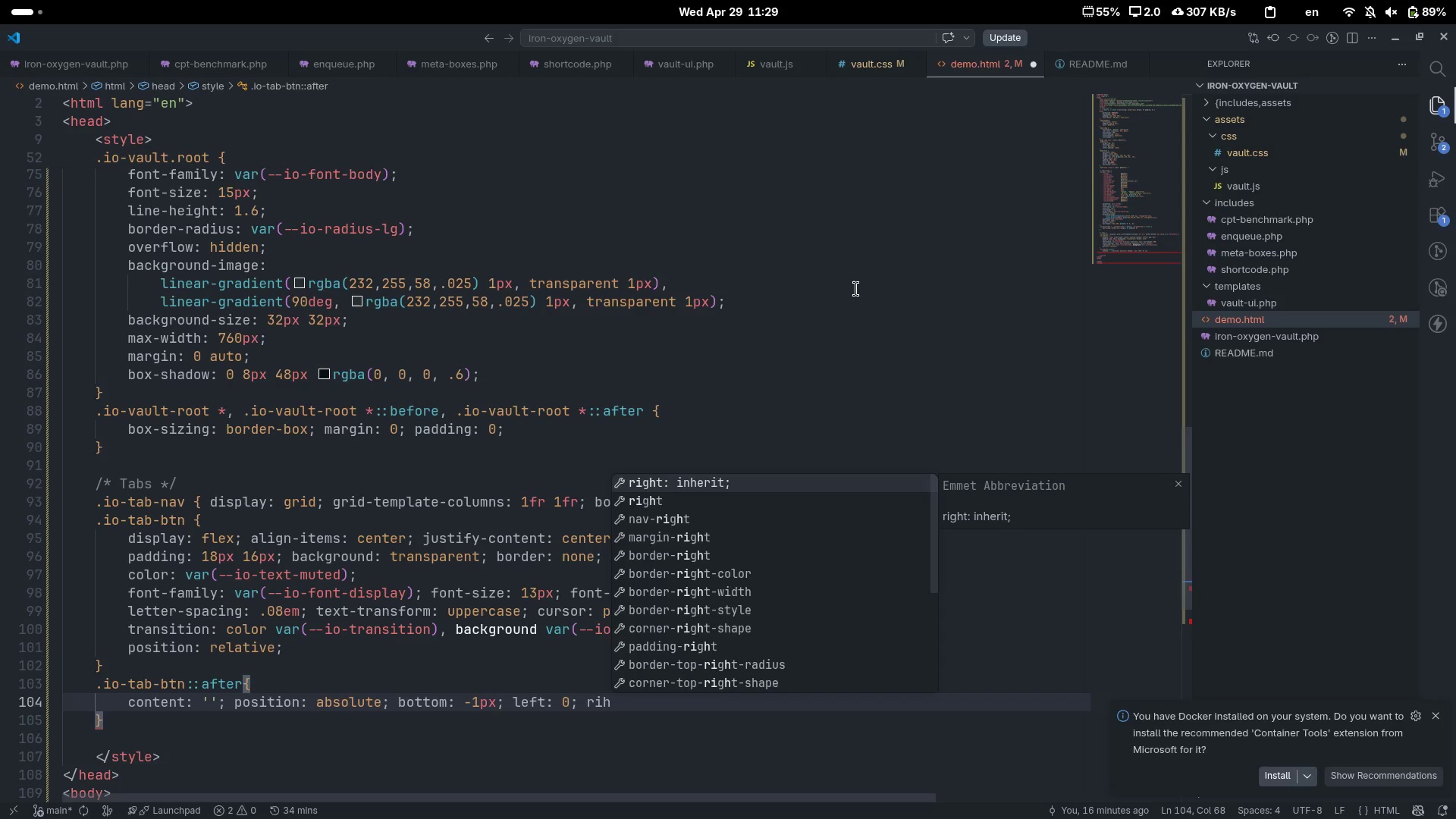 
key(ArrowDown)
 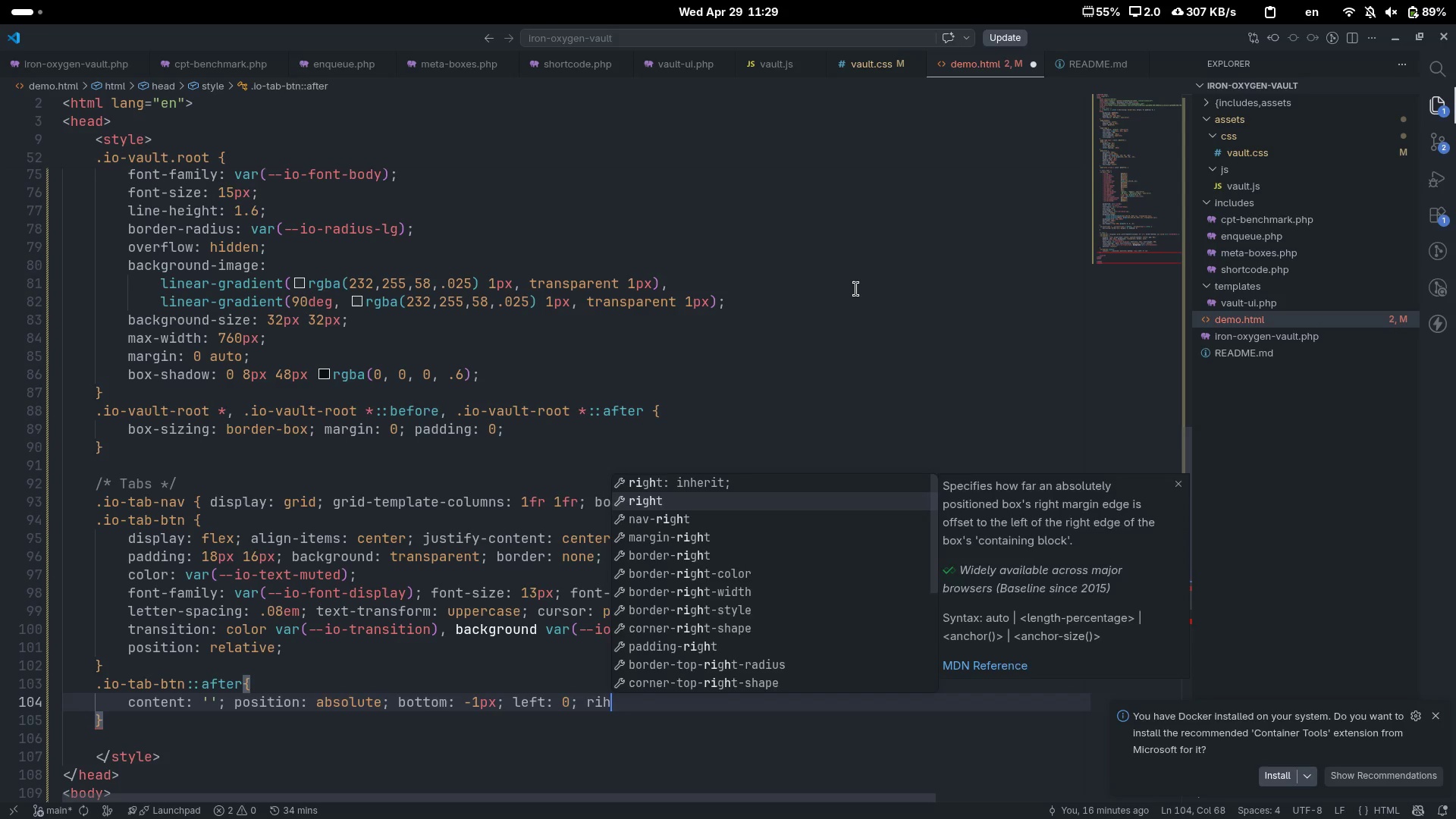 
key(Enter)
 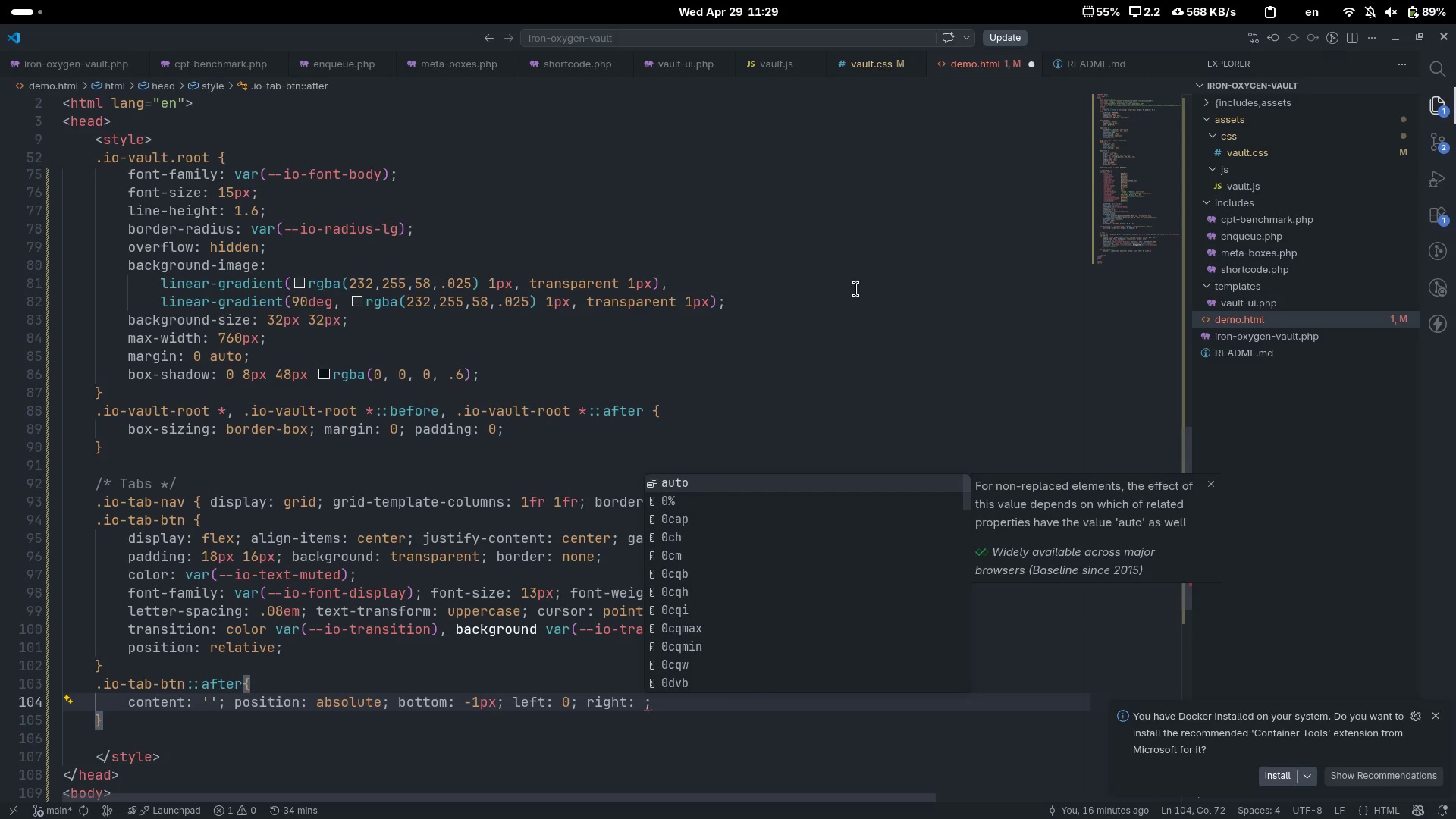 
key(0)
 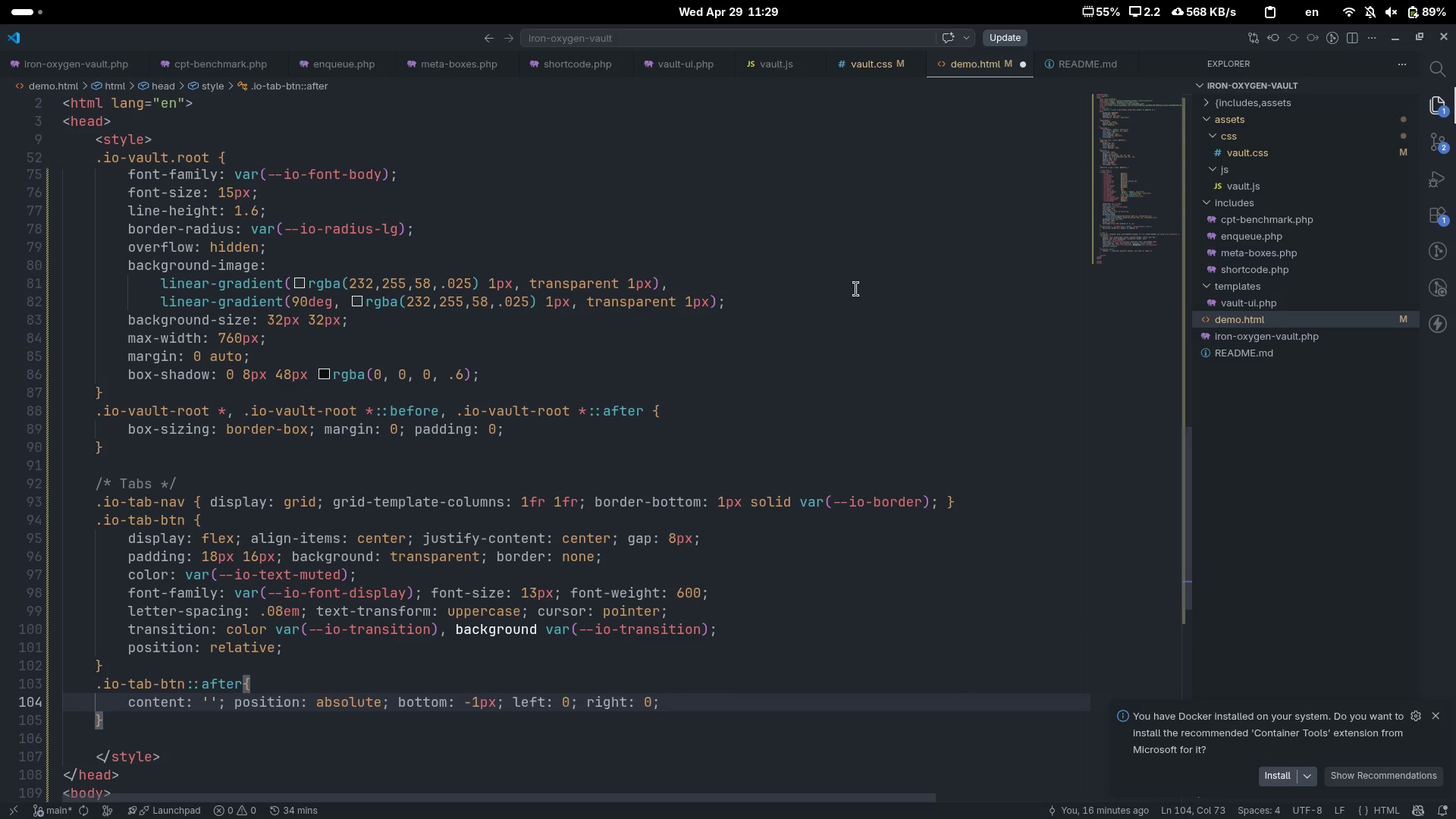 
key(ArrowRight)
 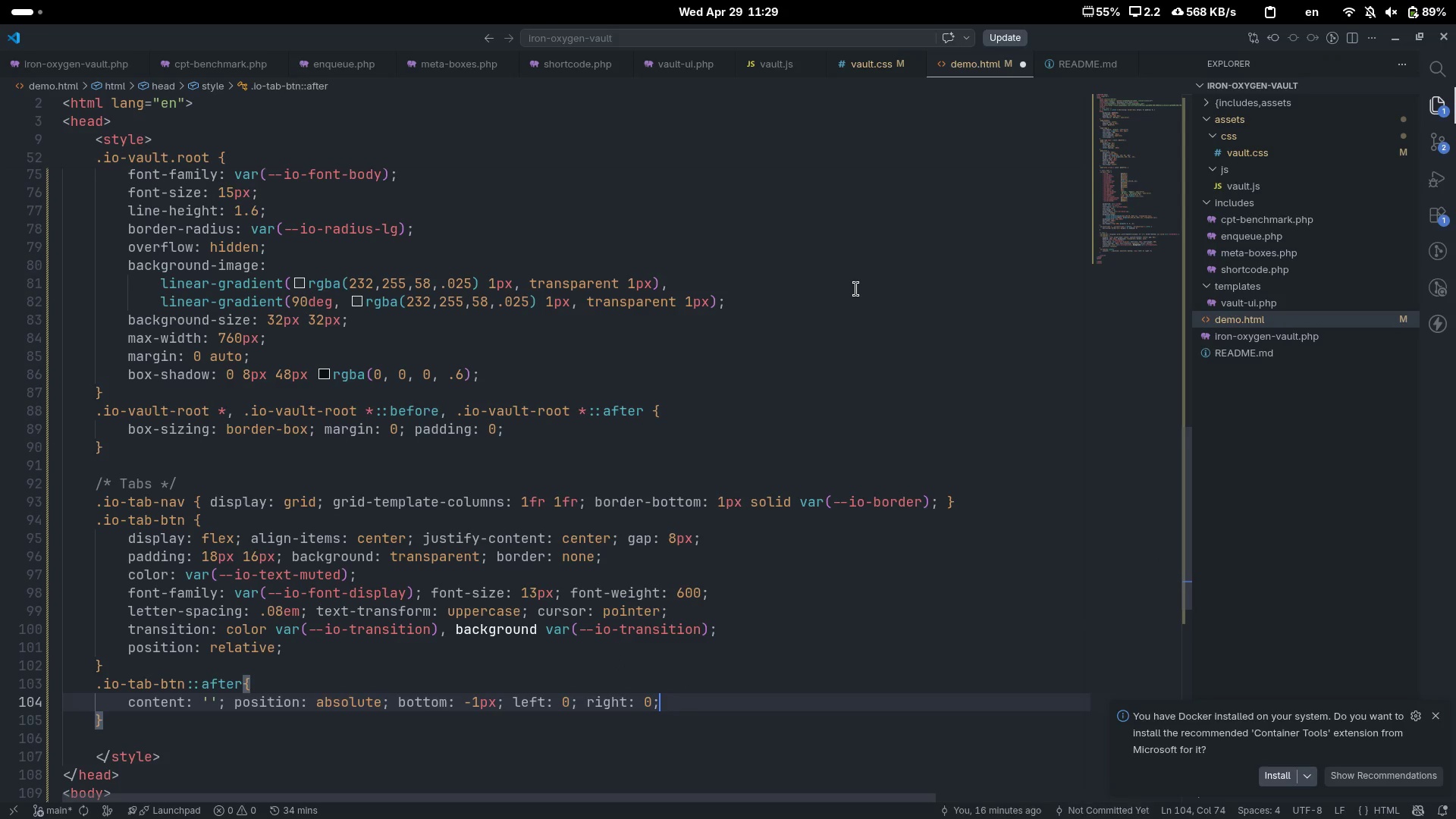 
type( heg)
key(Backspace)
type(ig)
key(Tab)
 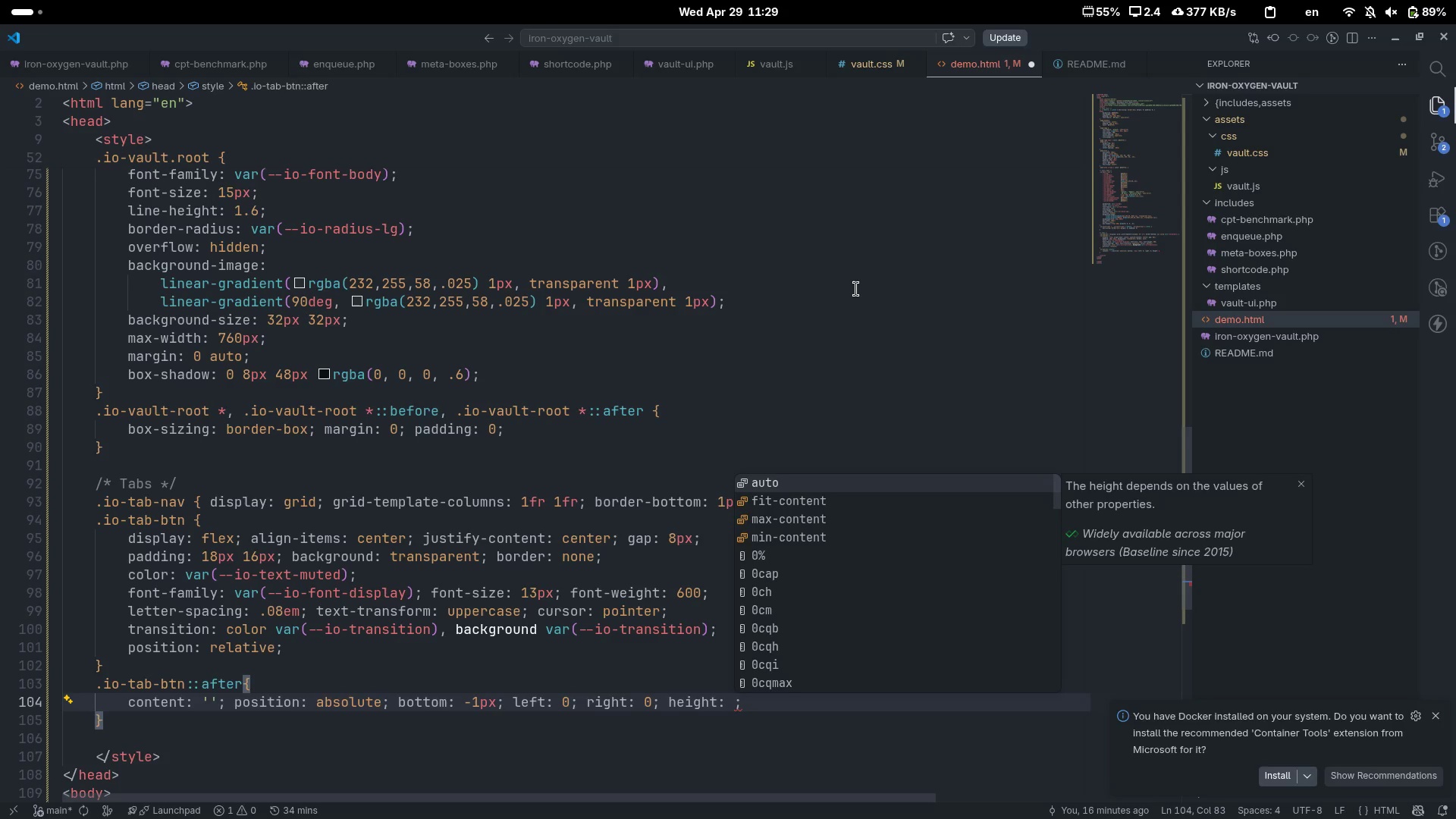 
type(2px)
 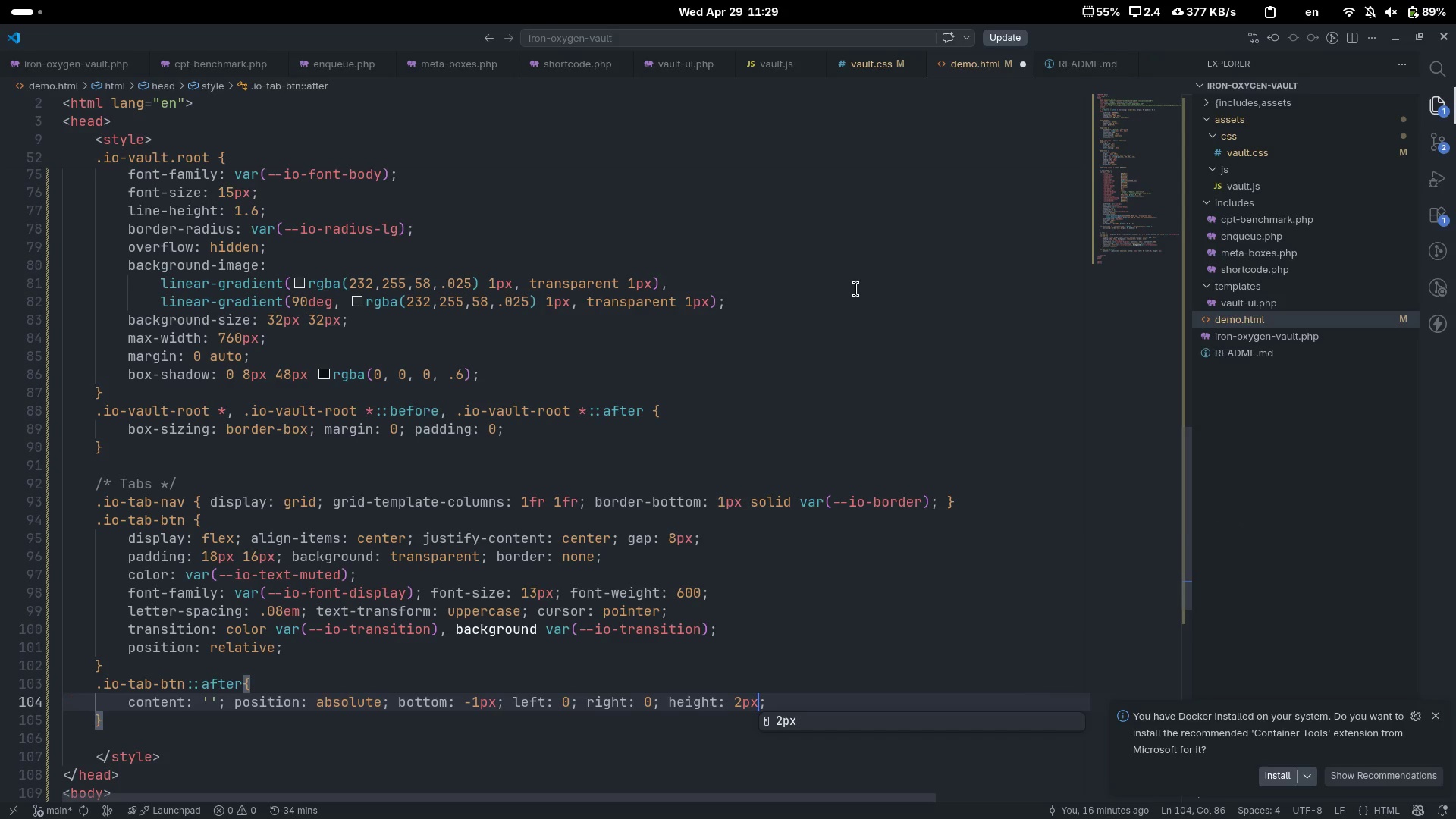 
key(ArrowRight)
 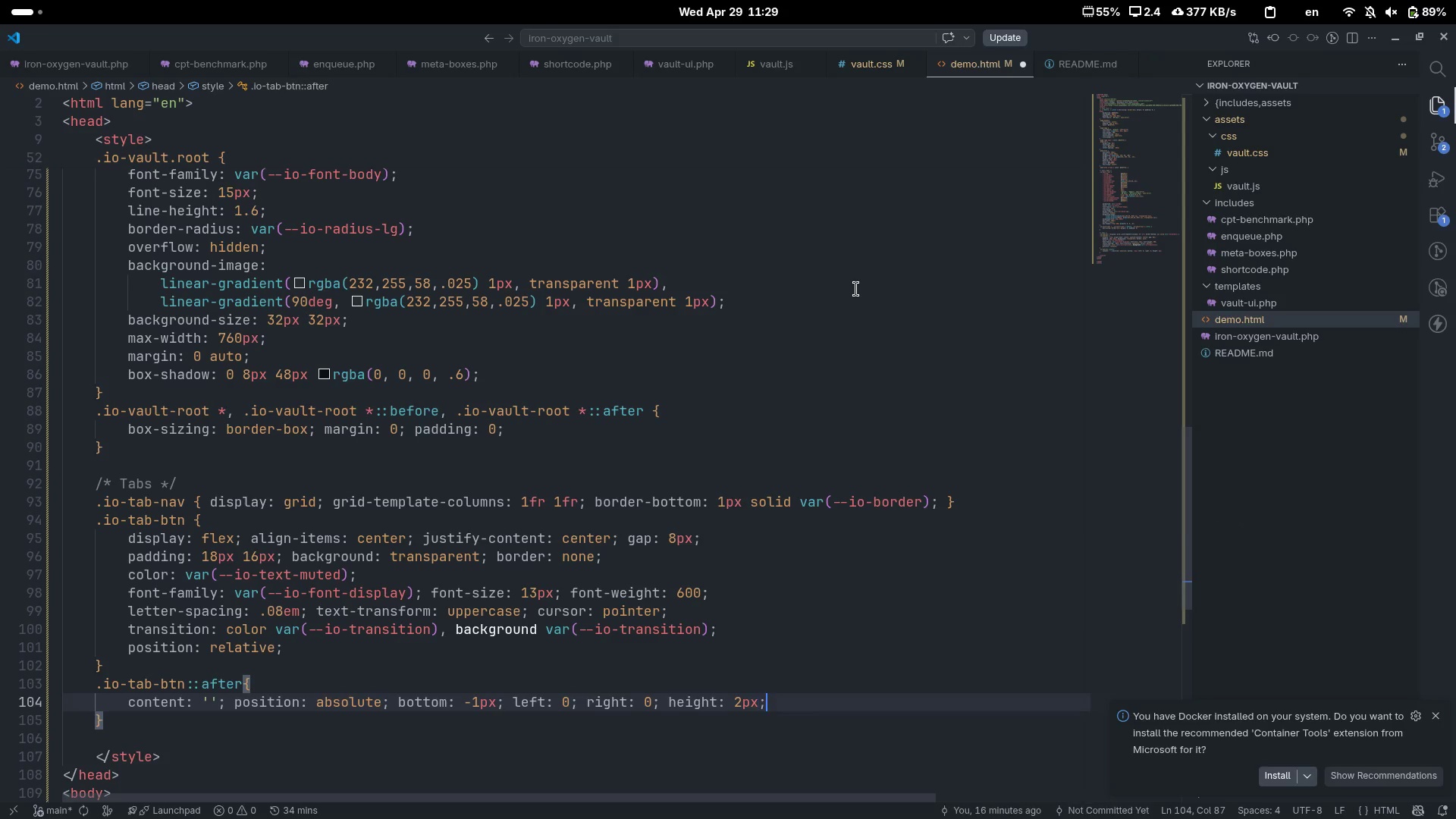 
key(ArrowRight)
 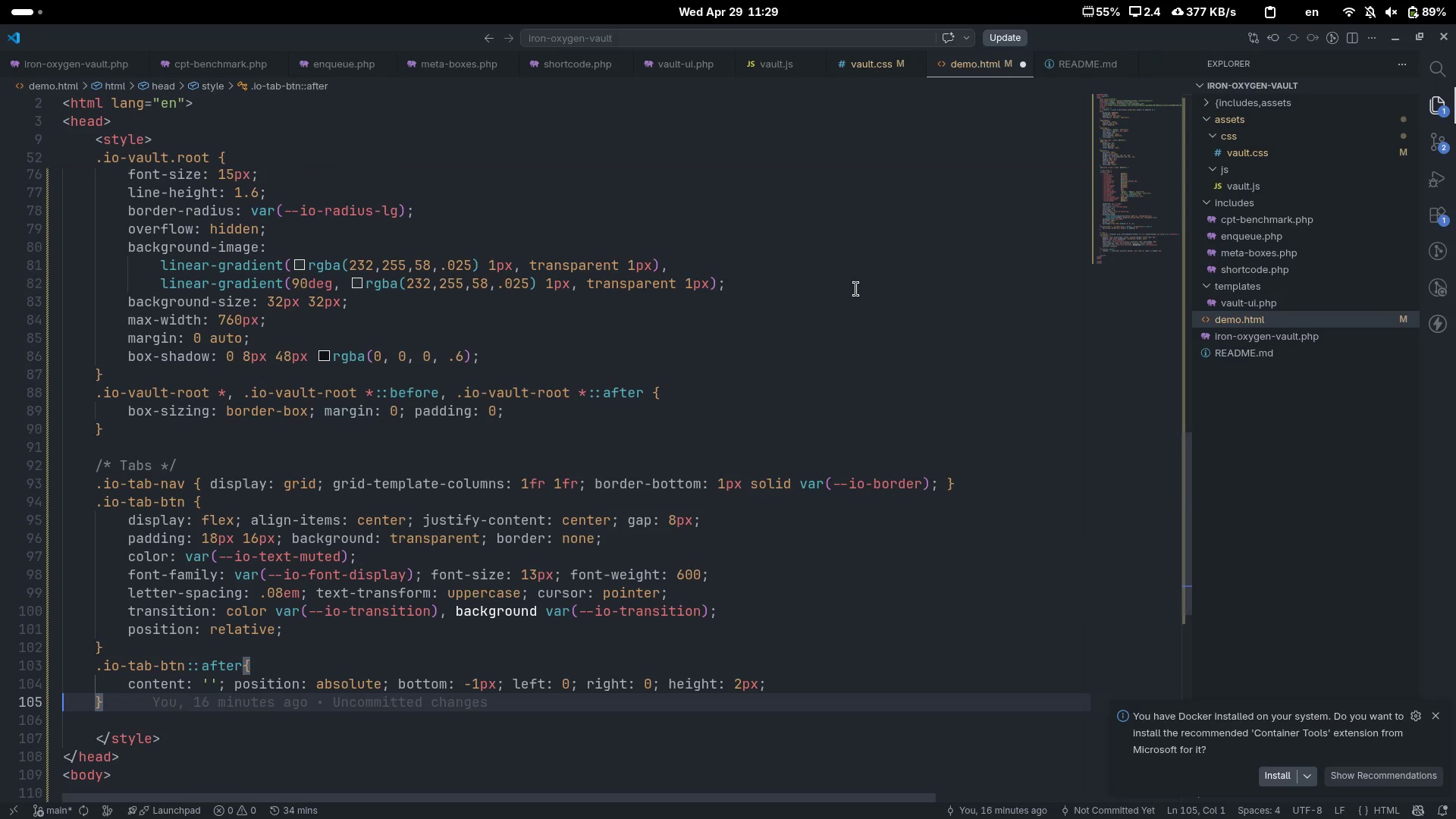 
key(ArrowLeft)
 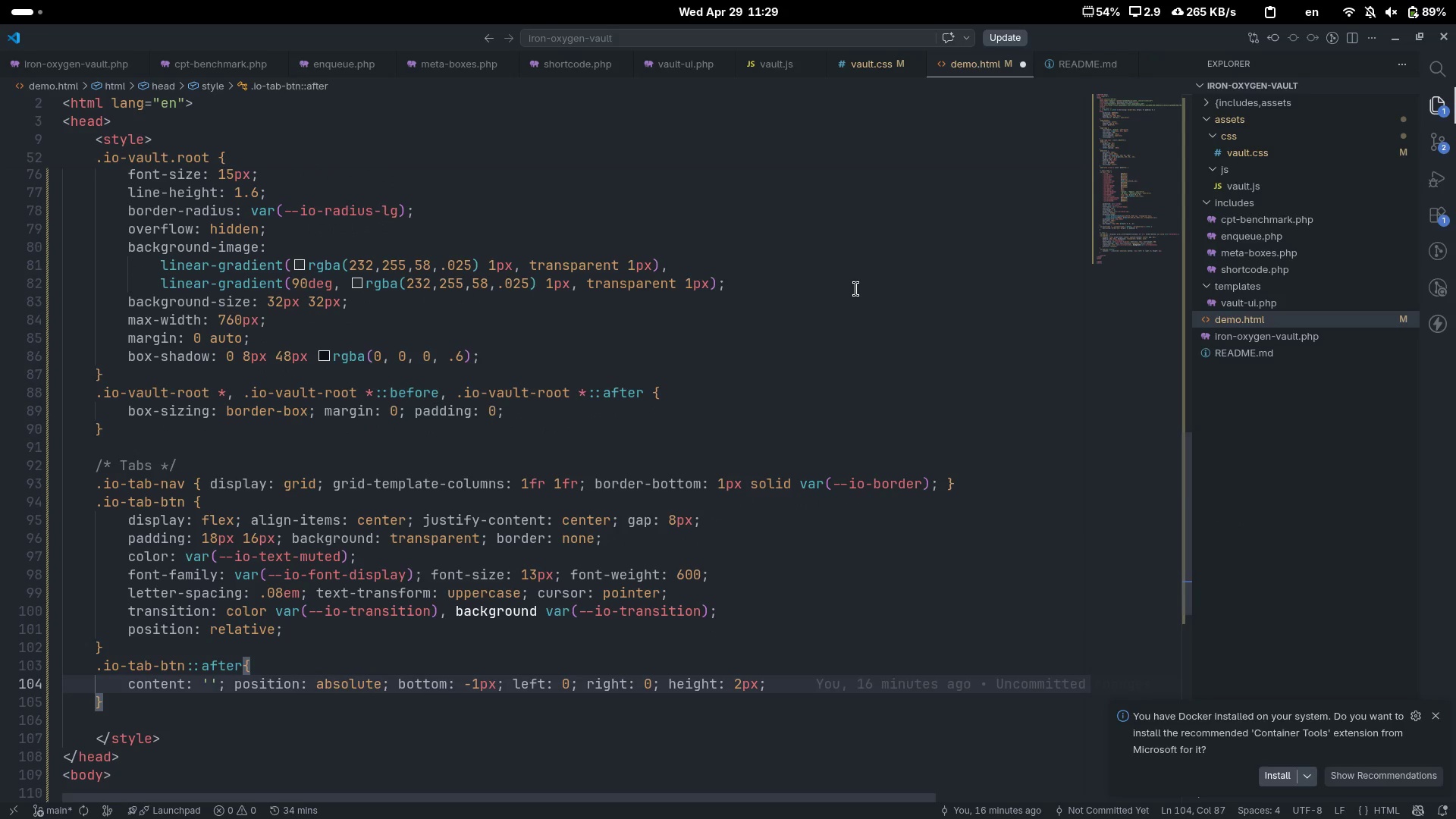 
key(Enter)
 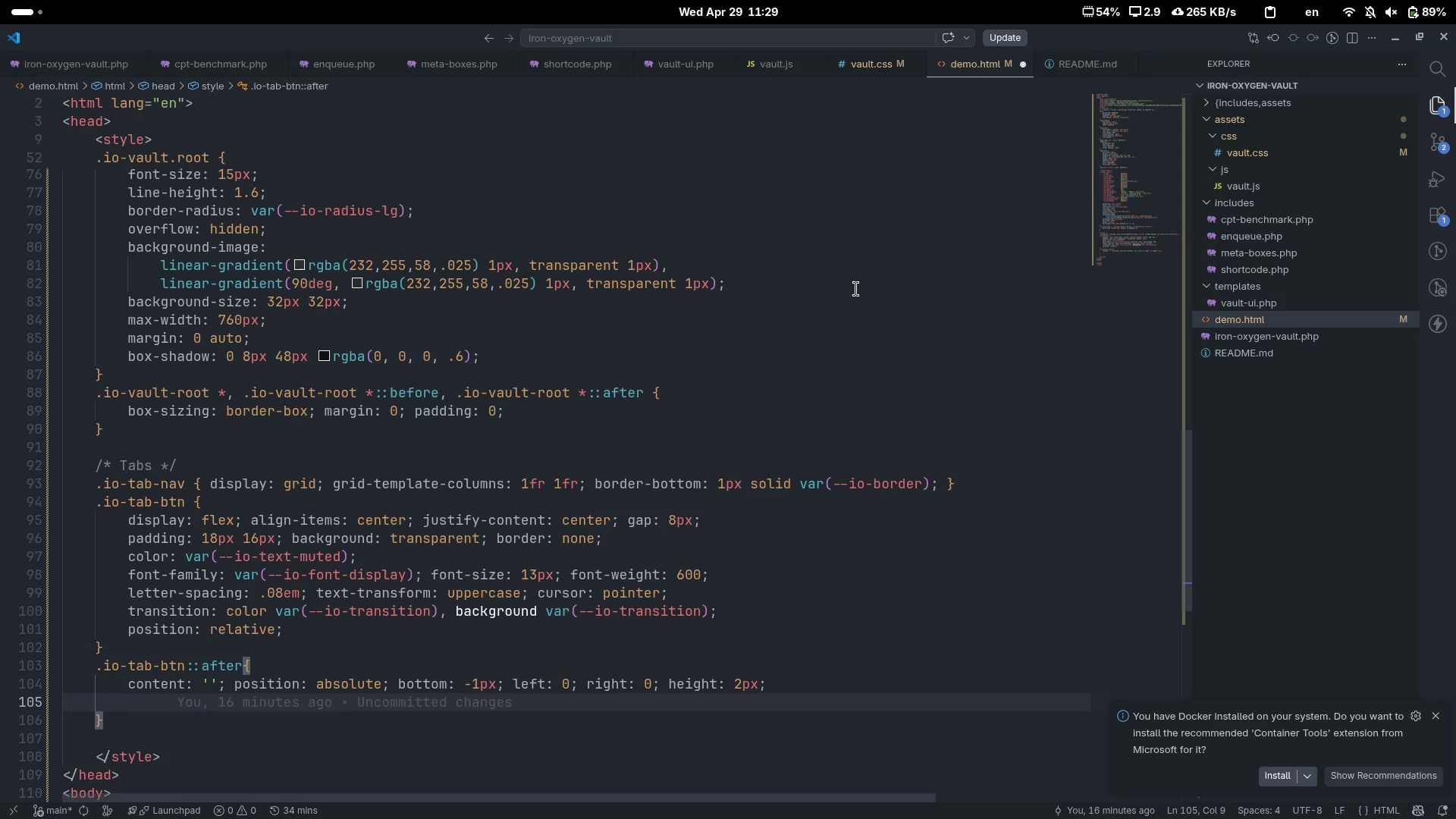 
type(back)
 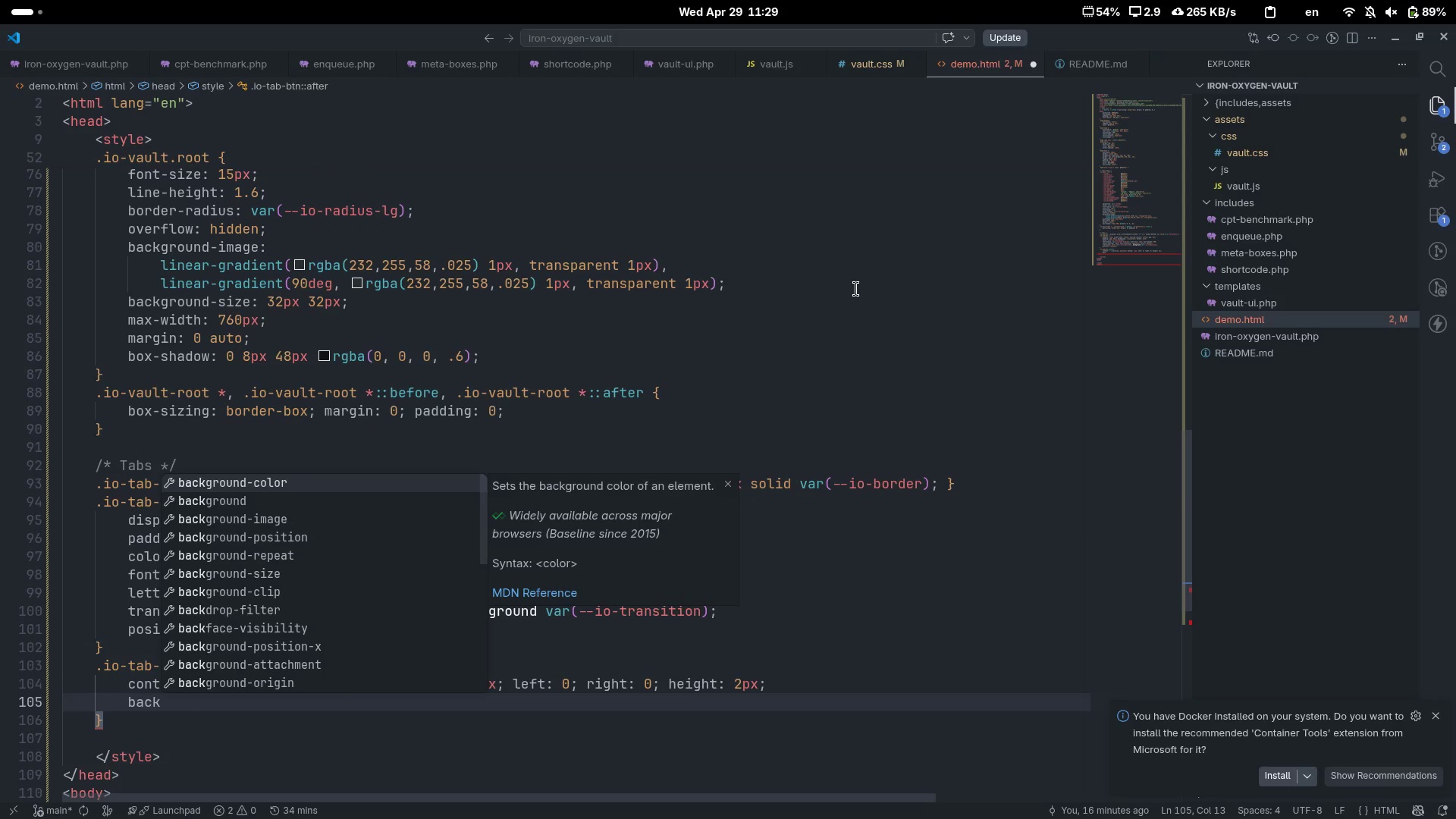 
key(ArrowDown)
 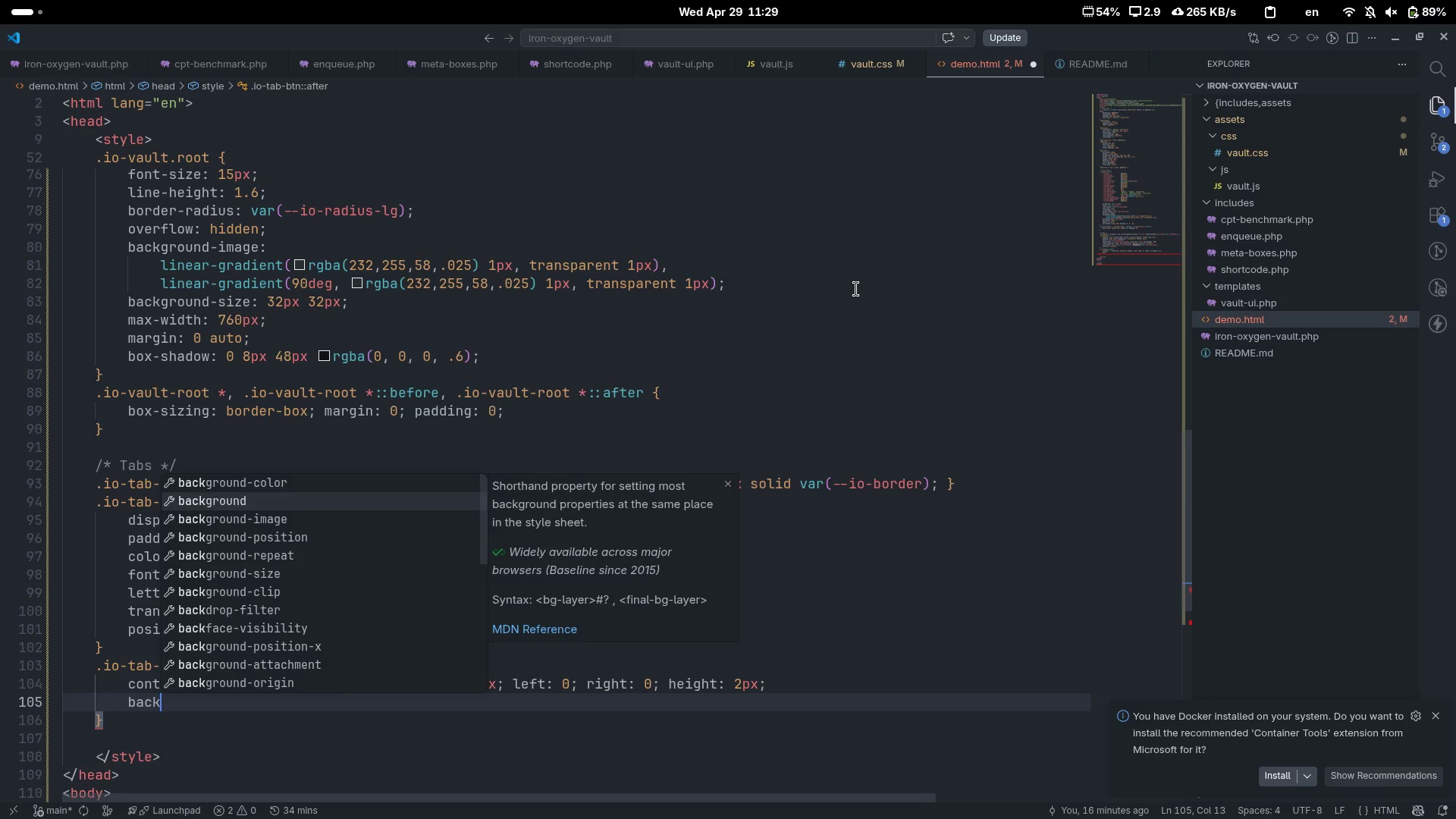 
key(Enter)
 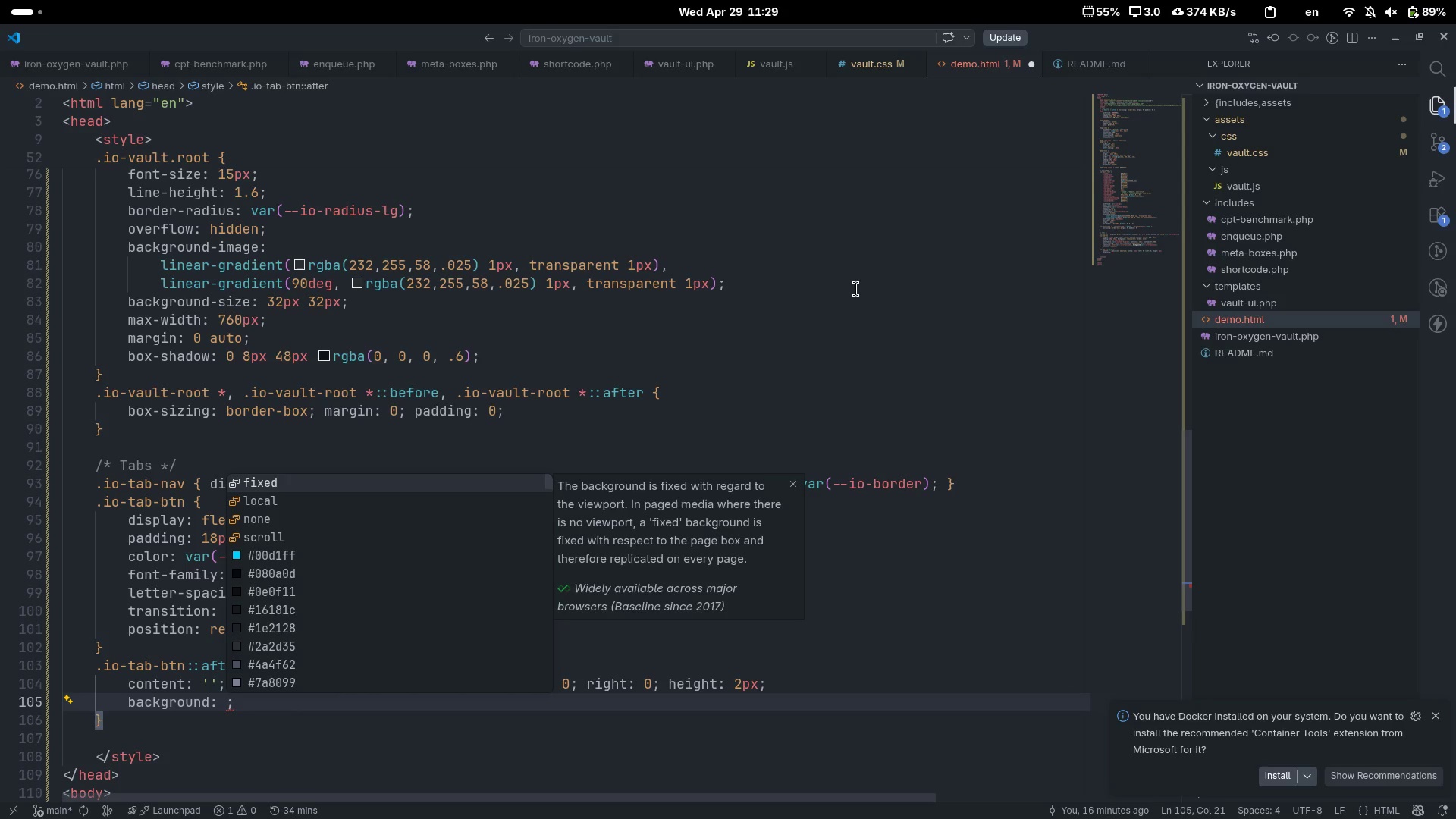 
wait(7.67)
 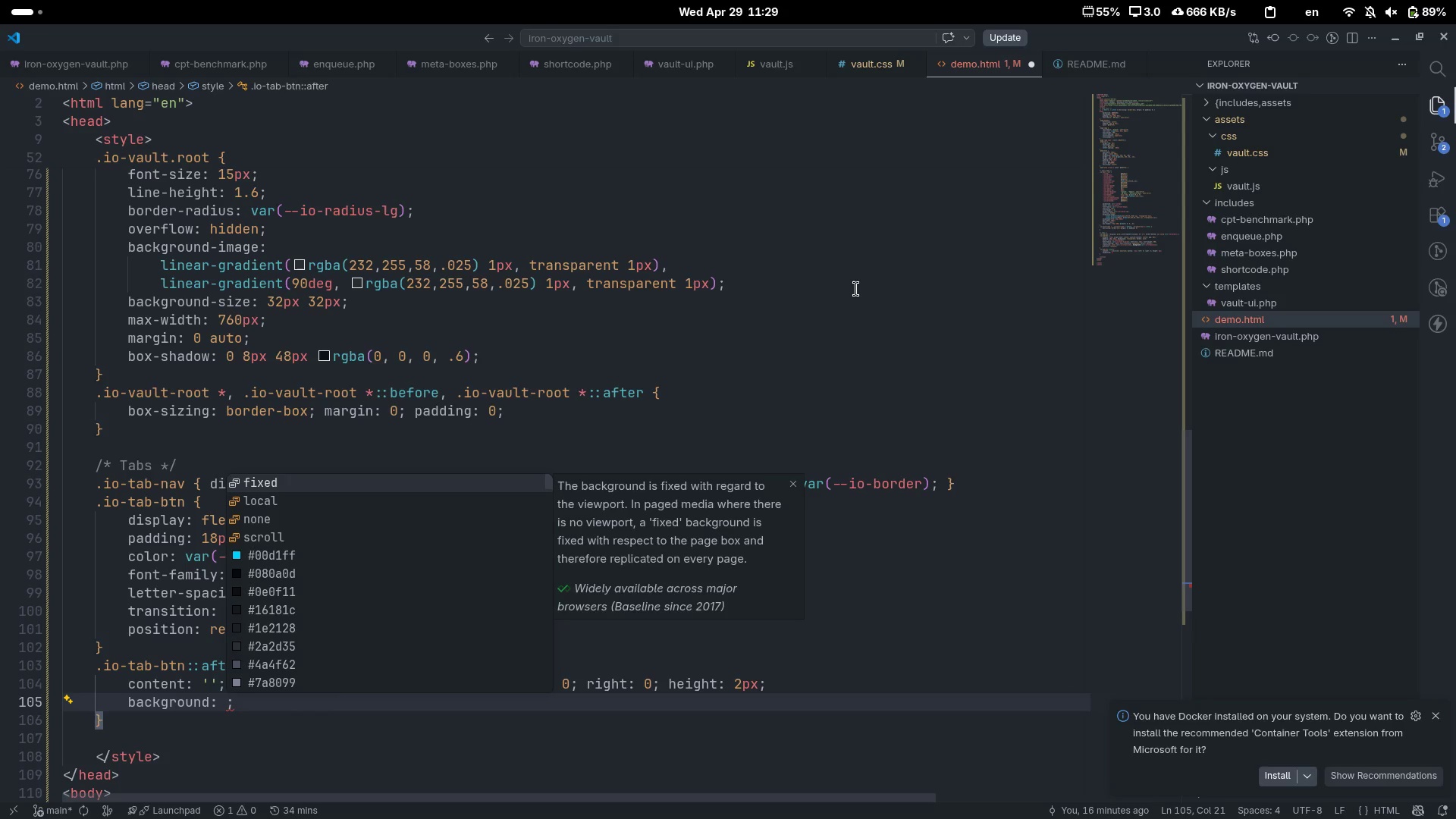 
type(var)
key(Tab)
type(--io-acc)
key(Tab)
 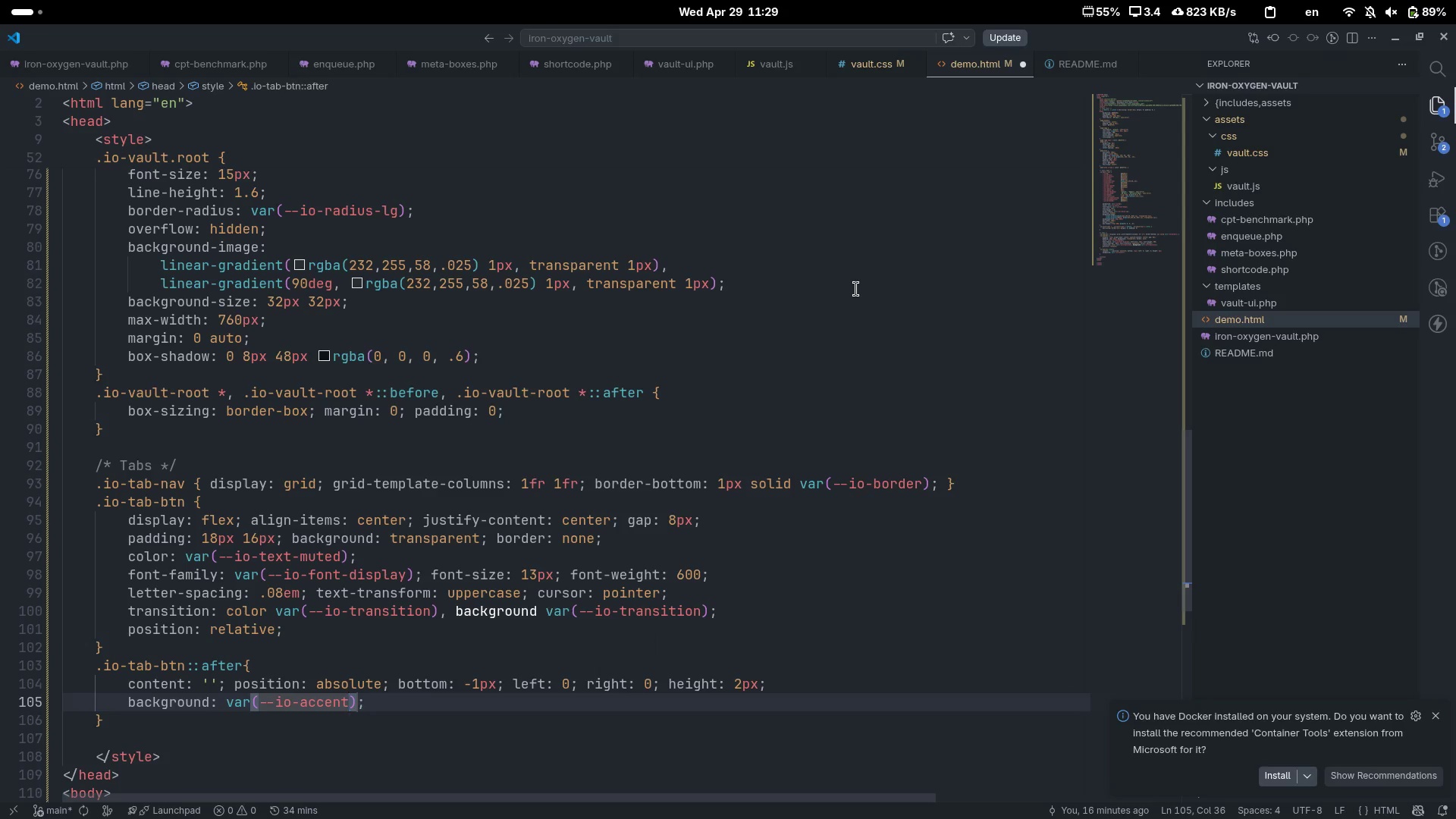 
key(ArrowRight)
 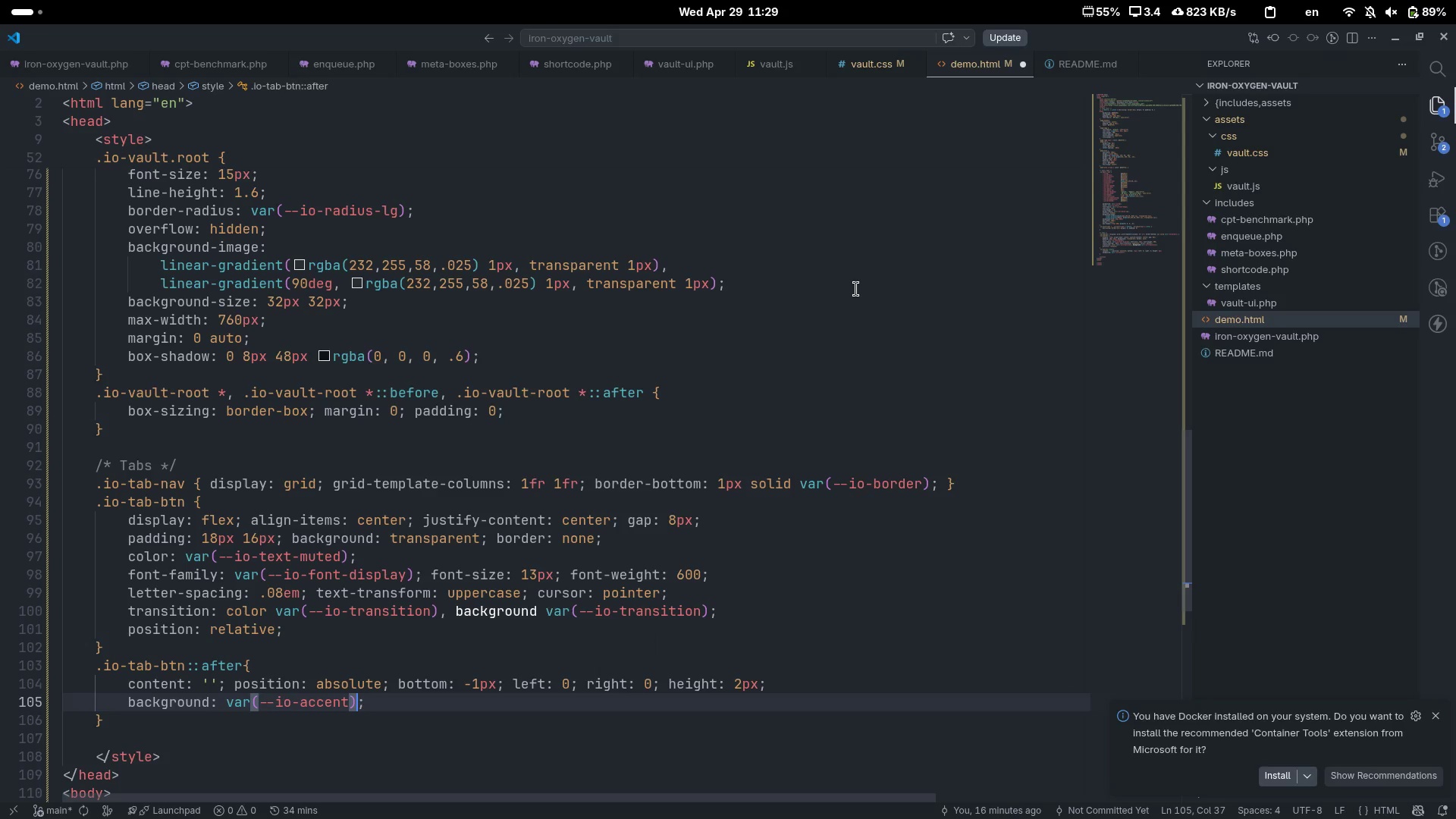 
key(ArrowRight)
 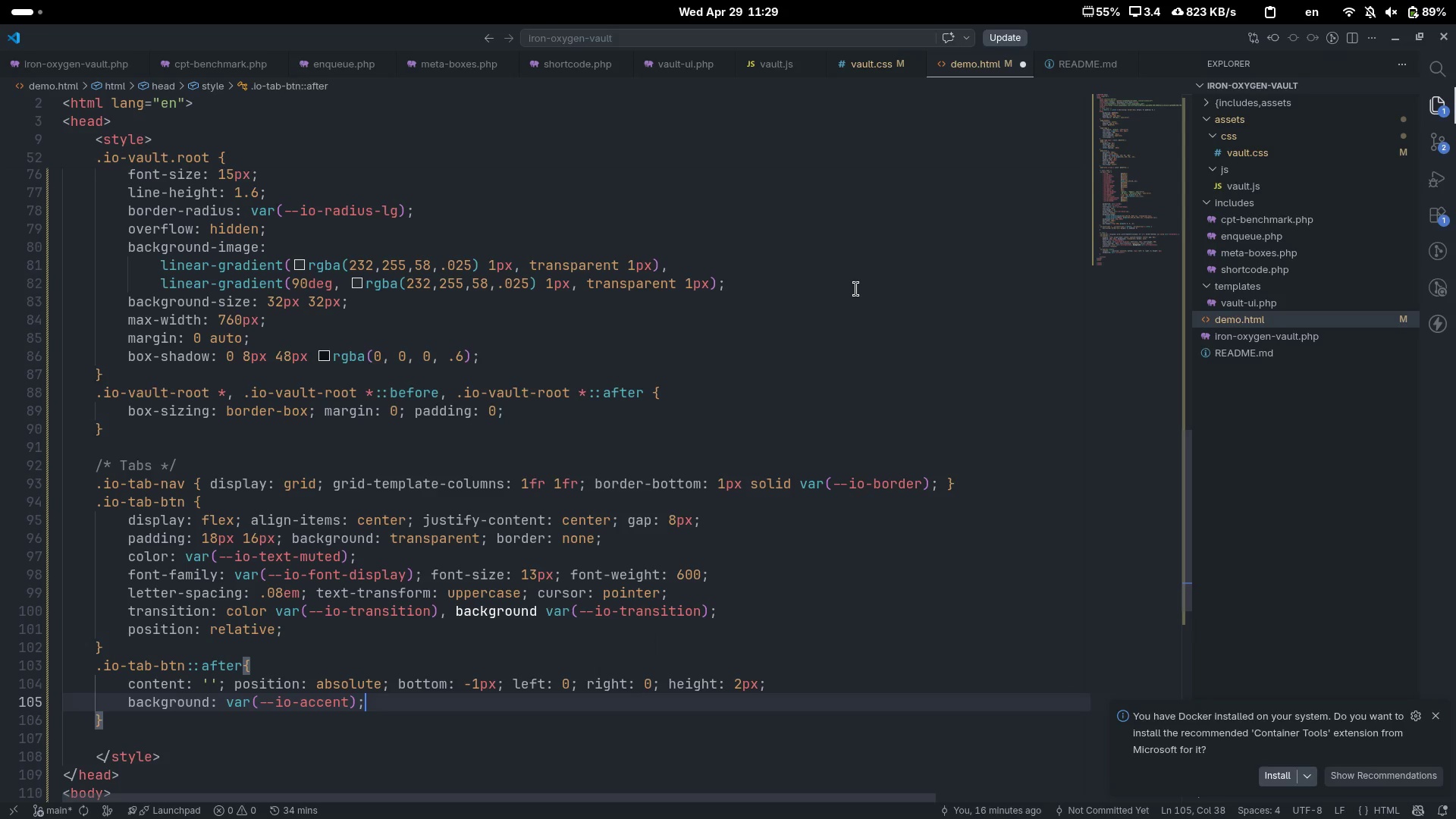 
type( trans)
 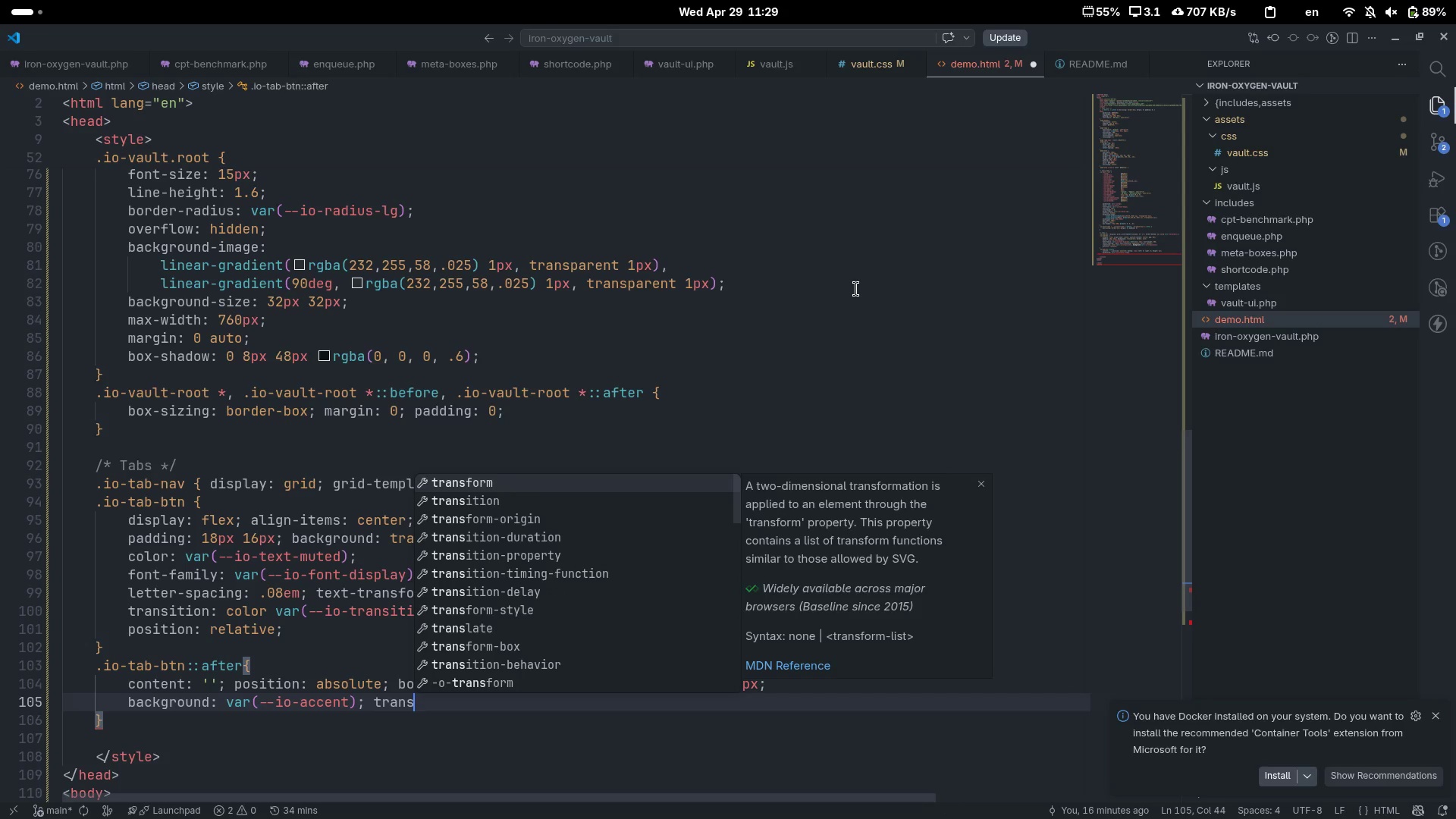 
key(Enter)
 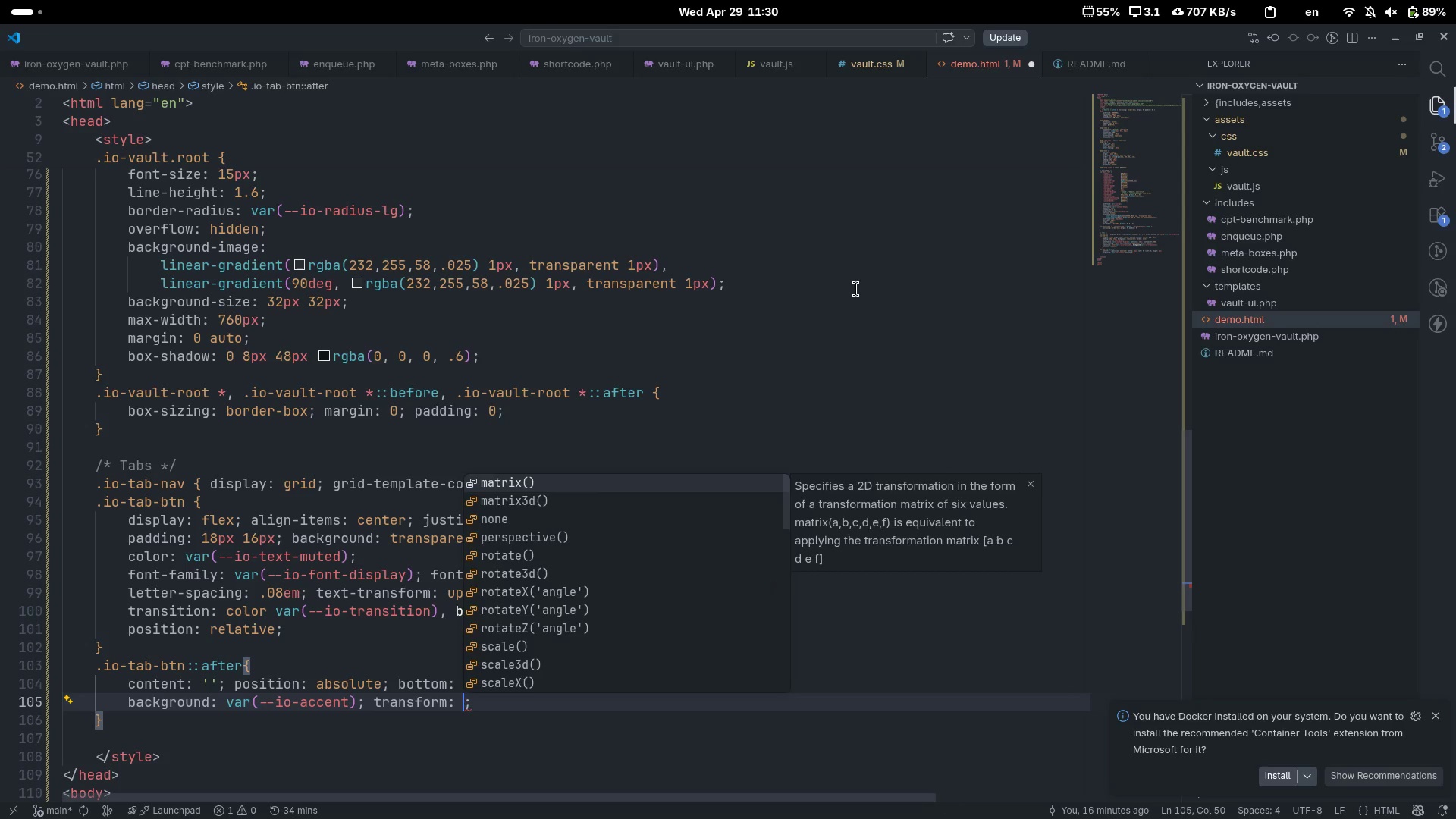 
key(ArrowRight)
 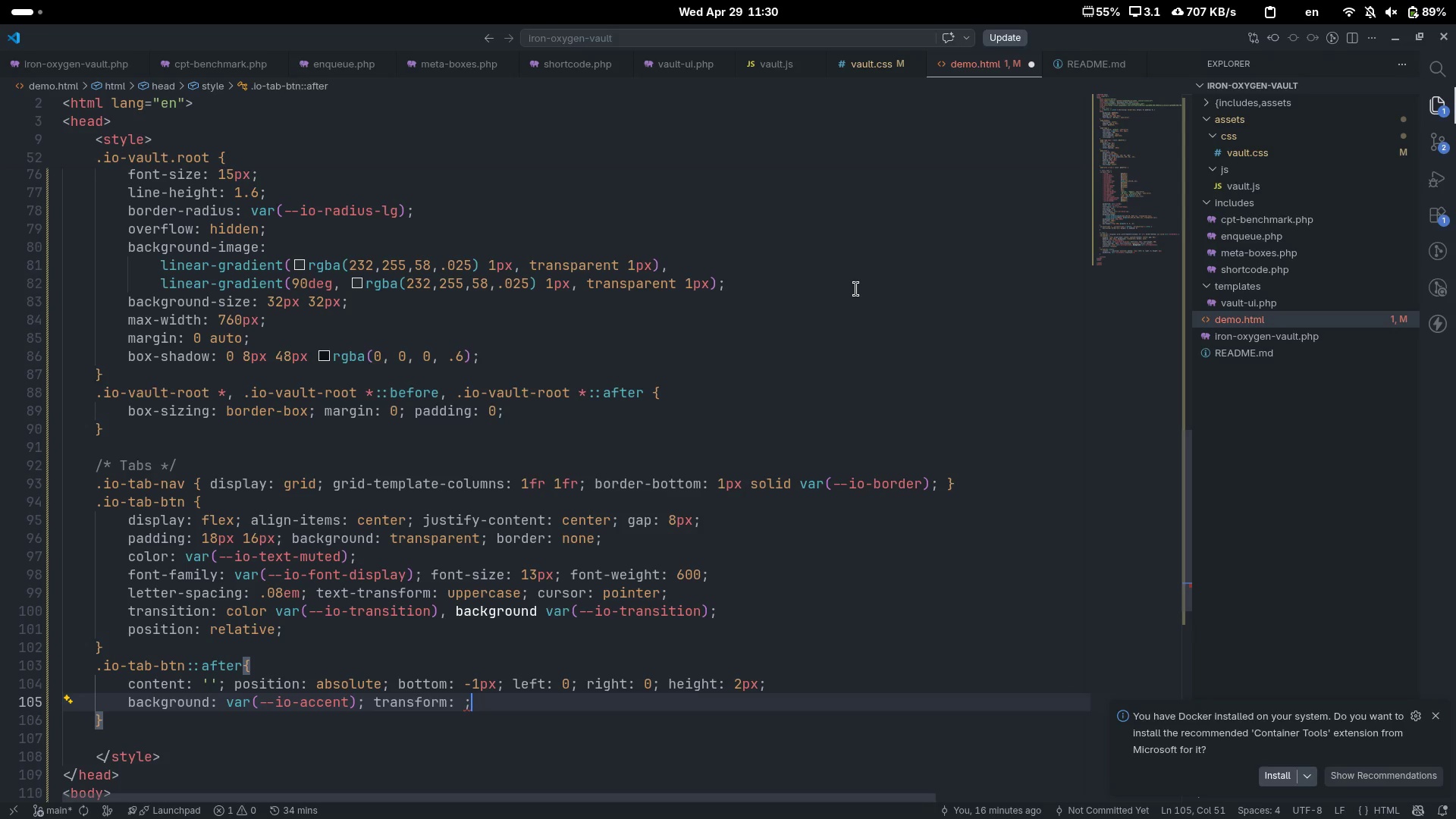 
key(ArrowLeft)
 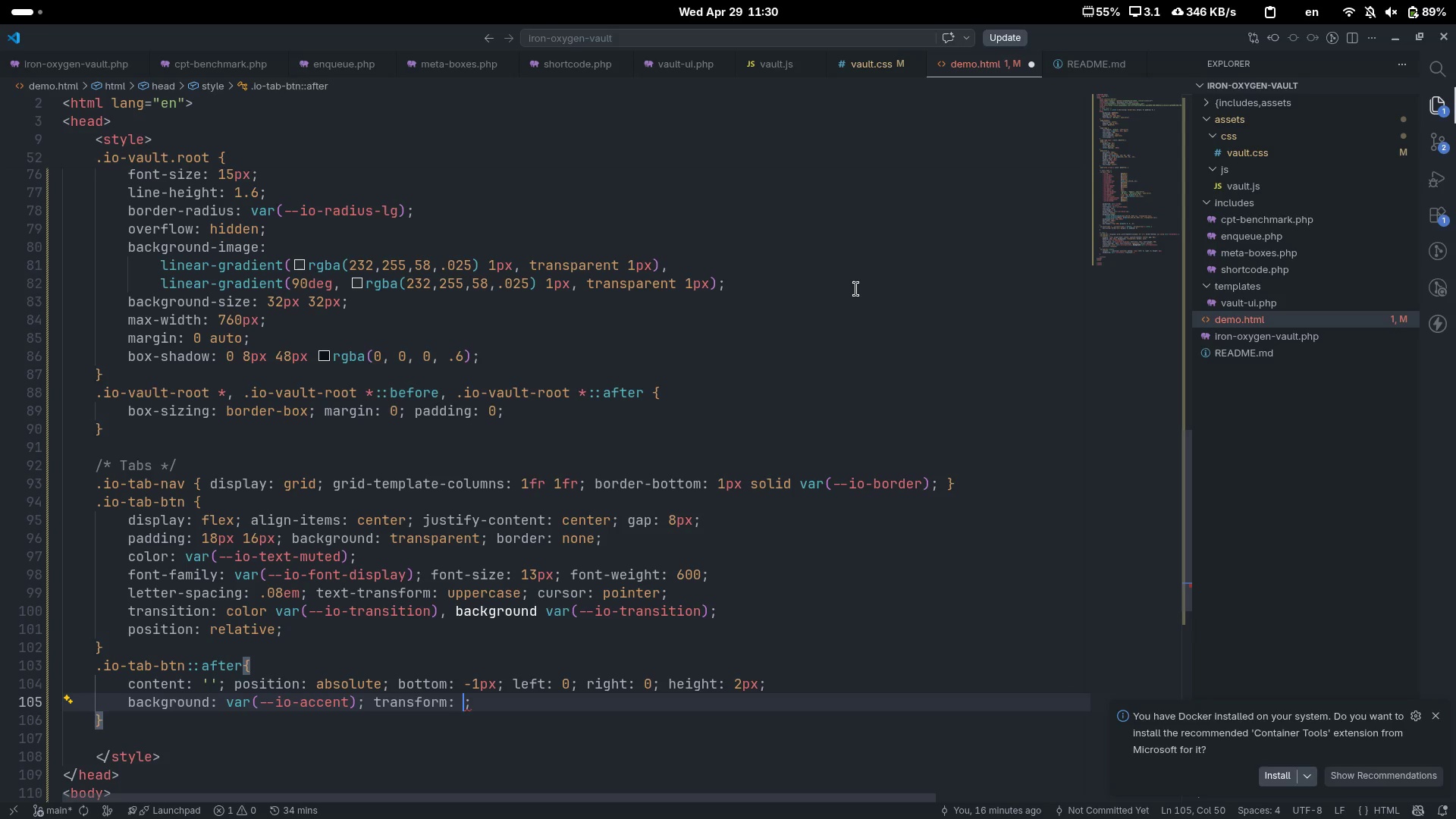 
type(sca)
 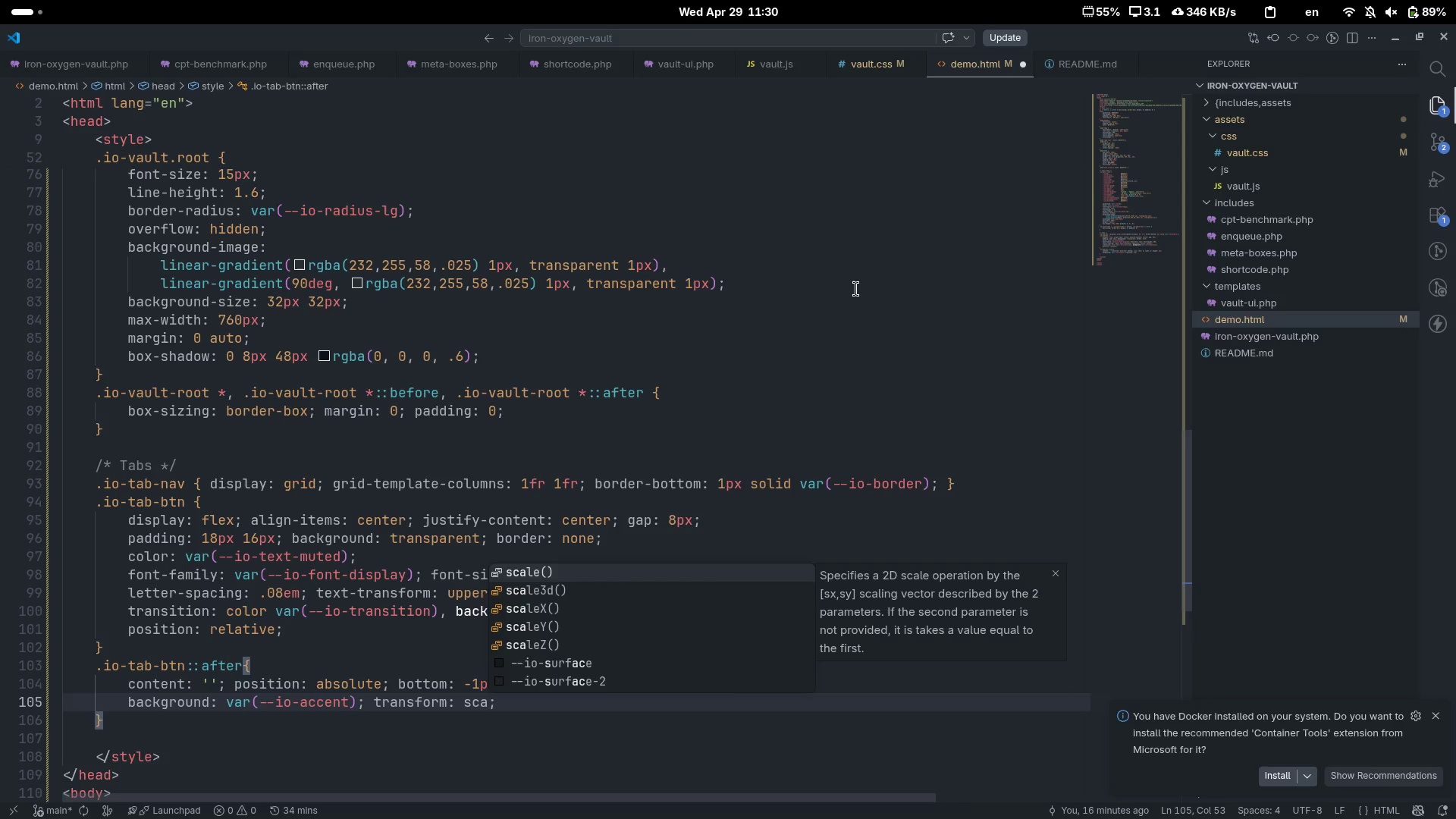 
key(ArrowUp)
 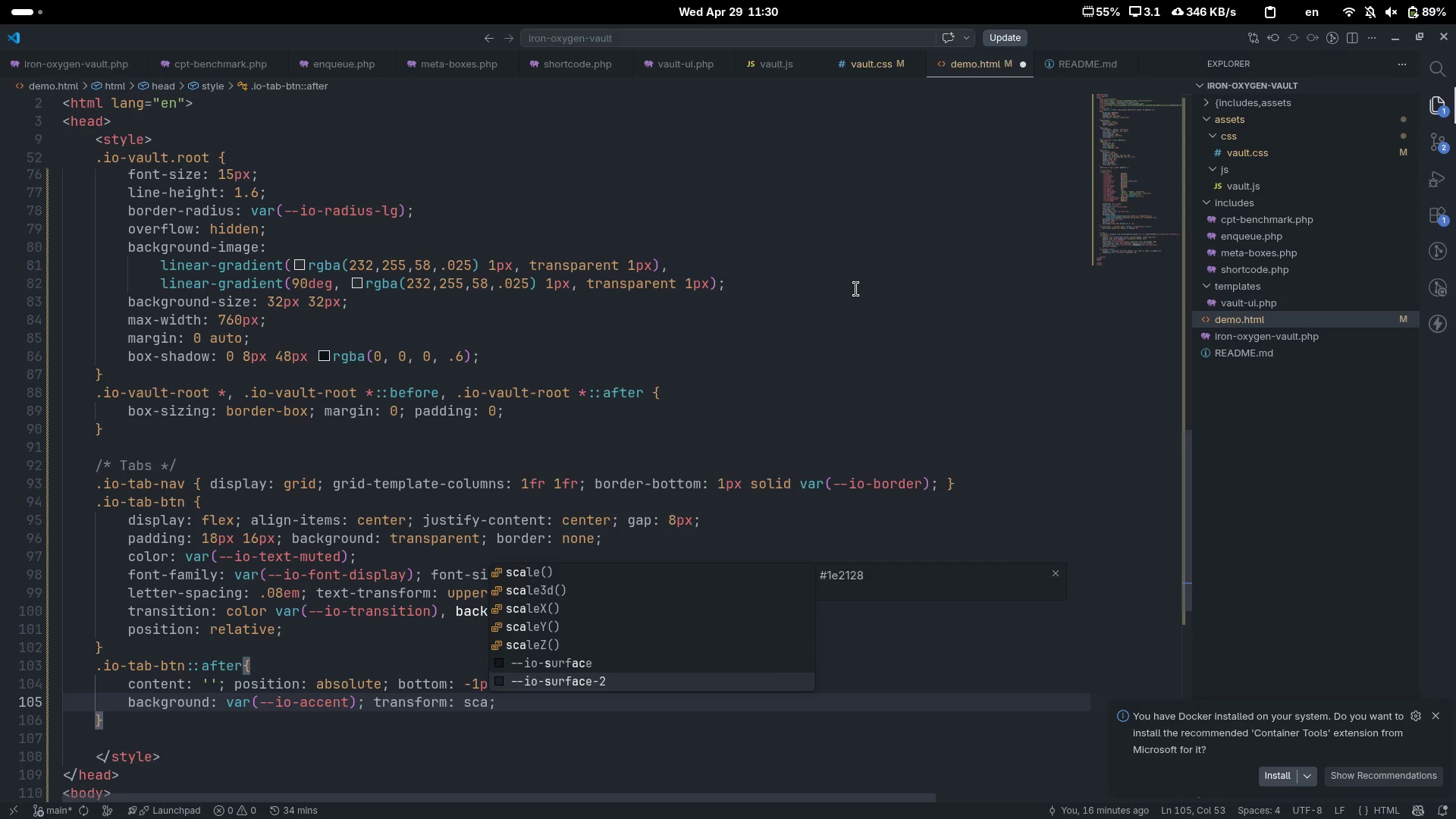 
key(ArrowUp)
 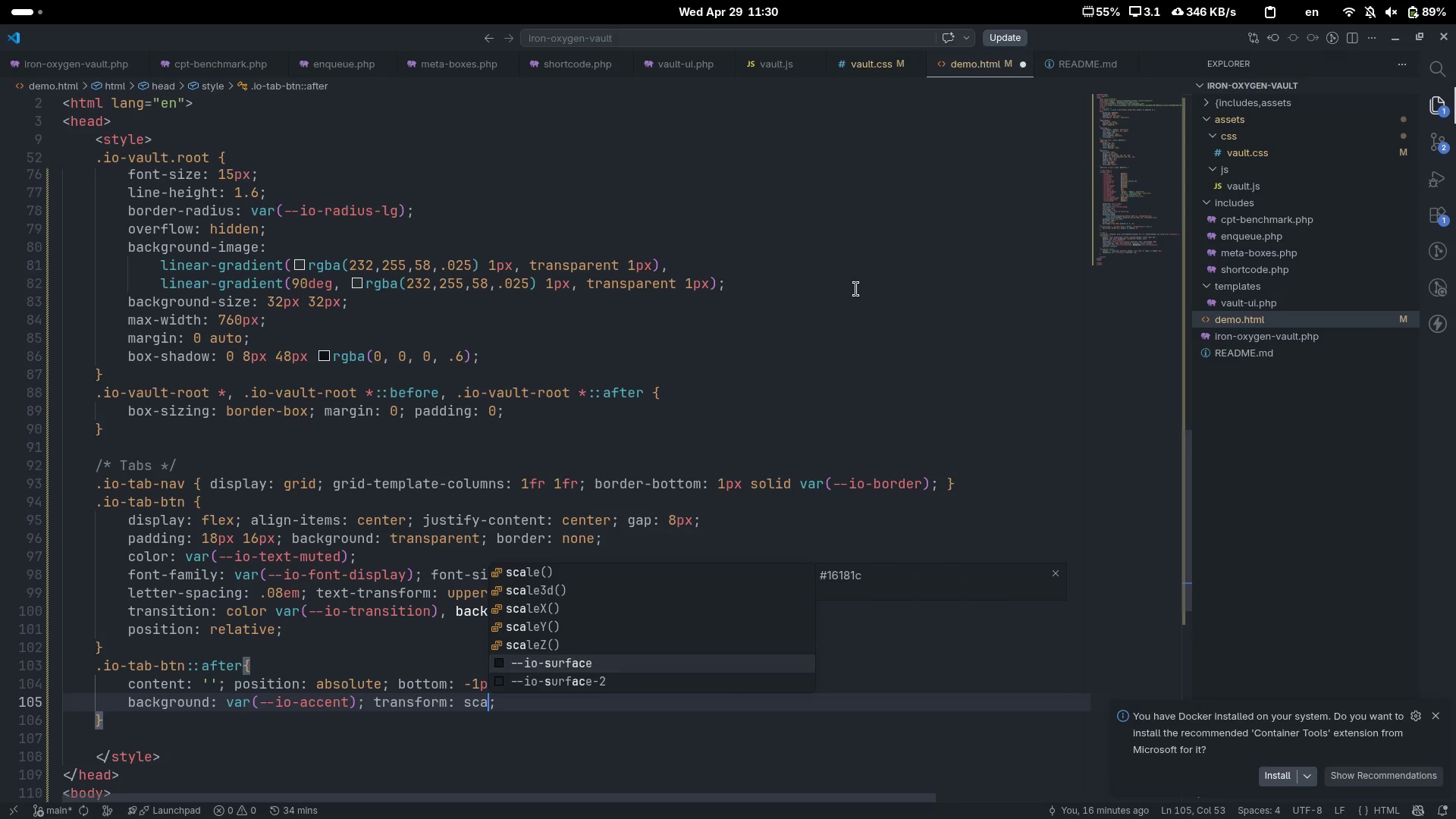 
key(ArrowDown)
 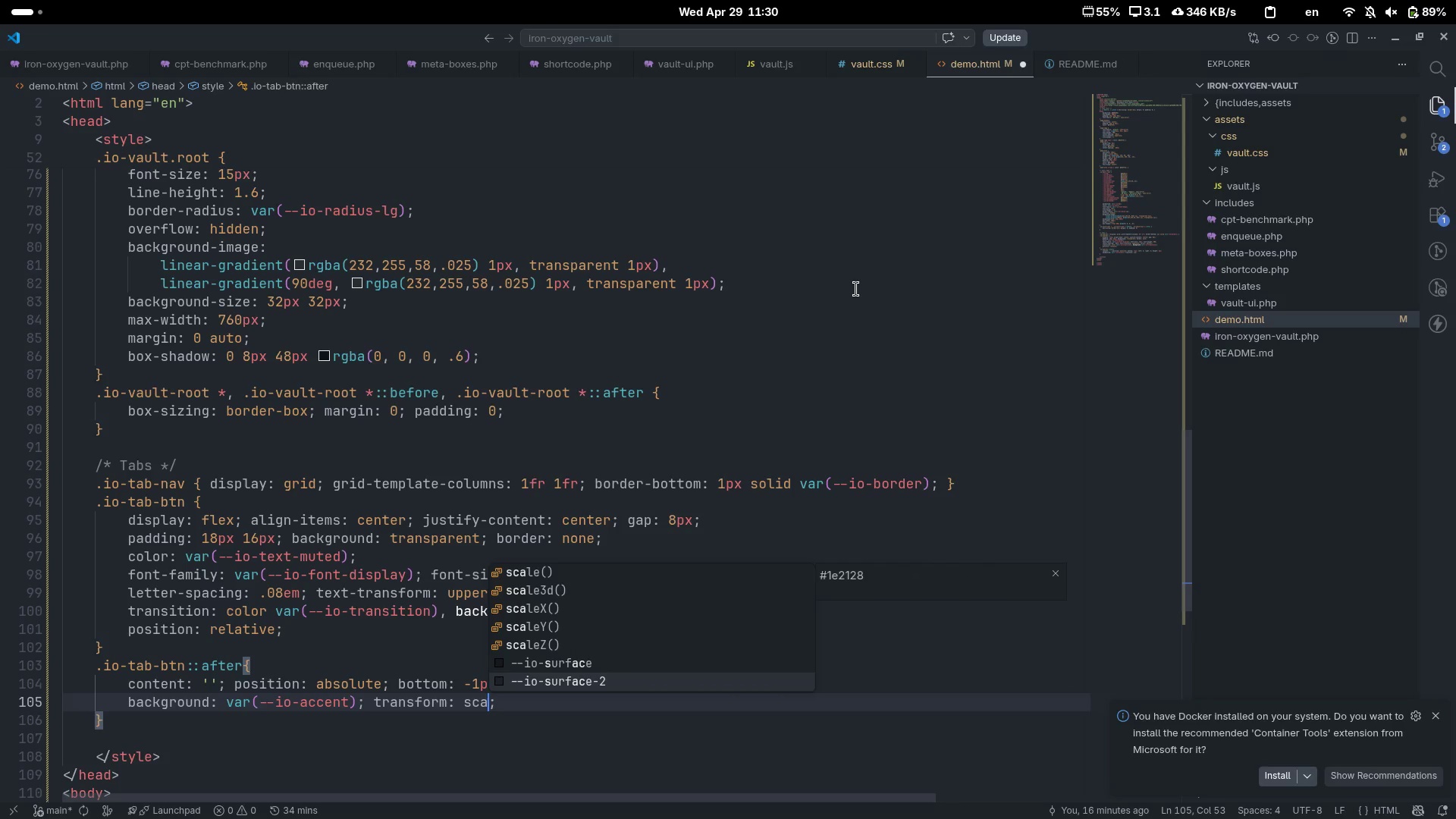 
key(ArrowDown)
 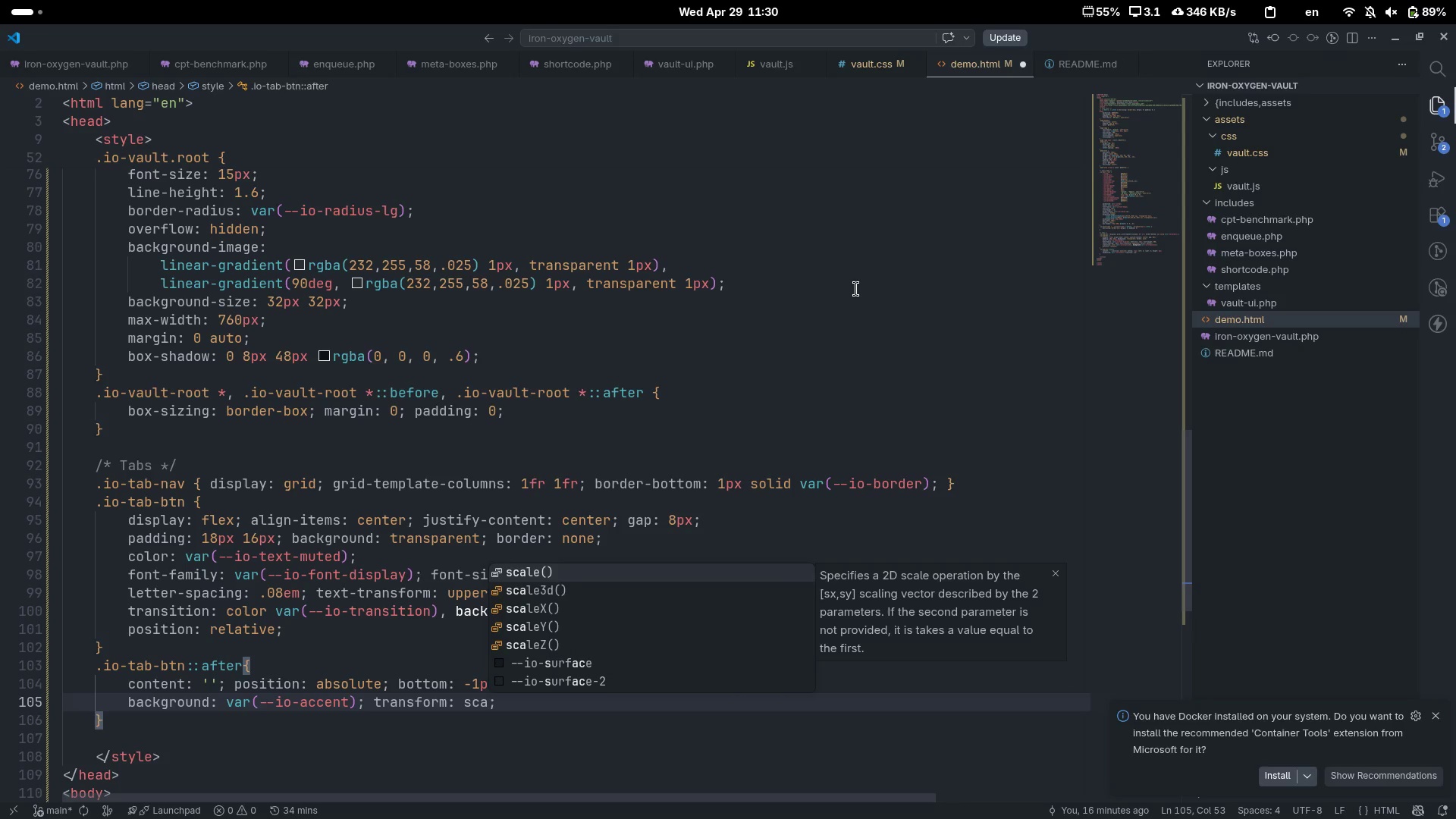 
key(ArrowDown)
 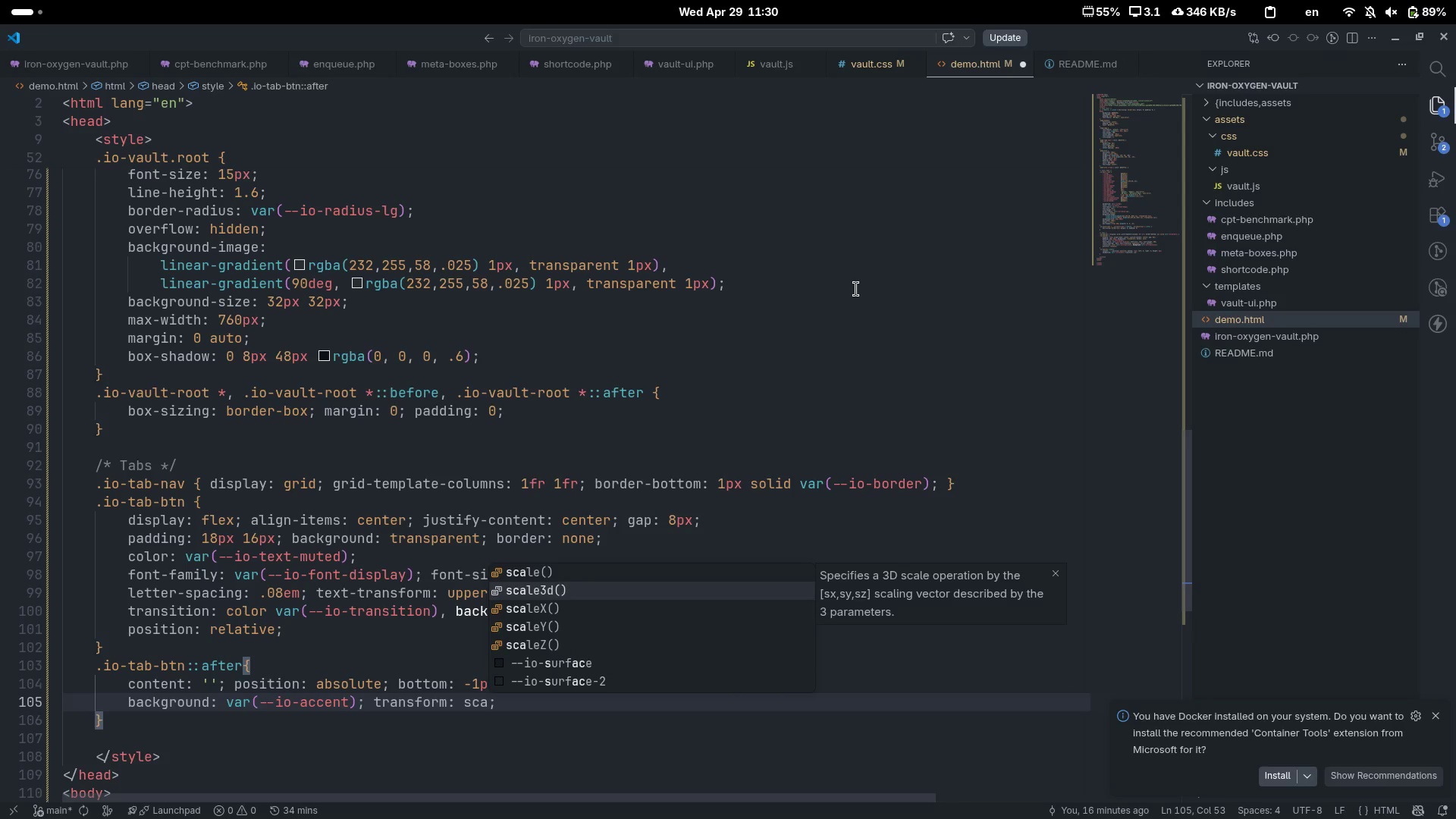 
key(ArrowDown)
 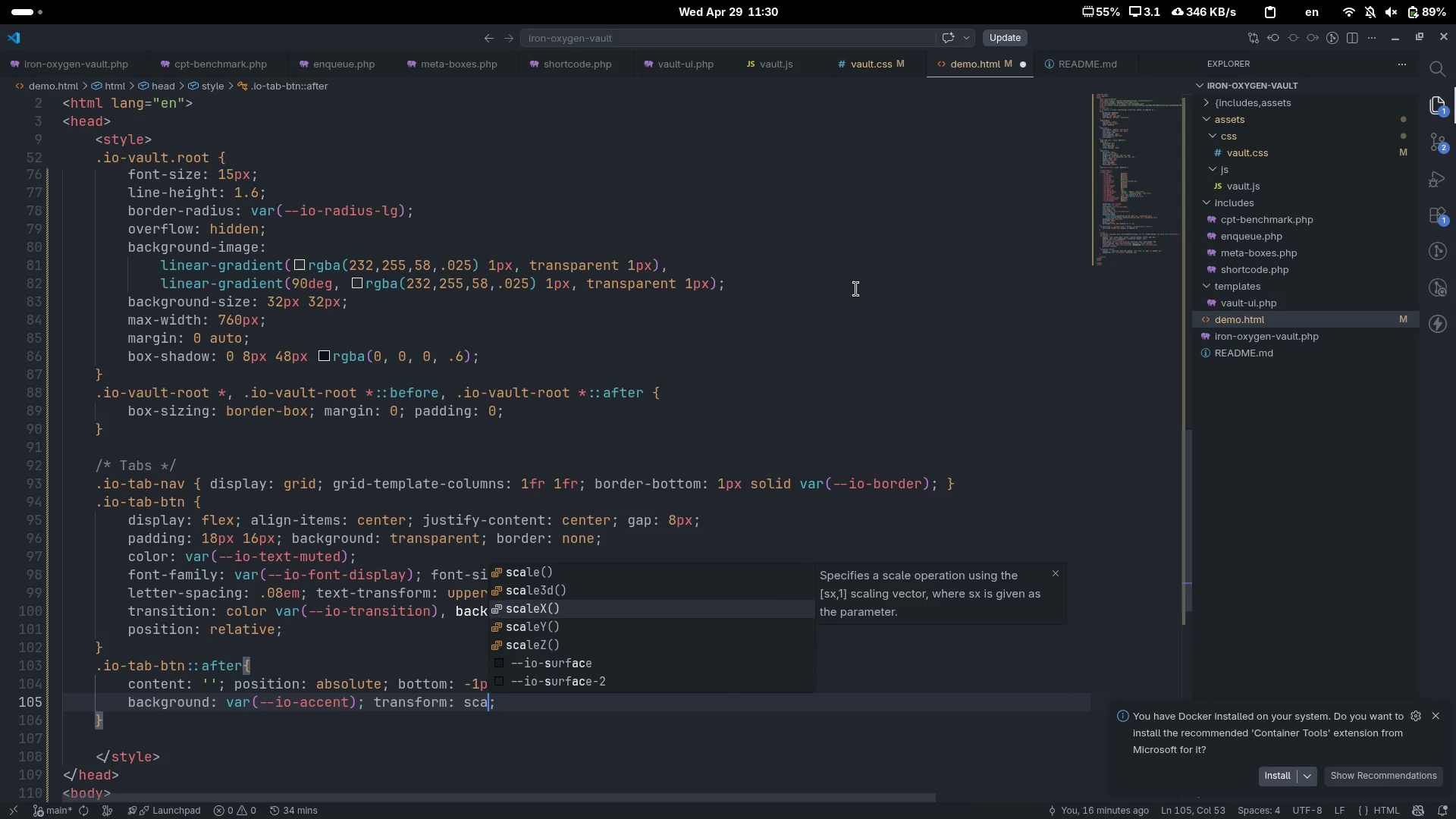 
key(ArrowDown)
 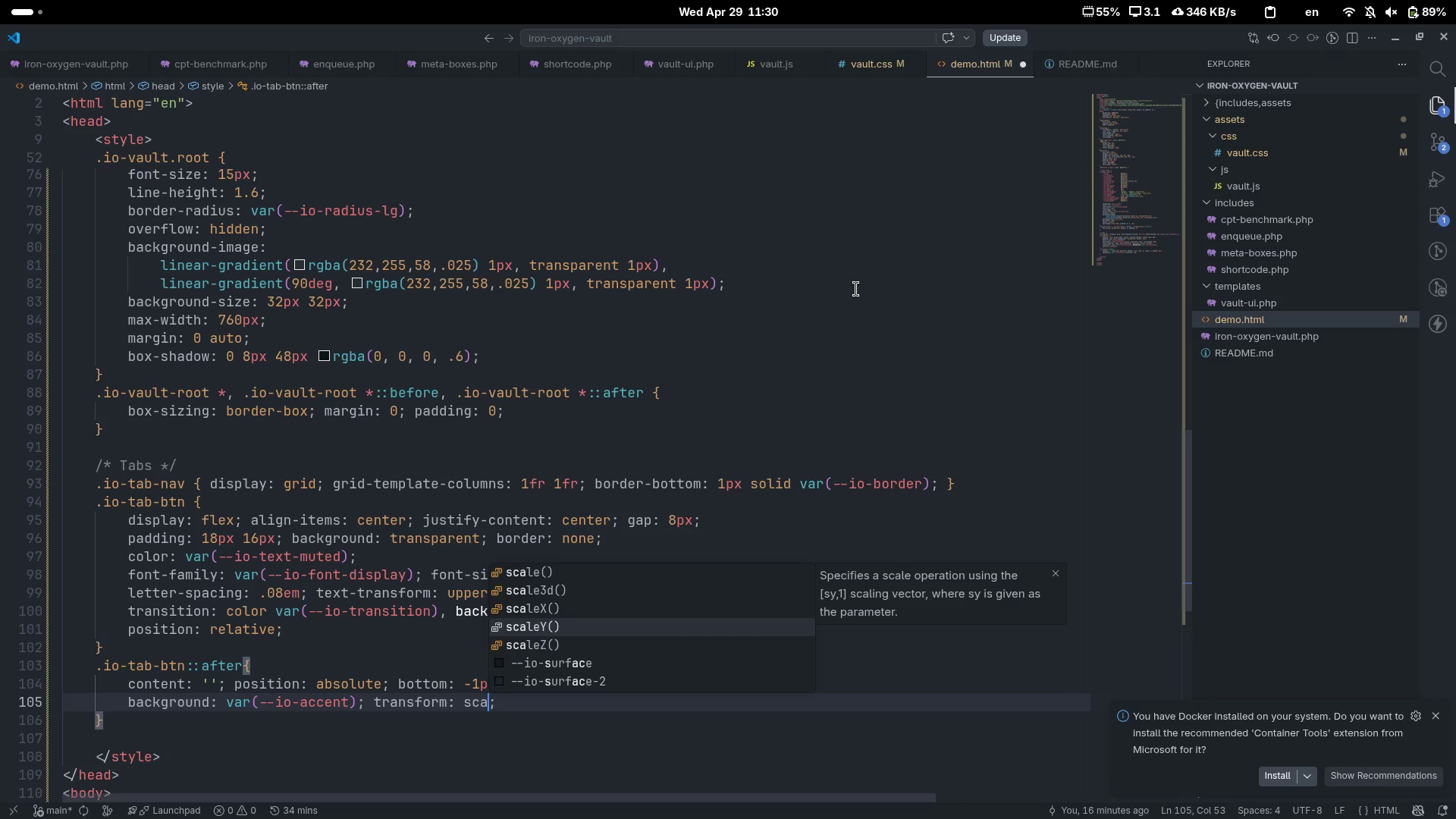 
key(ArrowUp)
 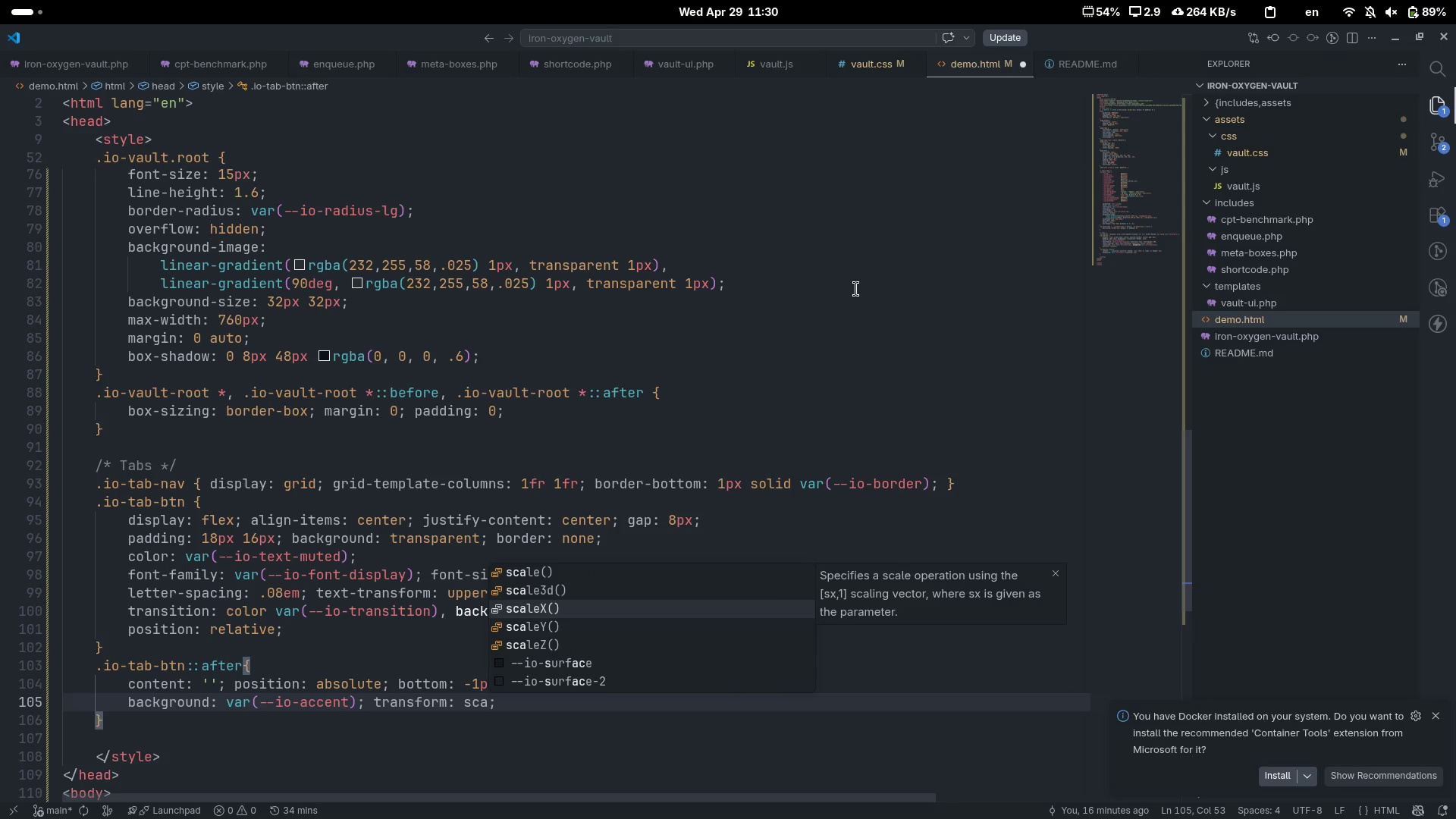 
key(Enter)
 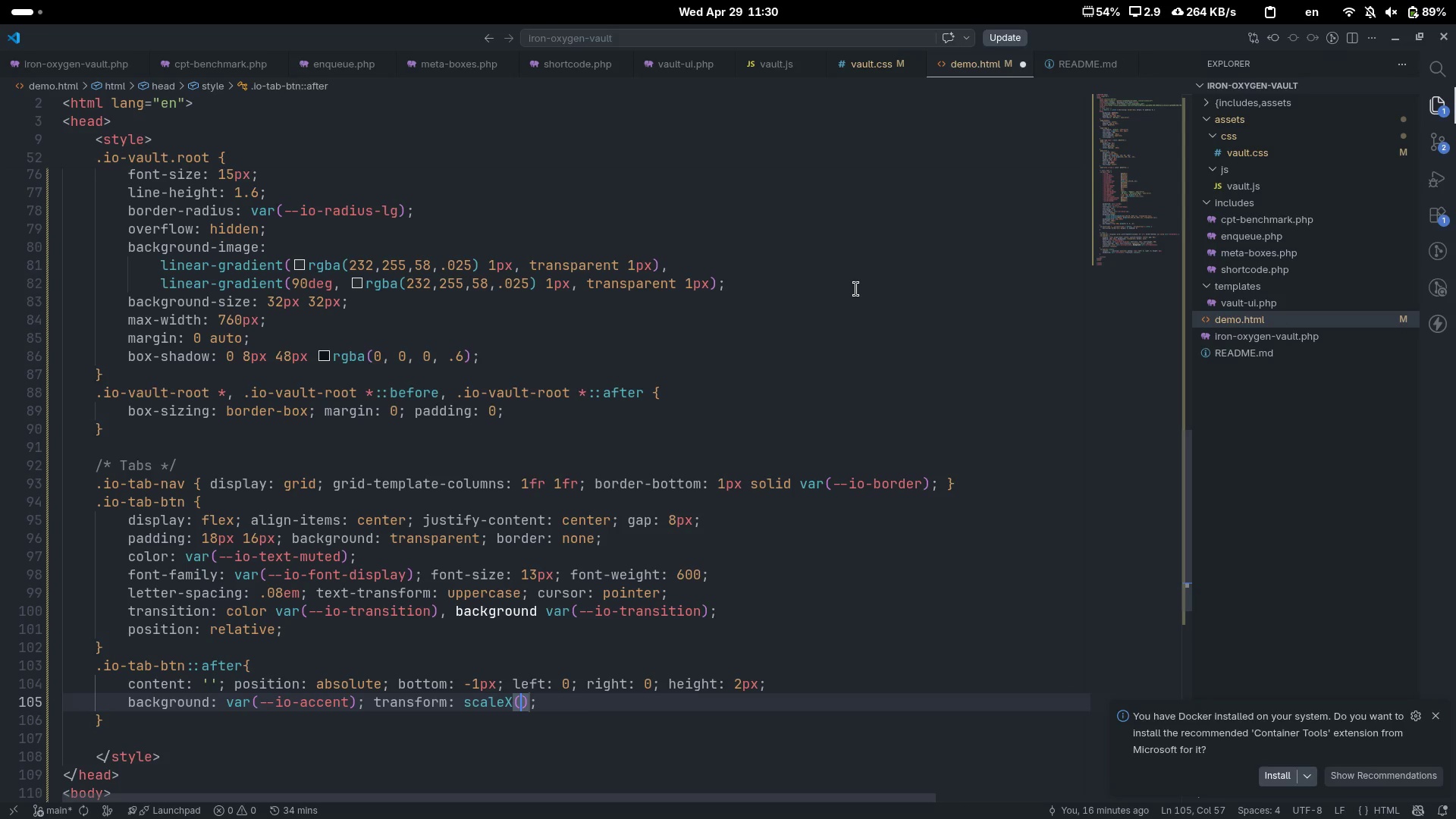 
key(0)
 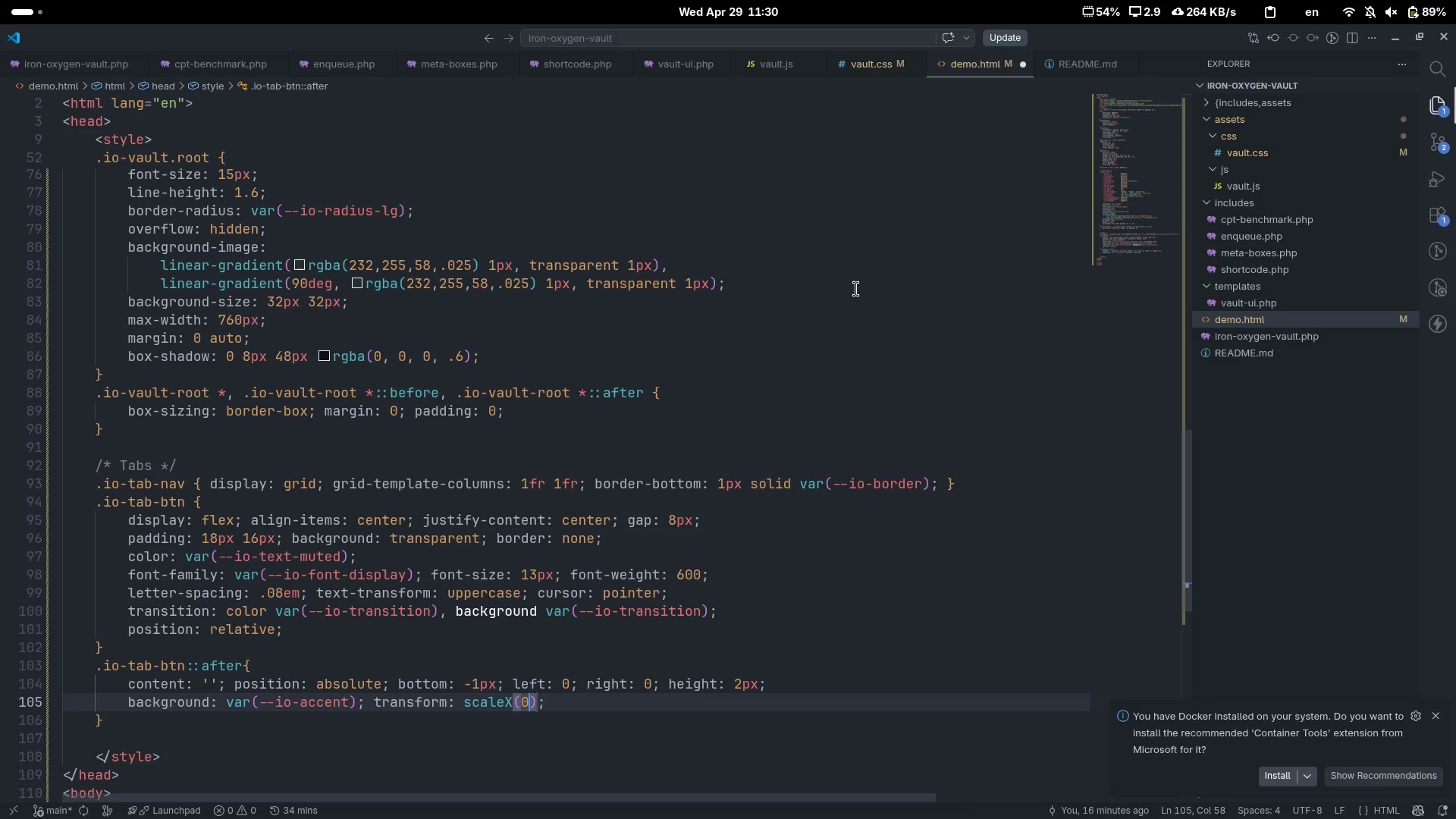 
key(ArrowRight)
 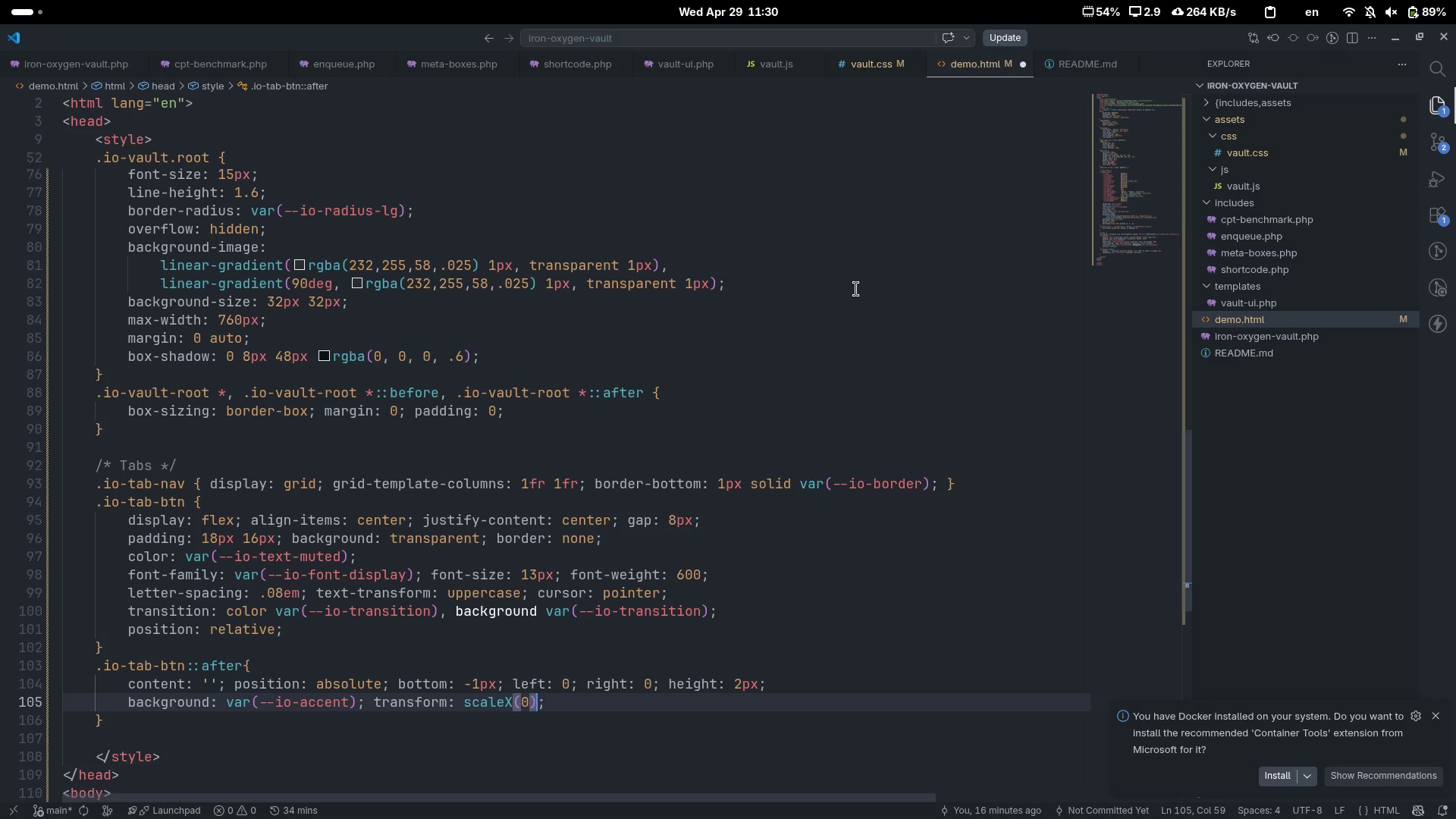 
key(ArrowRight)
 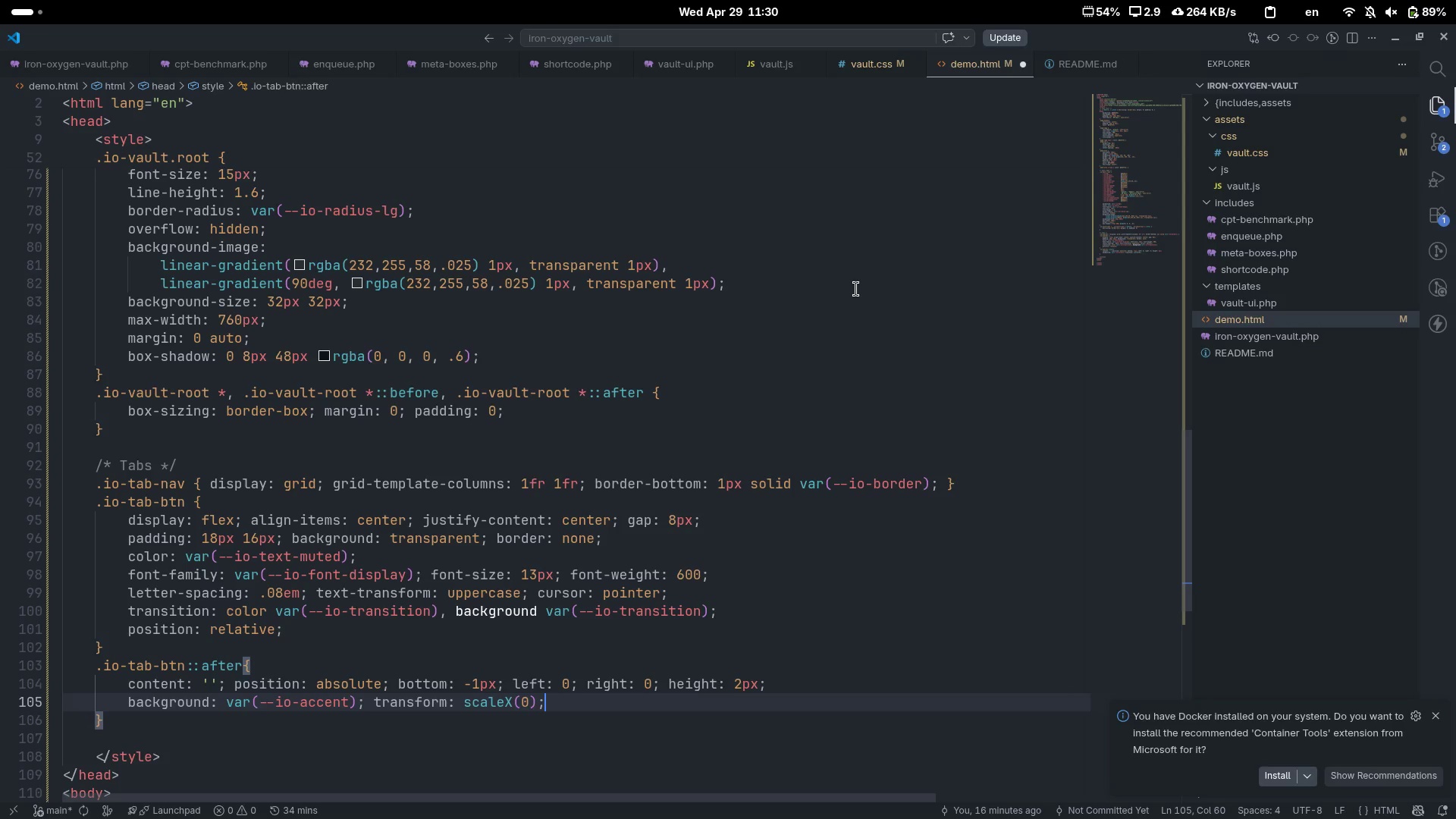 
type( tr)
key(Backspace)
type(rans)
 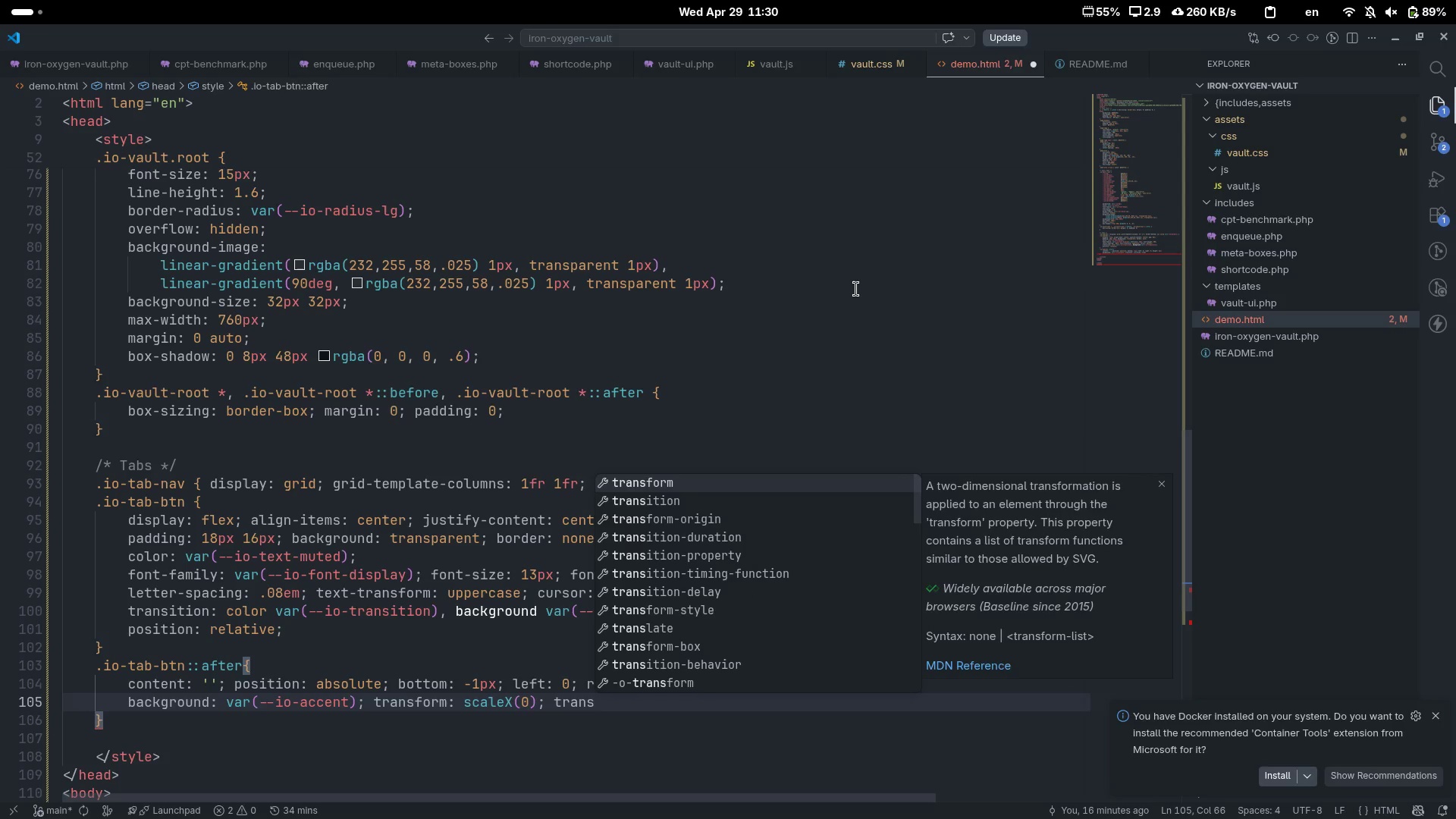 
key(ArrowDown)
 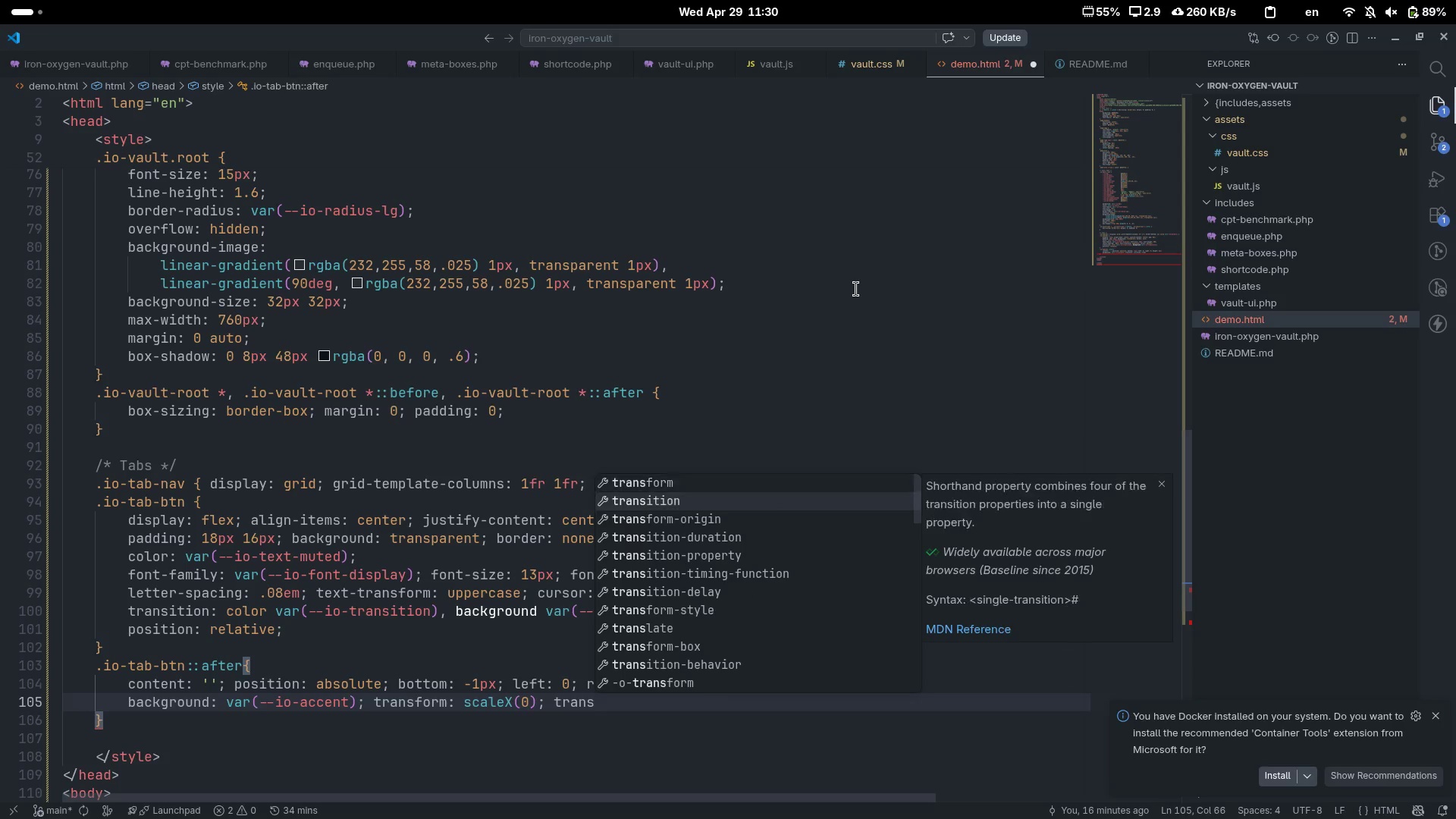 
key(ArrowDown)
 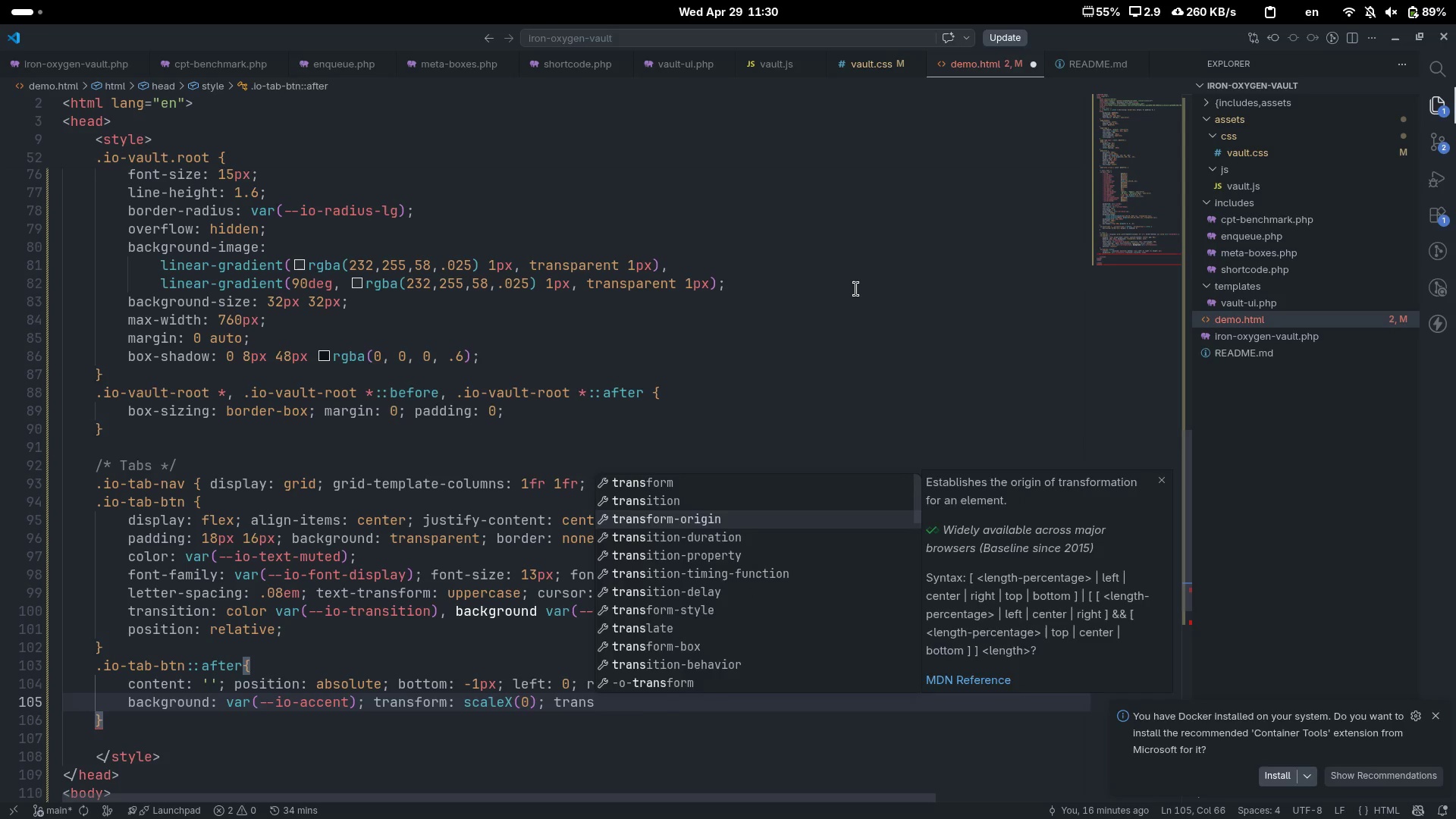 
key(Enter)
 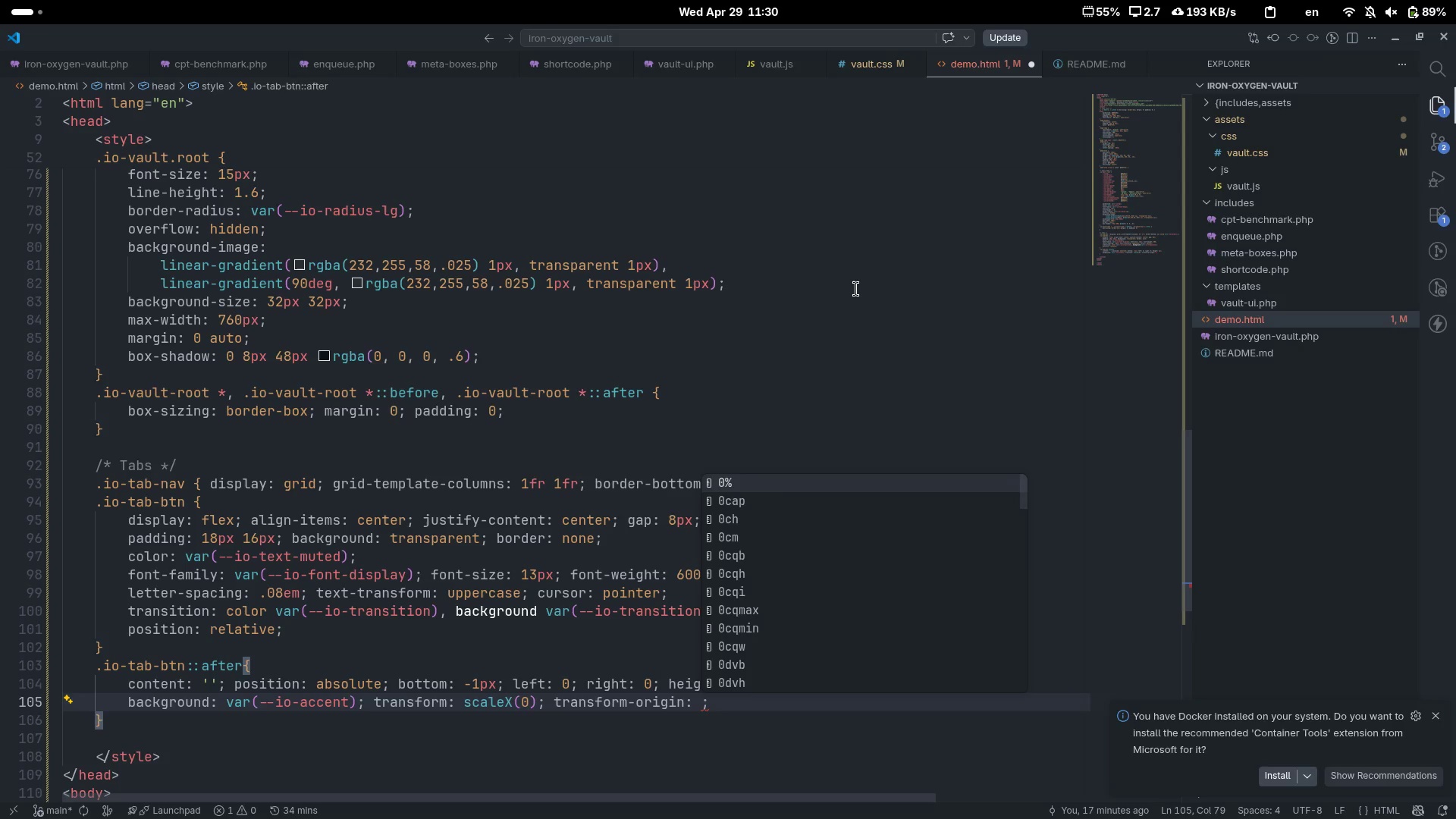 
type(lef)
key(Tab)
 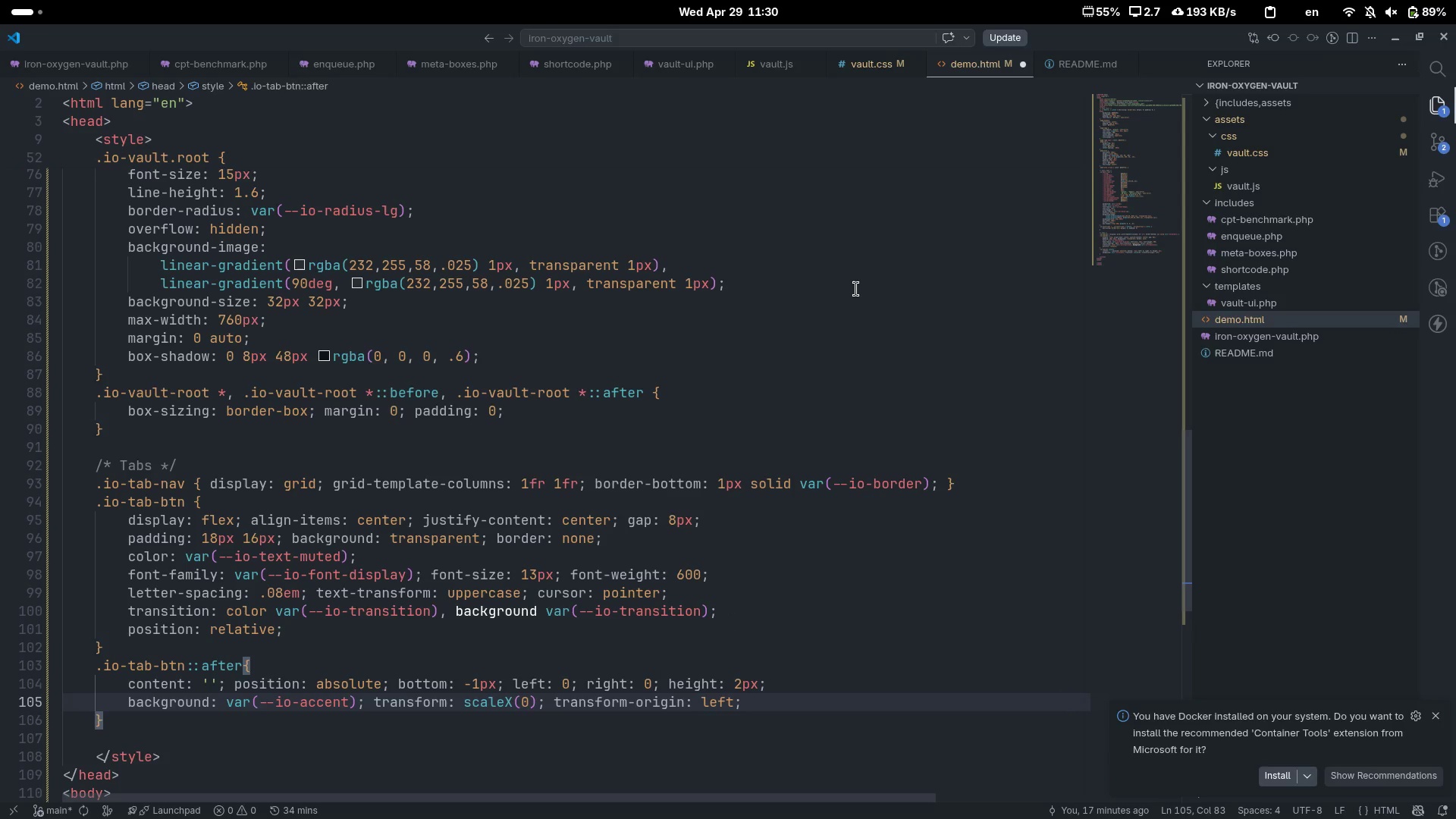 
key(ArrowRight)
 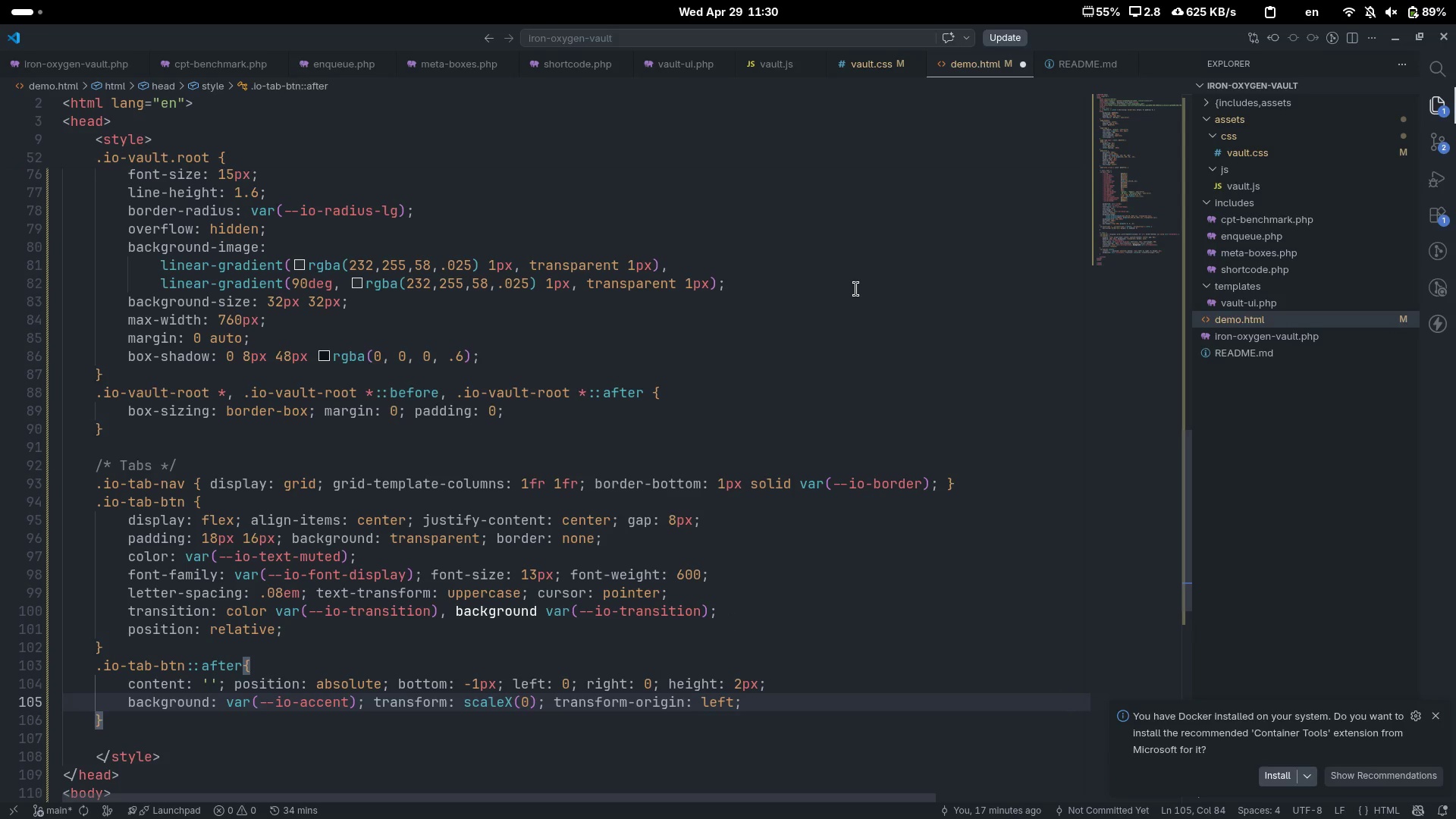 
key(Enter)
 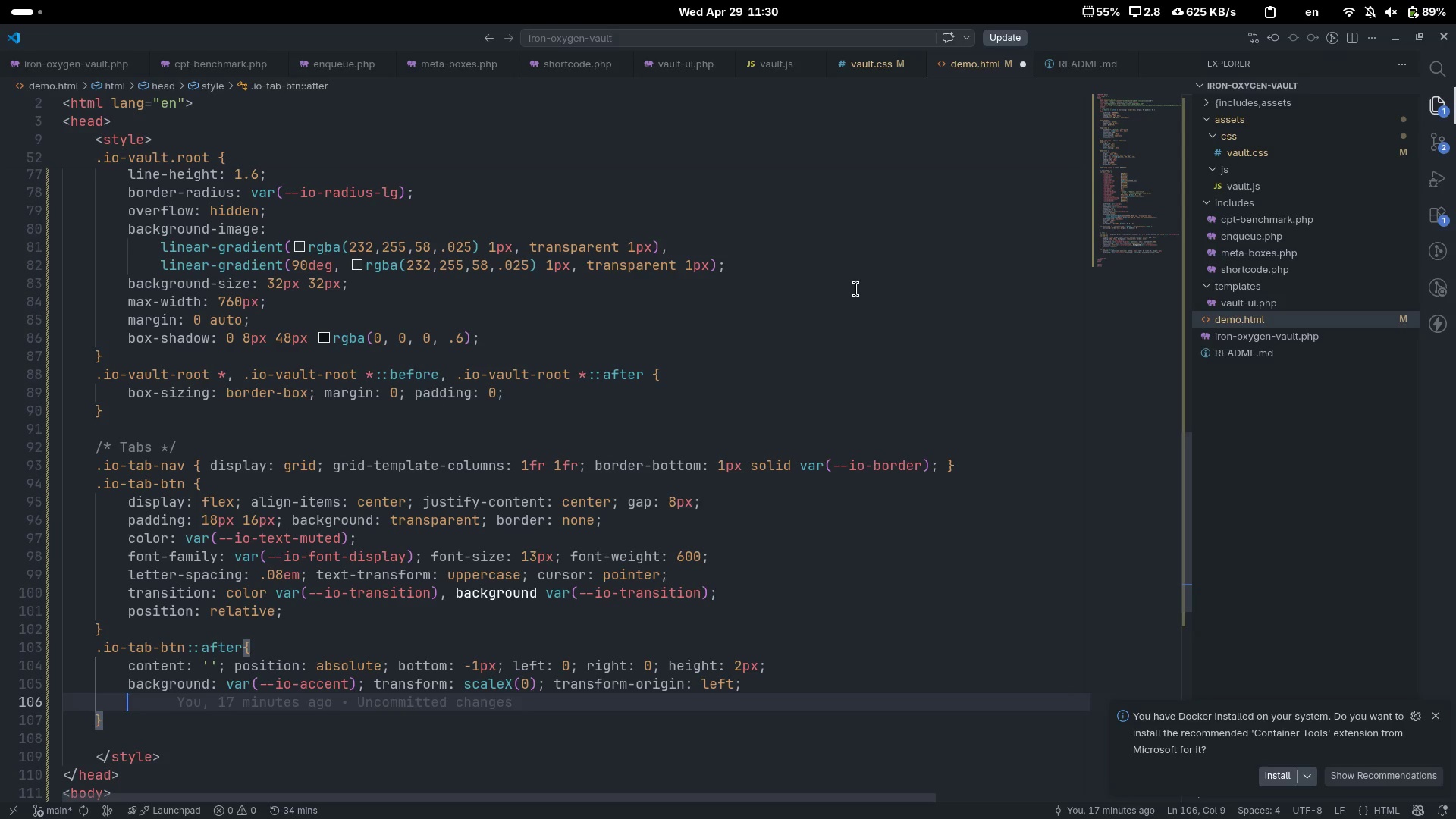 
type(trans)
 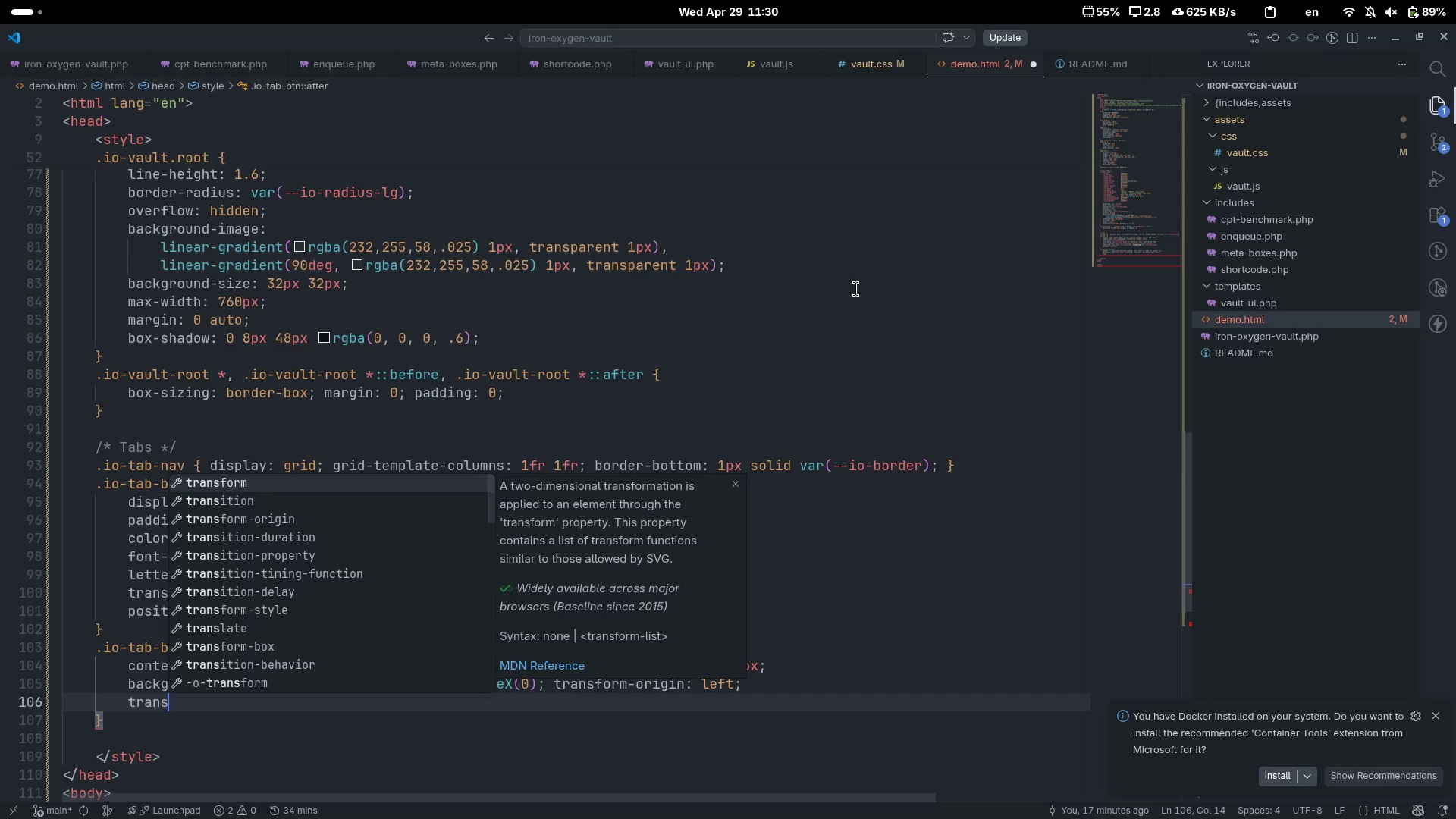 
key(ArrowDown)
 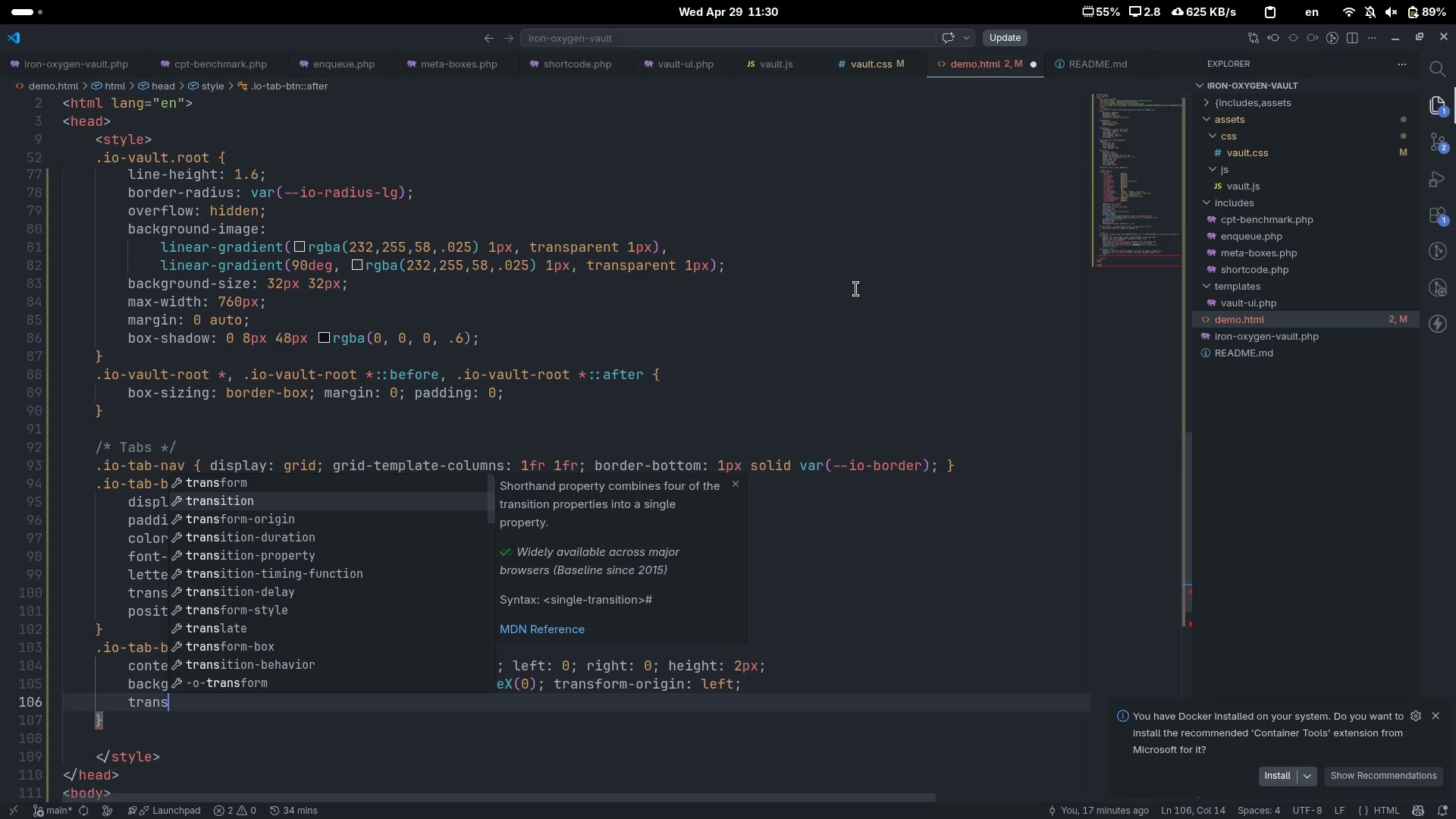 
key(Enter)
 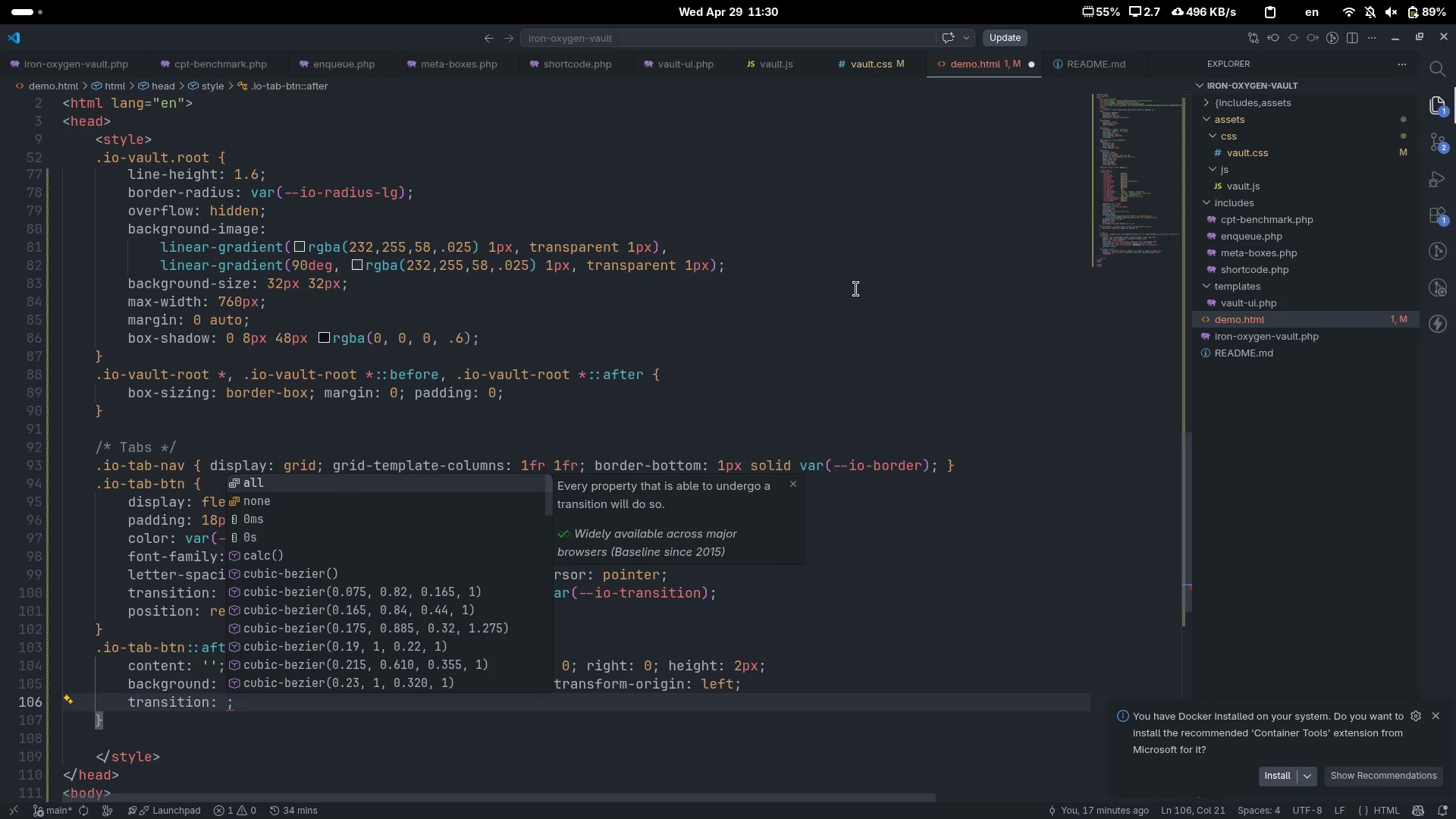 
type(trns)
 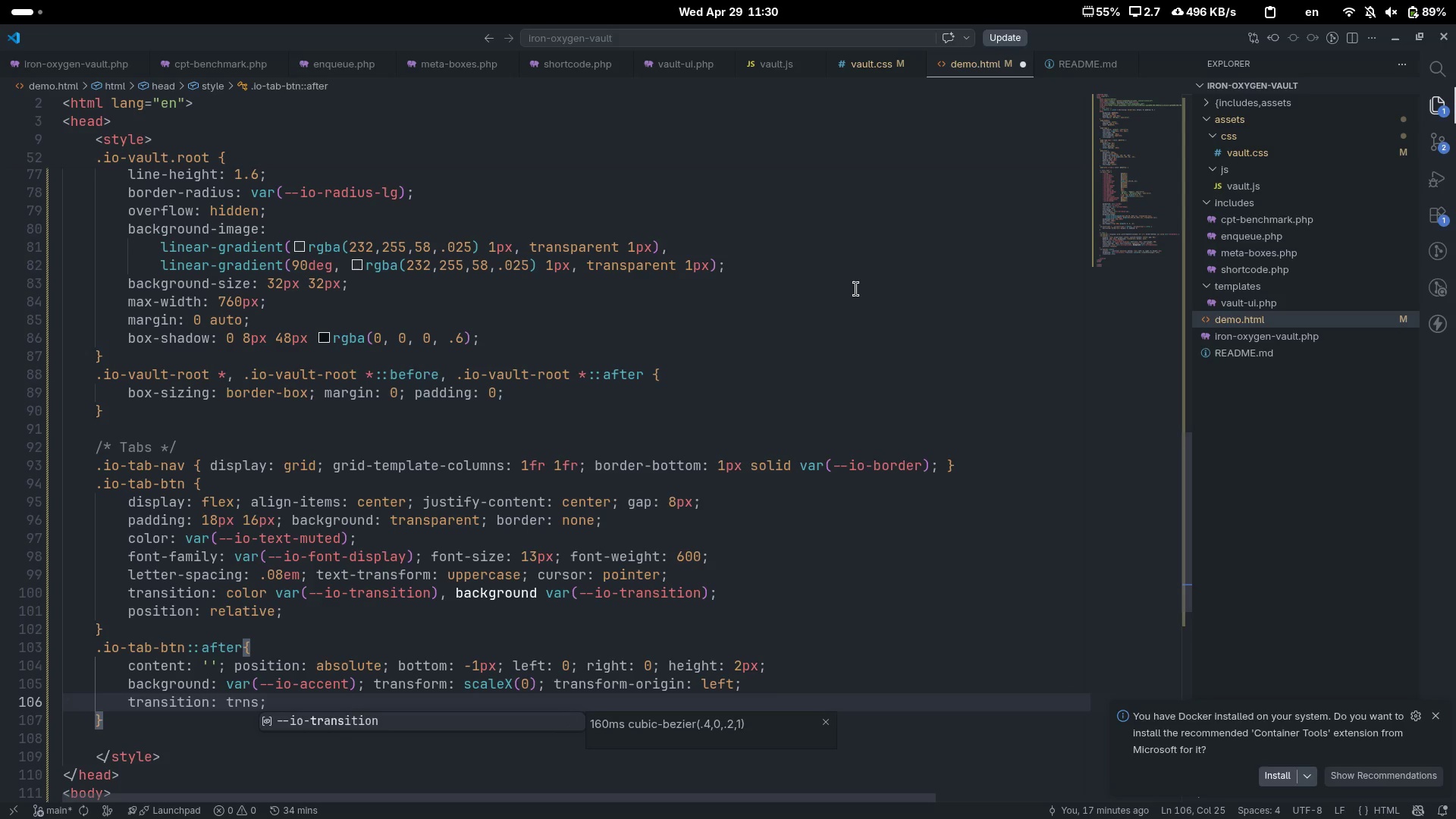 
key(Control+ControlLeft)
 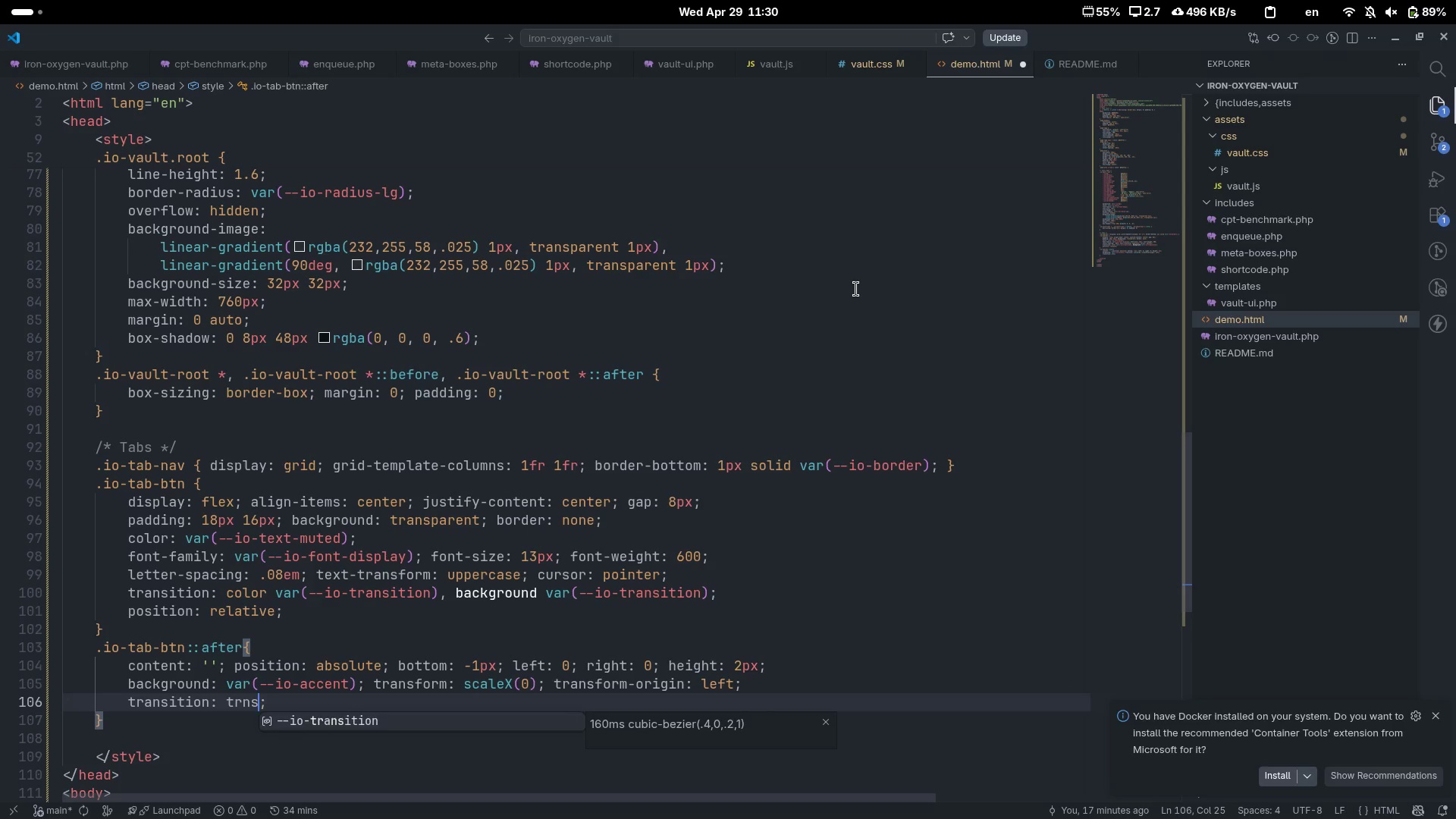 
key(Control+Backspace)
 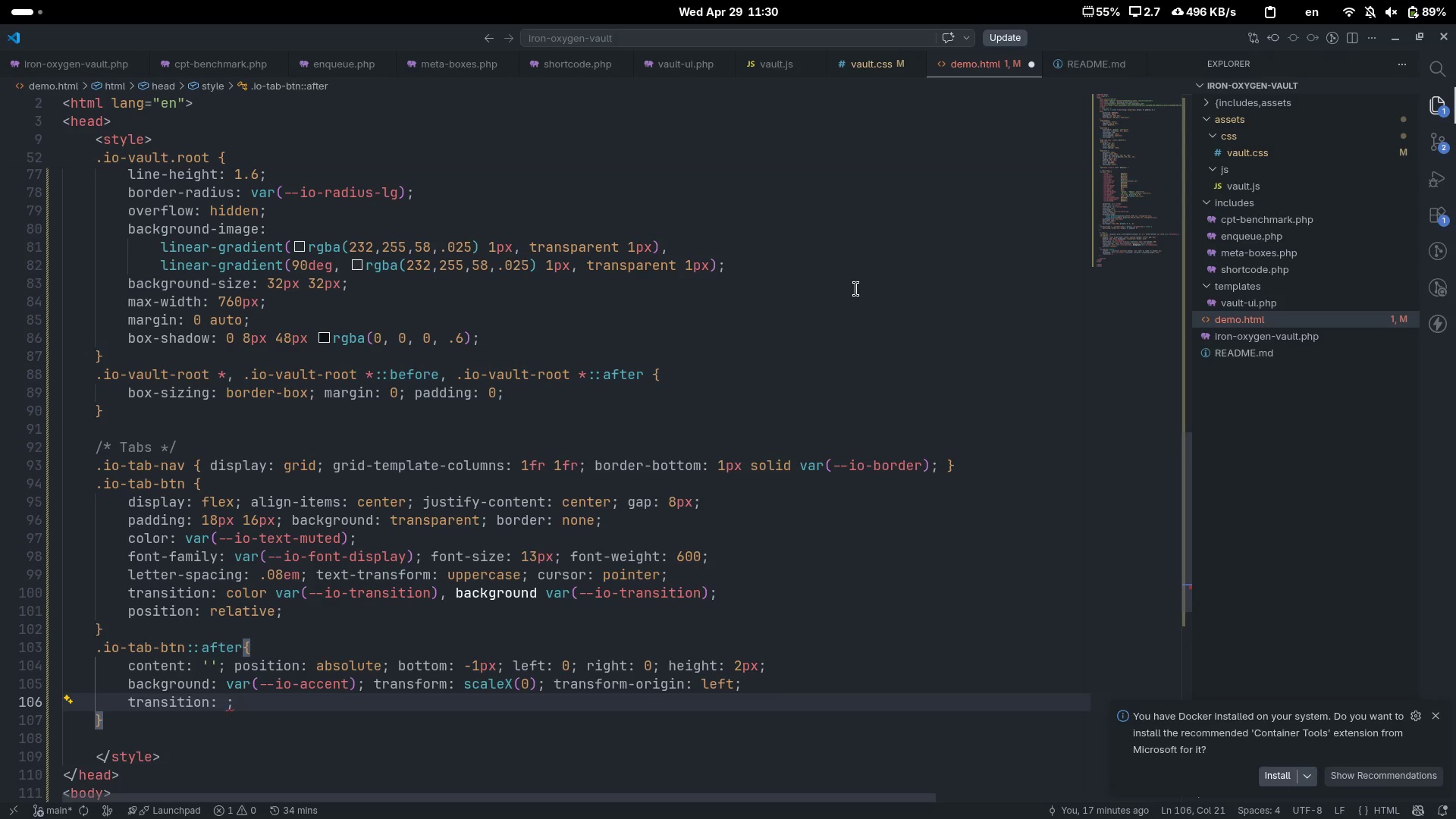 
type(transform var)
 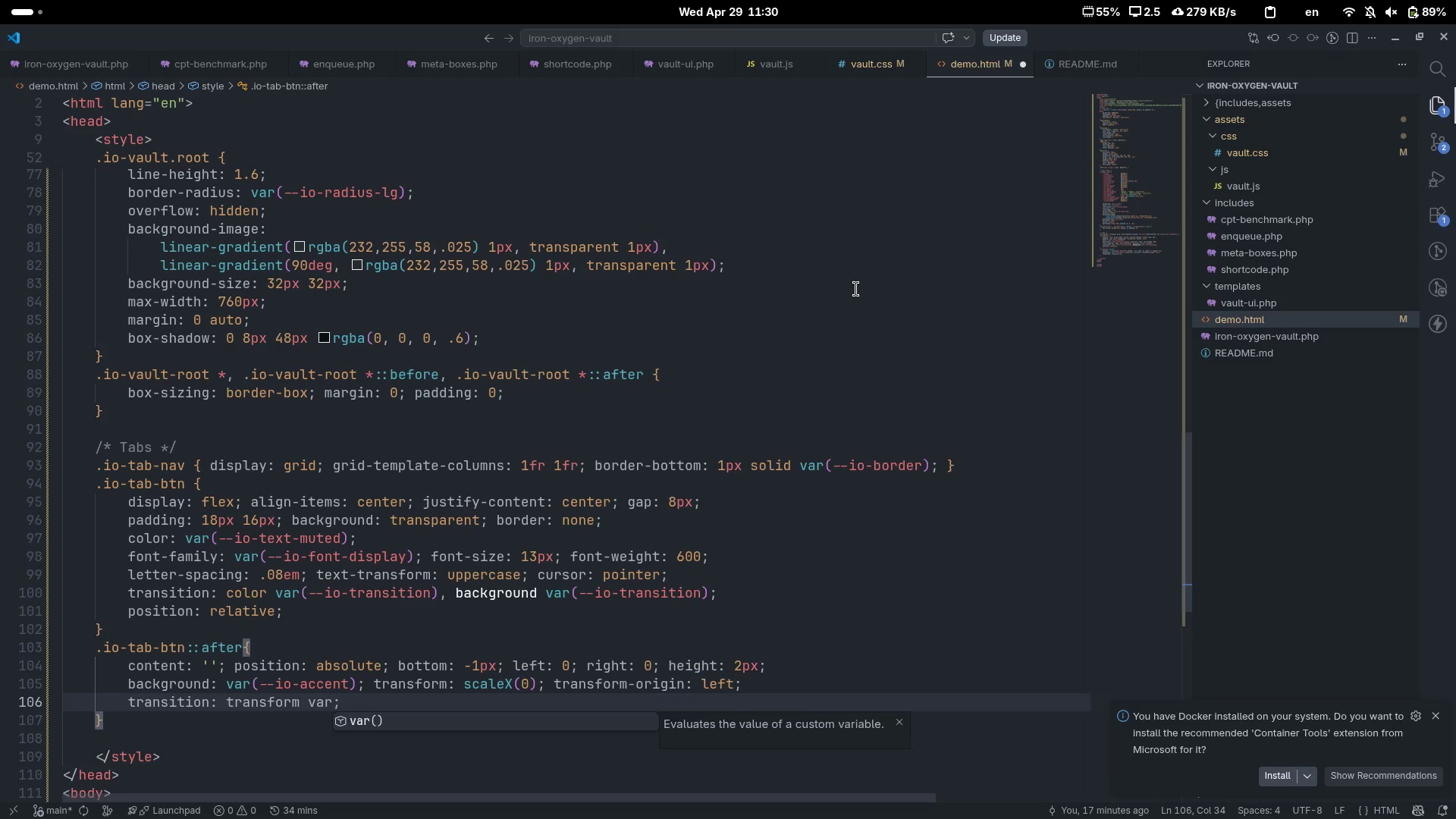 
wait(8.68)
 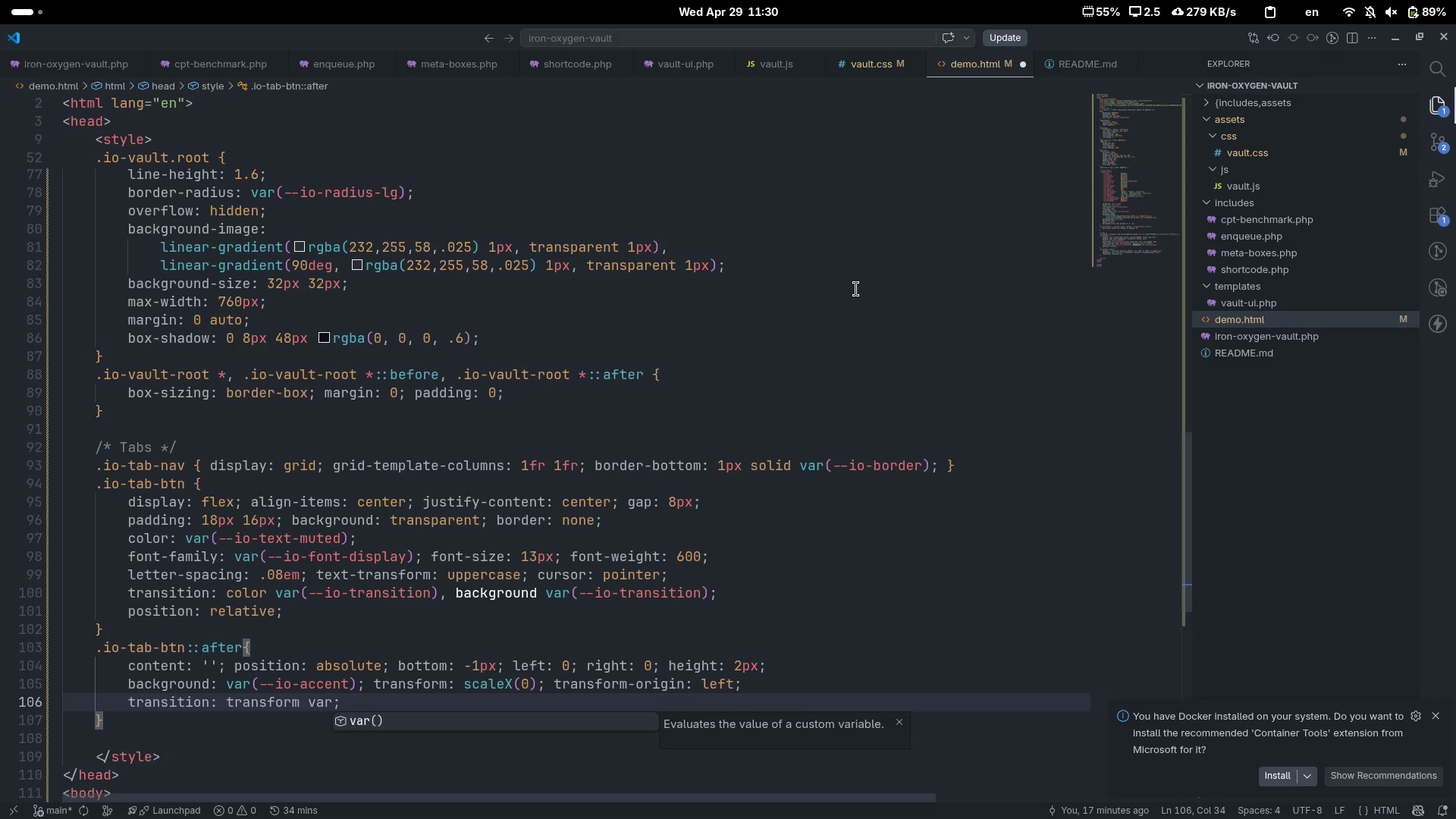 
key(Tab)
 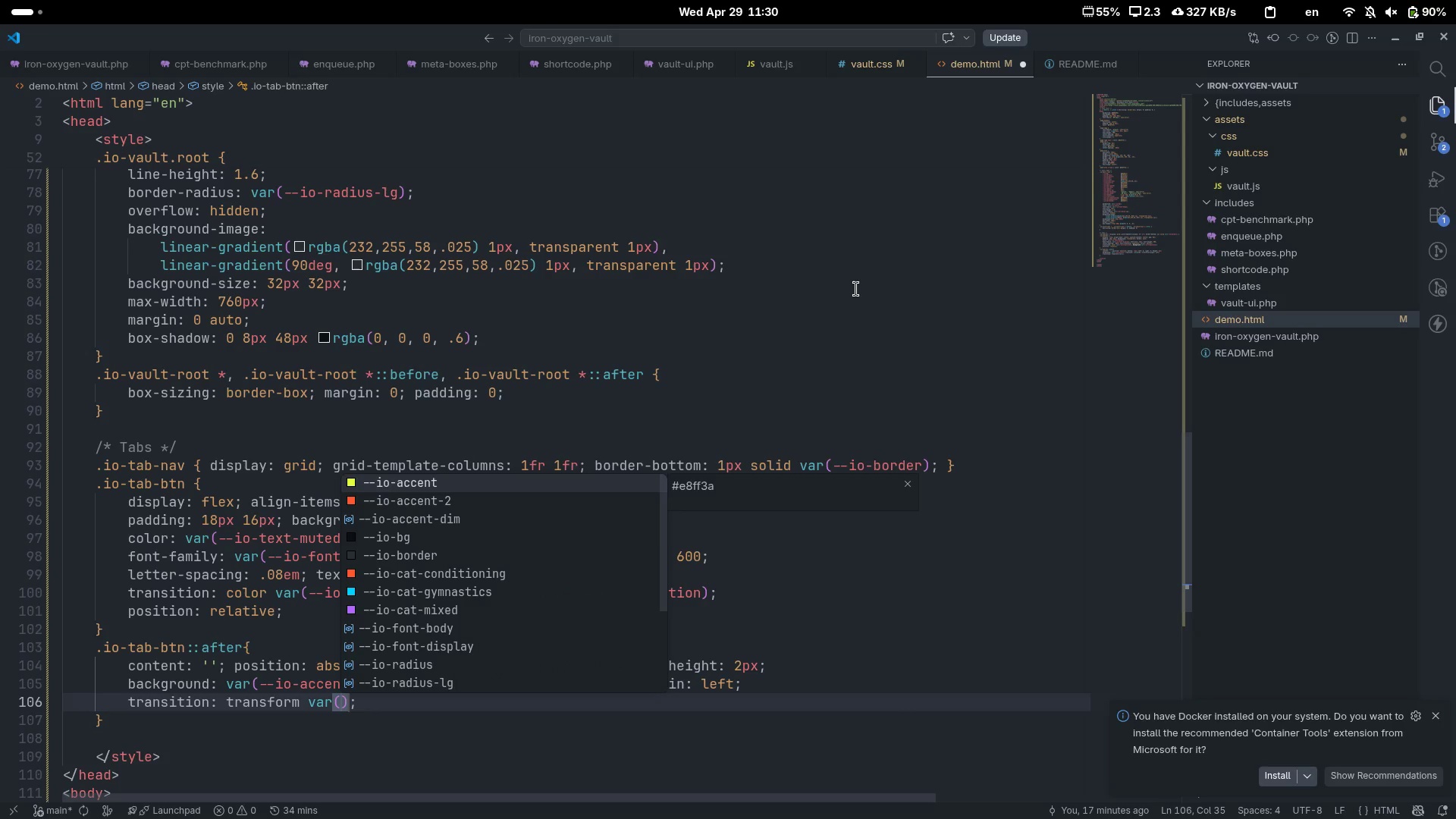 
wait(10.85)
 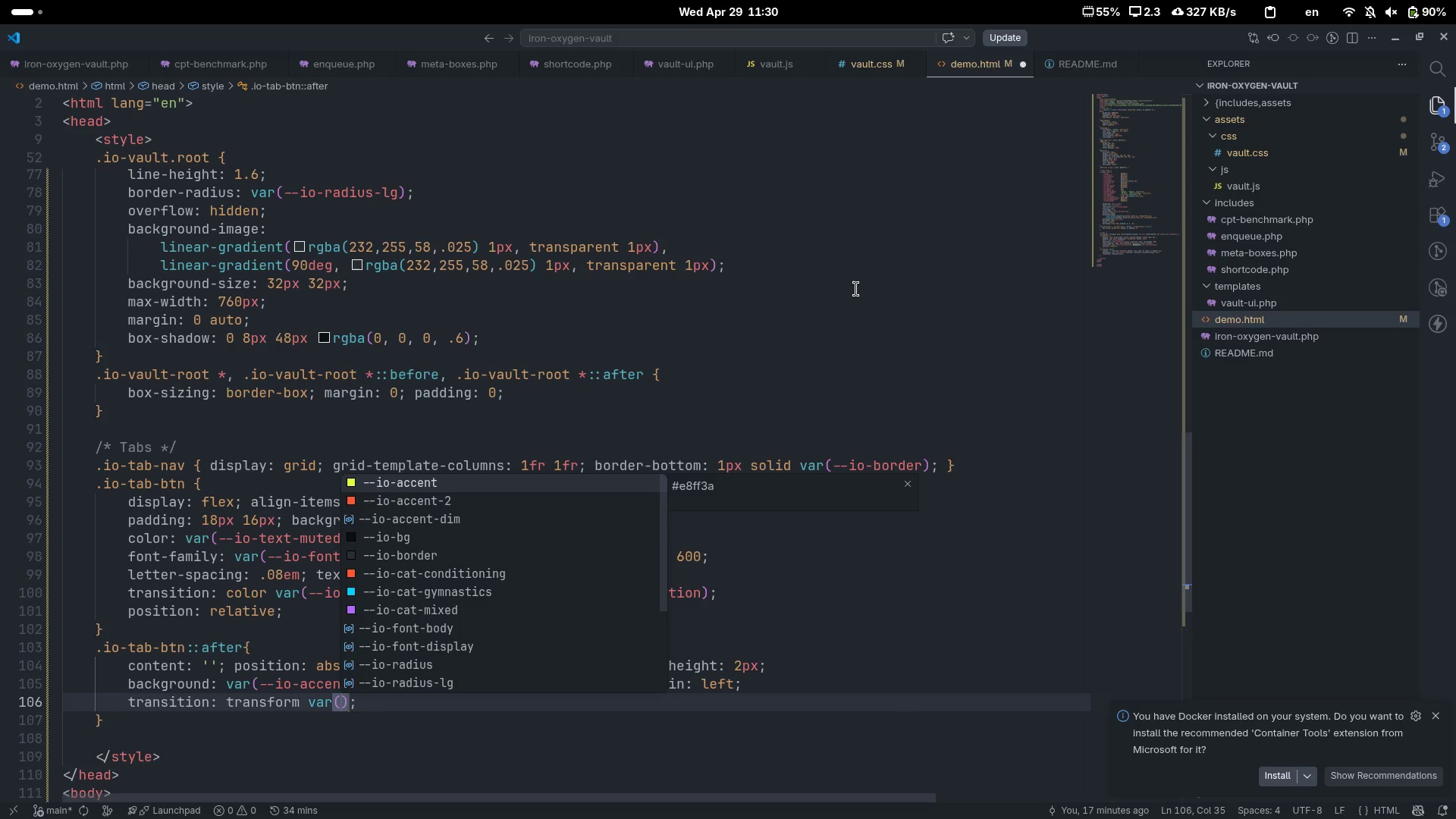 
type(--io-tr)
key(Tab)
 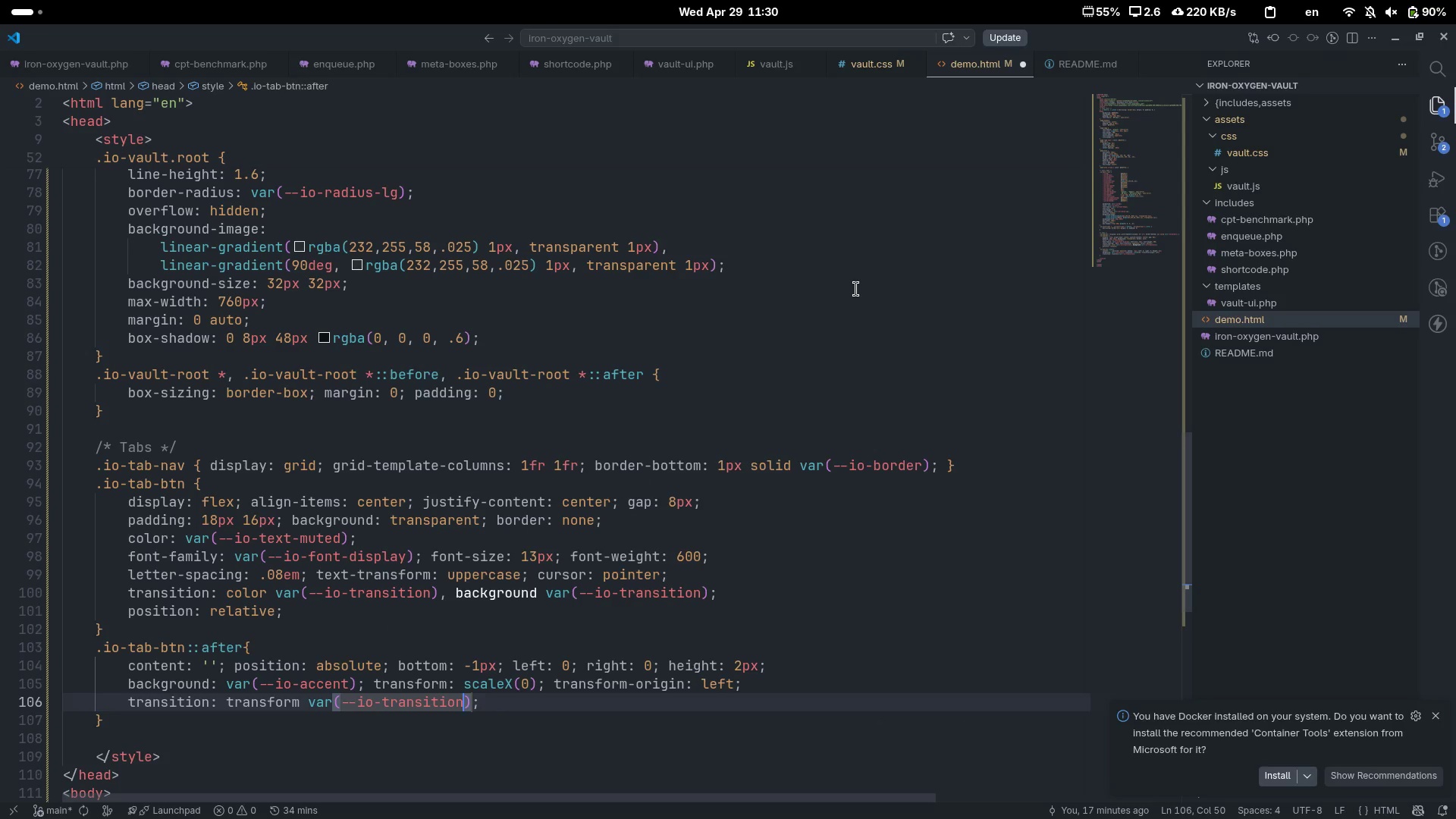 
key(Control+ArrowRight)
 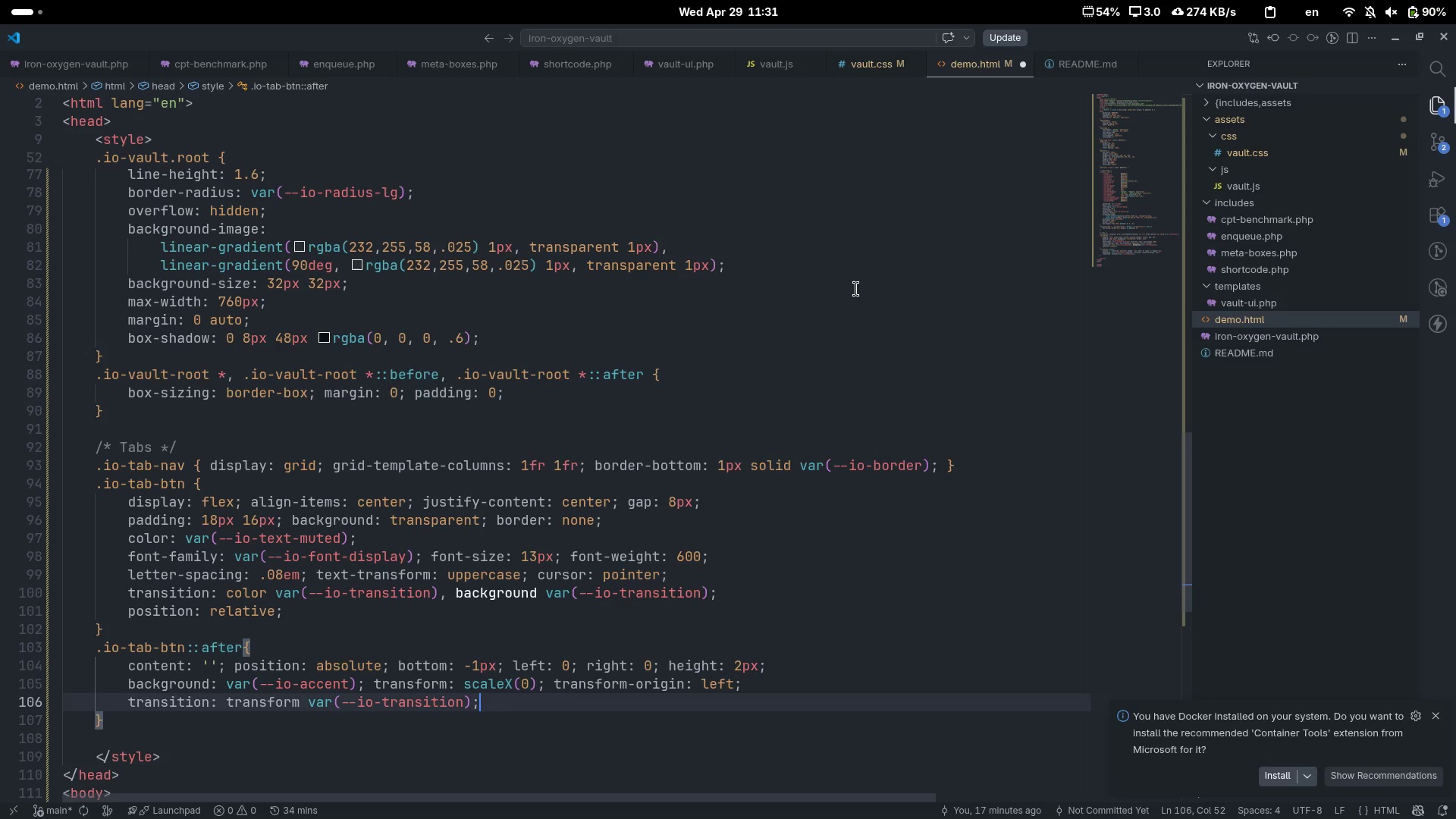 
scroll: coordinate [856, 289], scroll_direction: up, amount: 17.0
 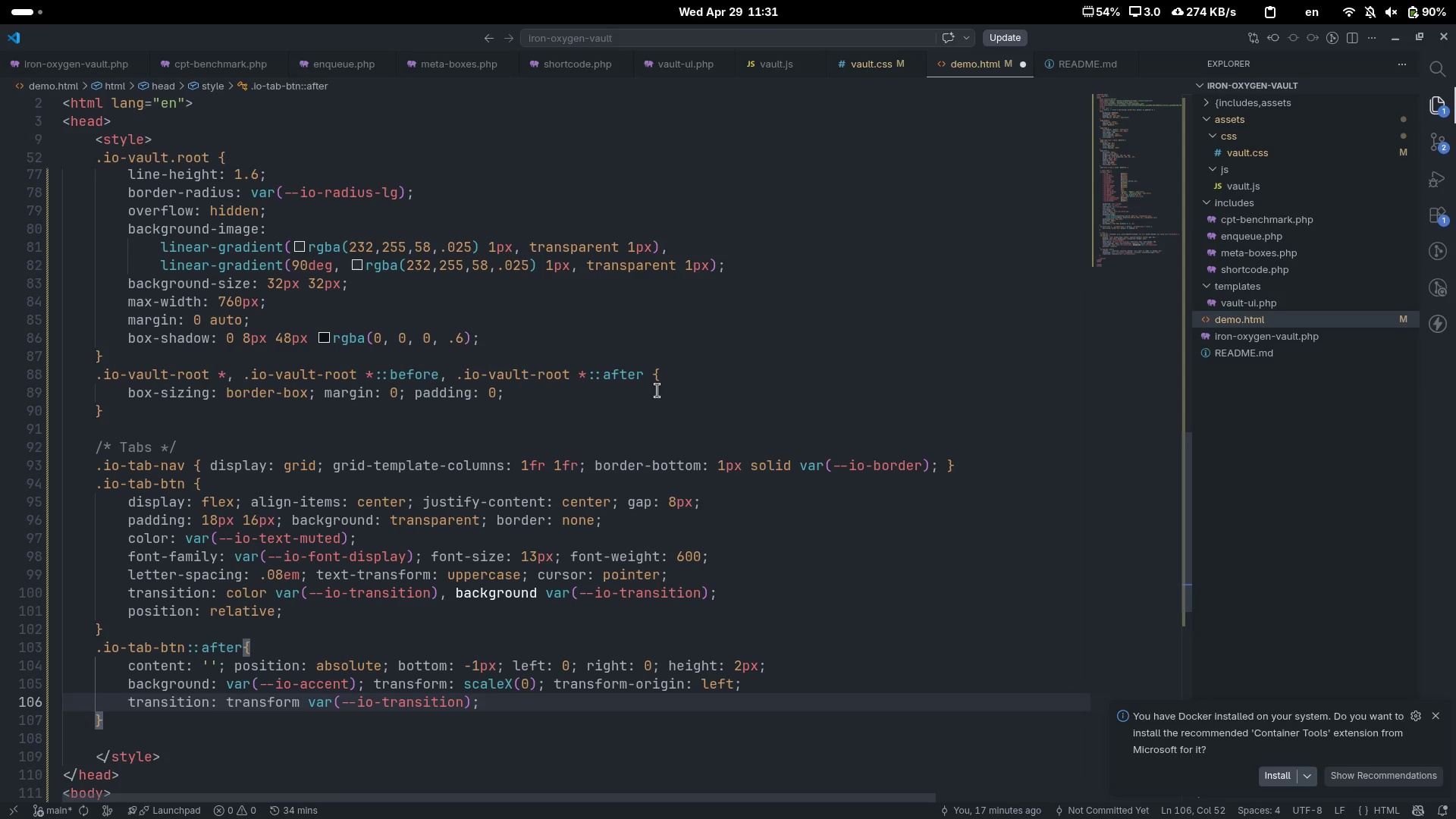 
key(ArrowDown)
 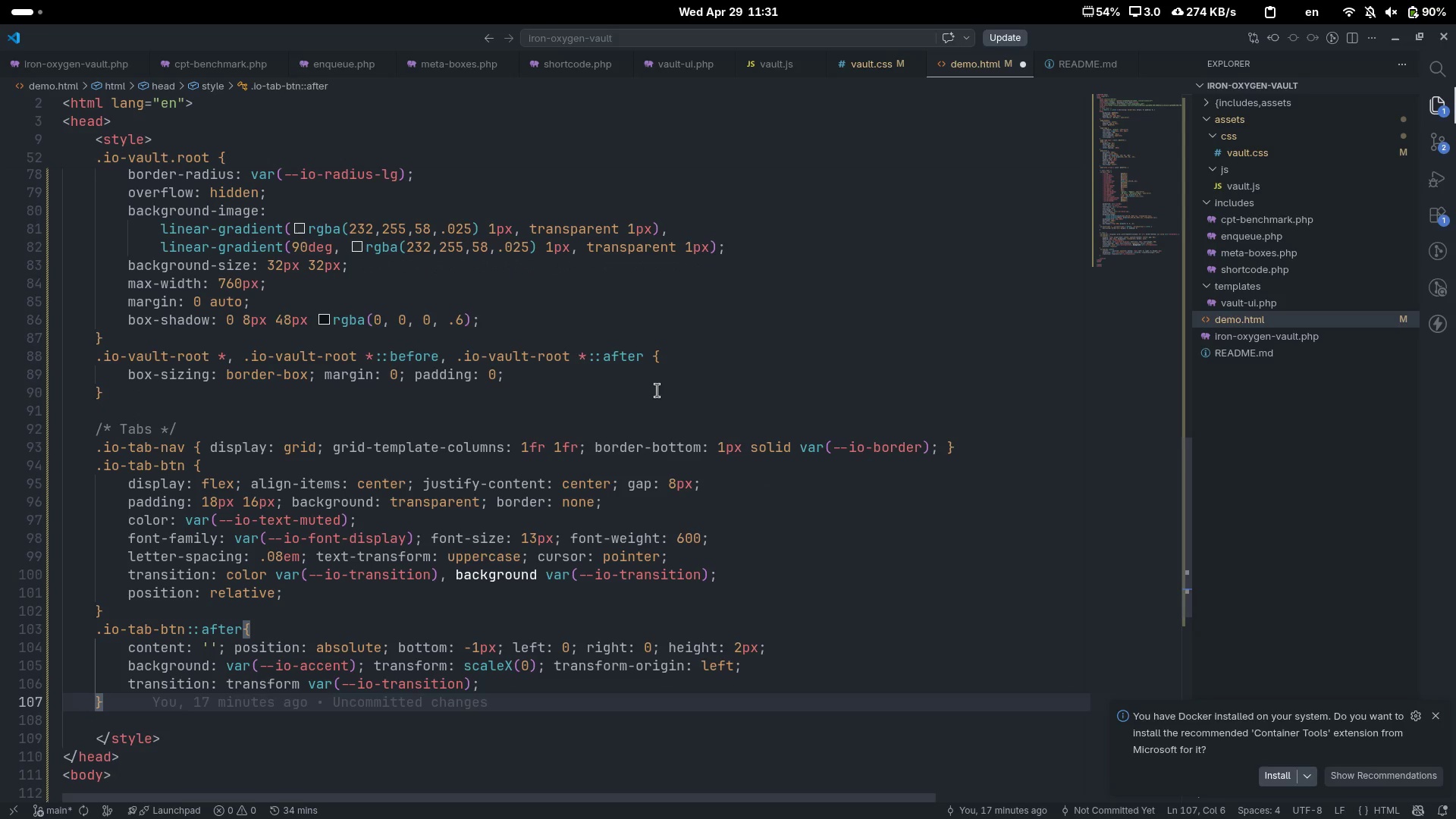 
key(Enter)
 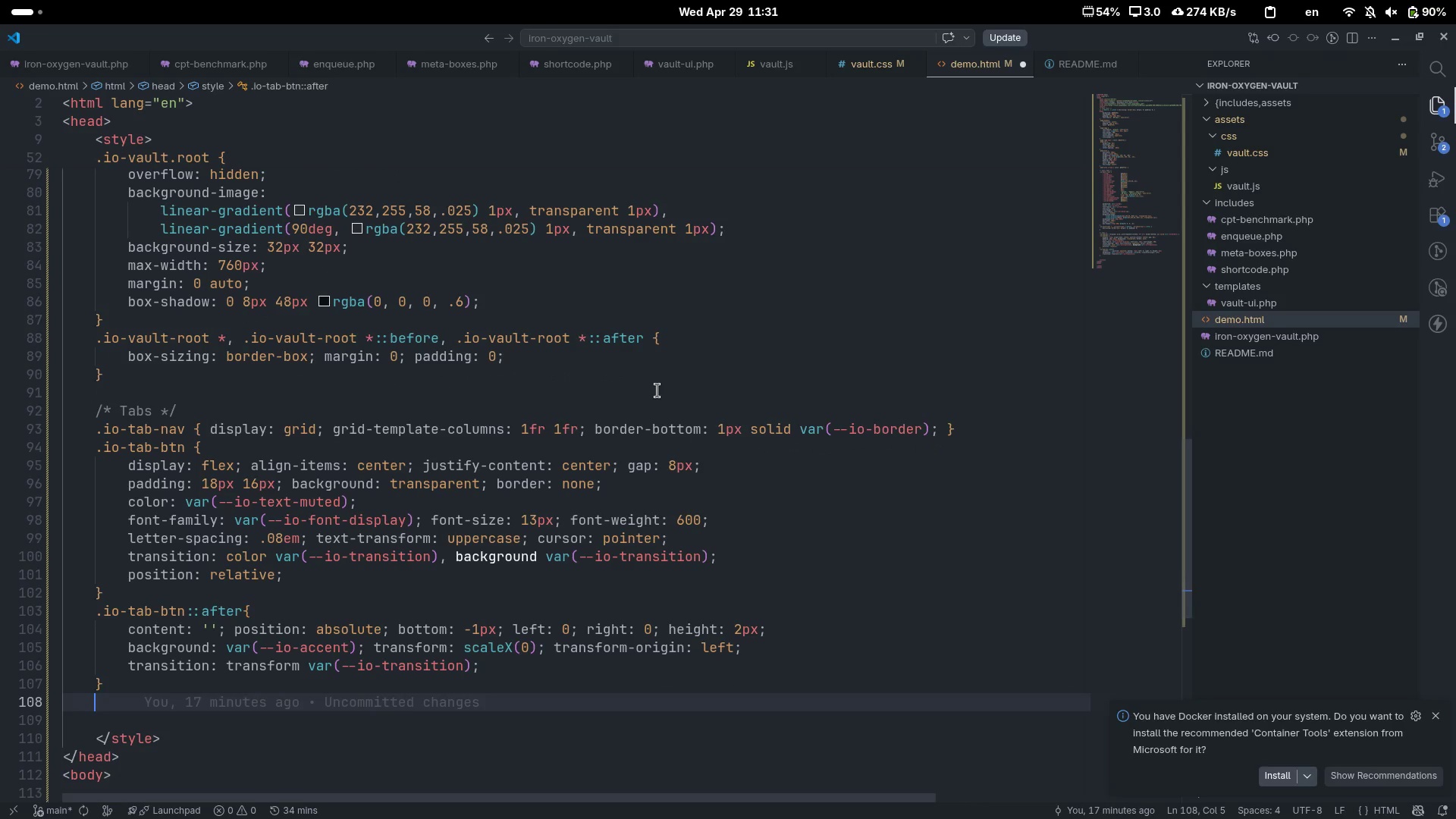 
type(.io-tab)
 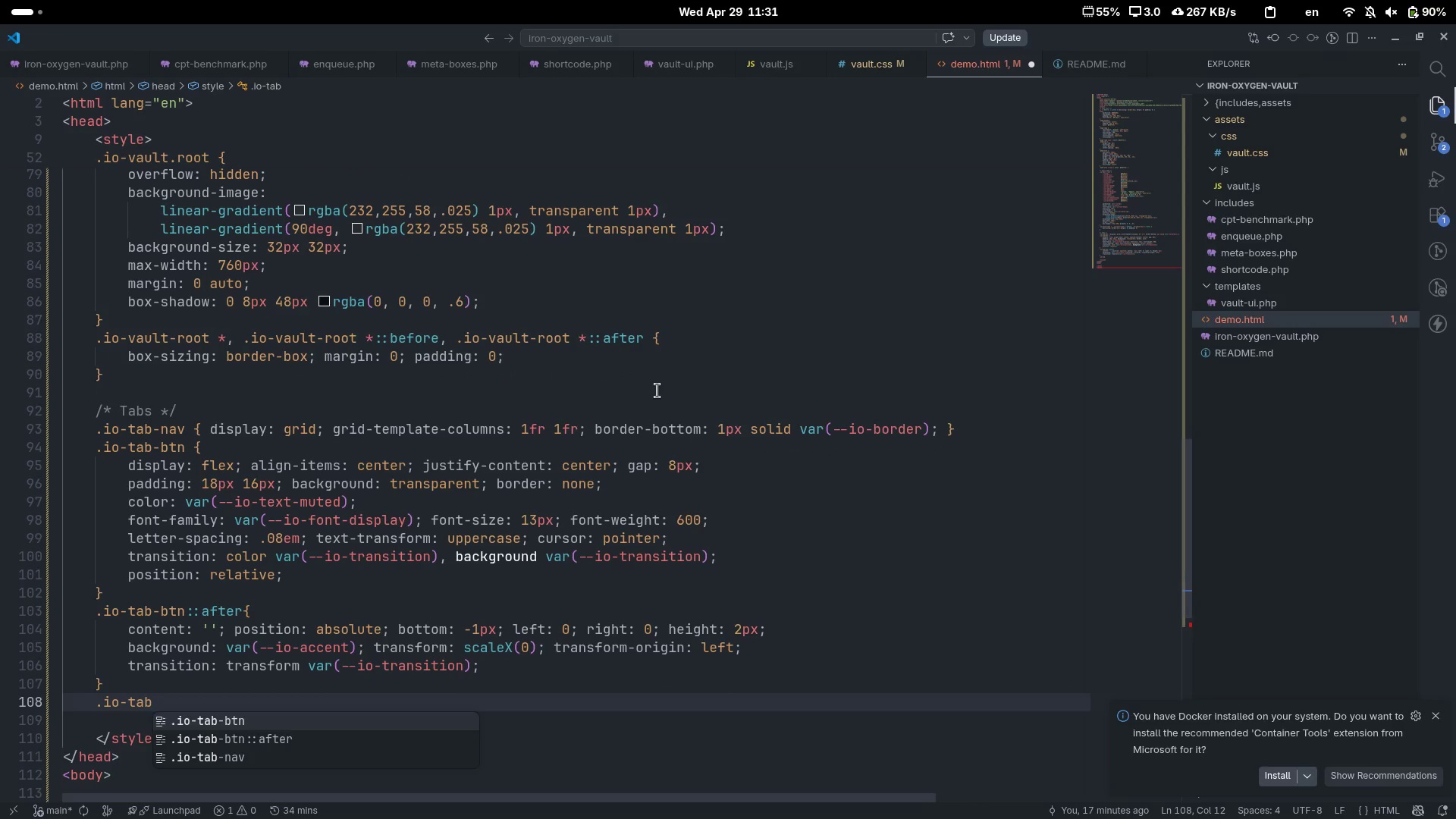 
key(ArrowDown)
 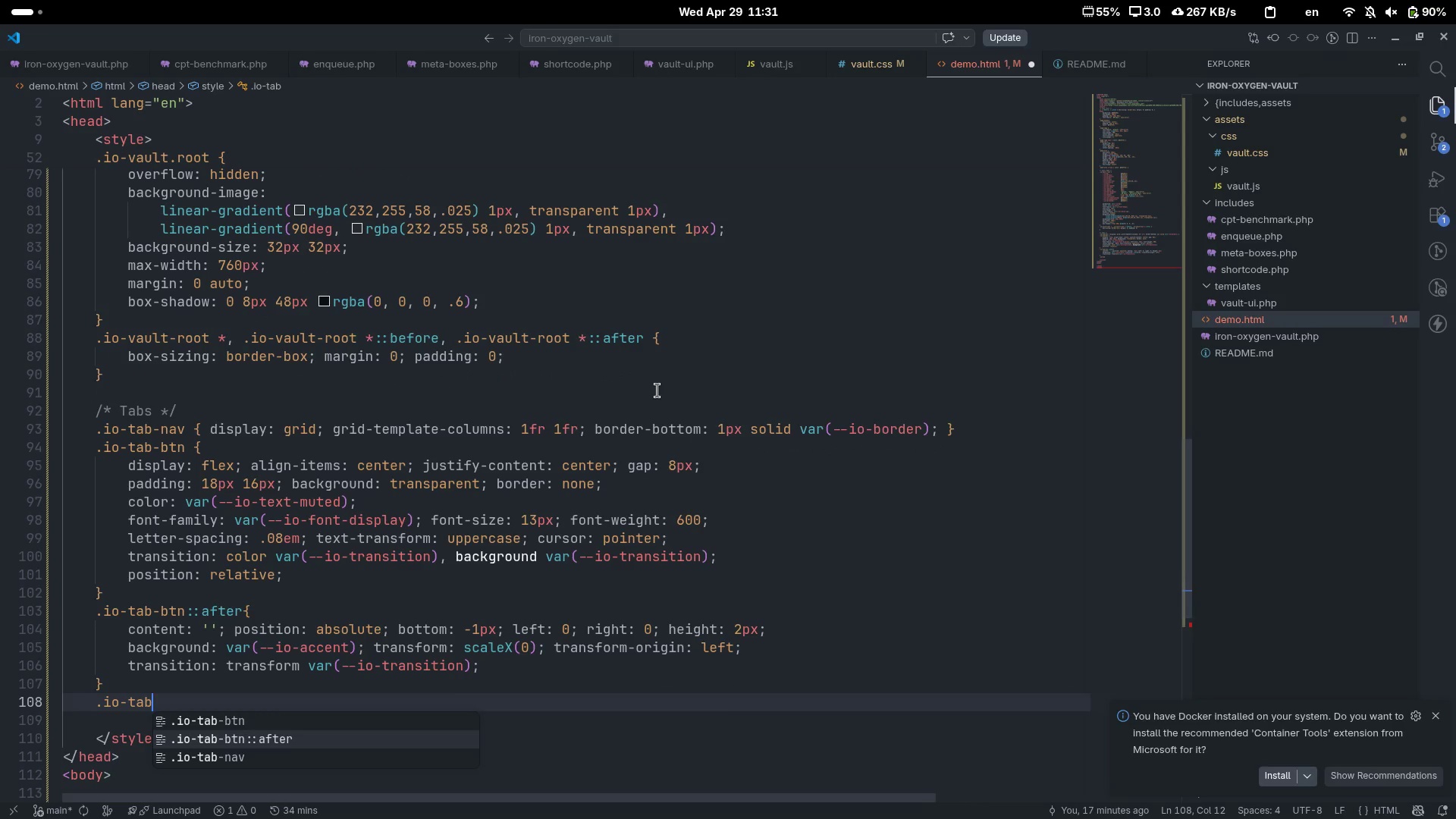 
key(ArrowUp)
 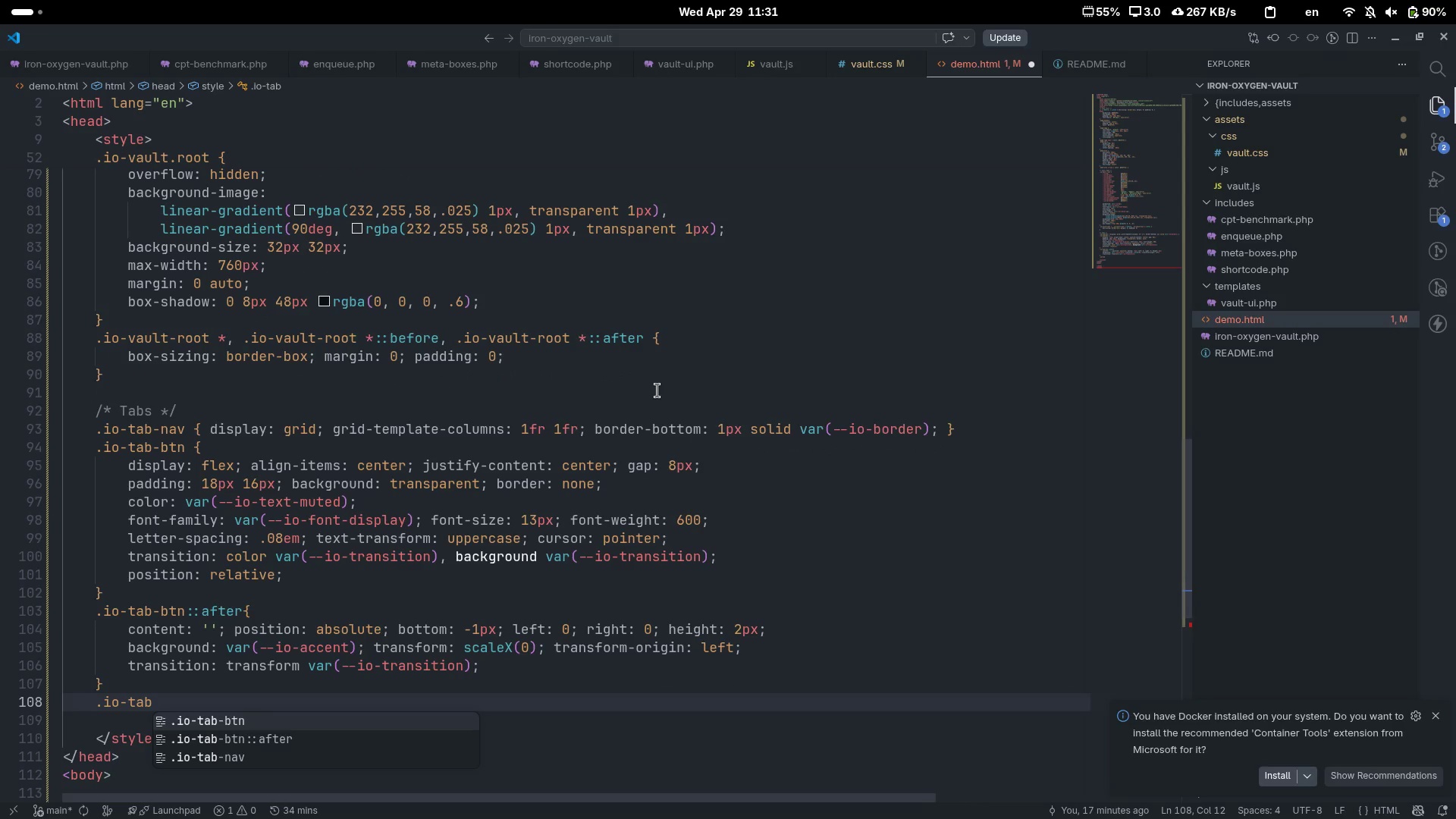 
key(Tab)
type(--active, .io-tab-btn-)
key(Backspace)
type(:hover { )
 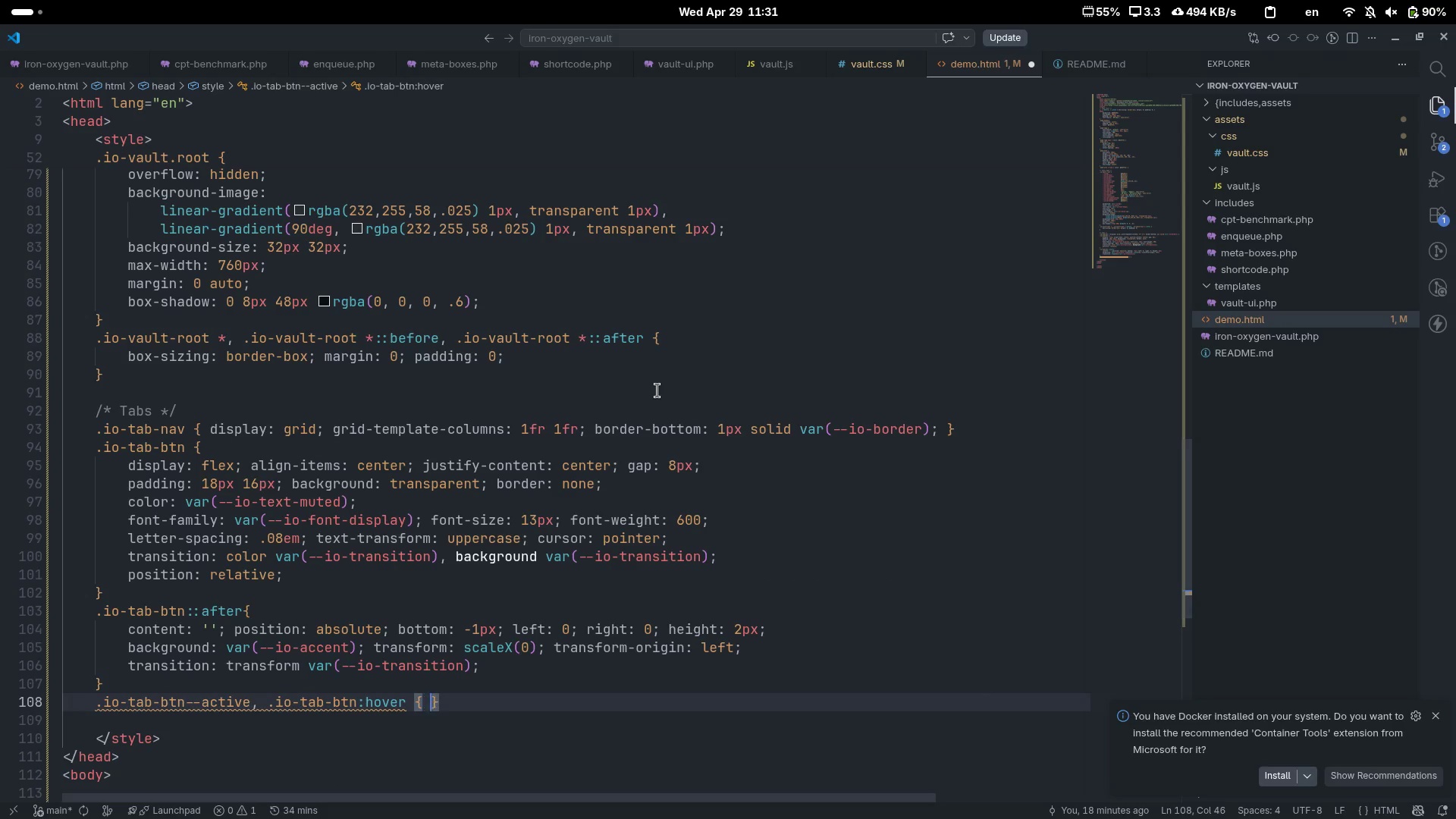 
key(ArrowLeft)
 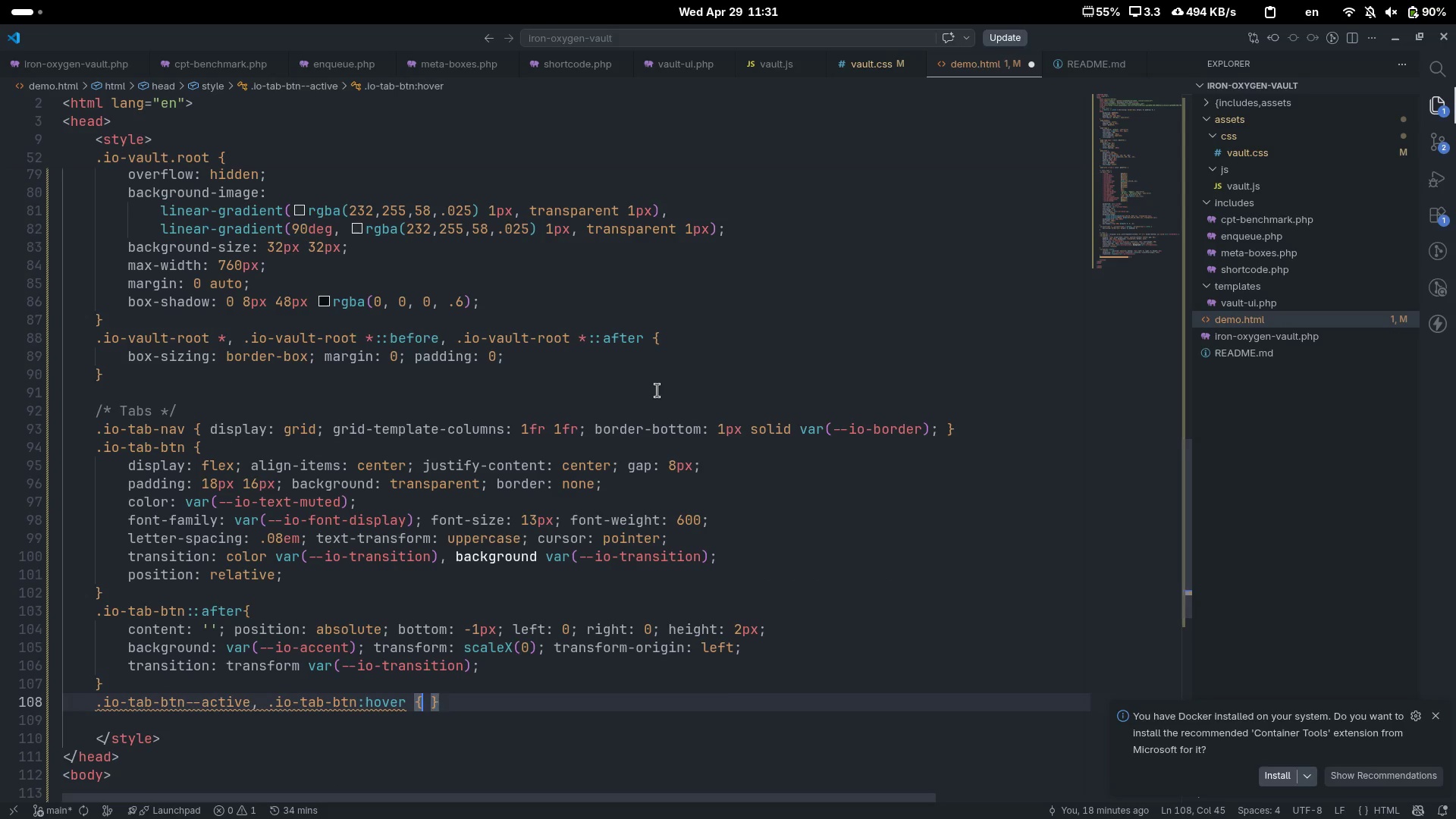 
type( color)
key(Tab)
type(var()
 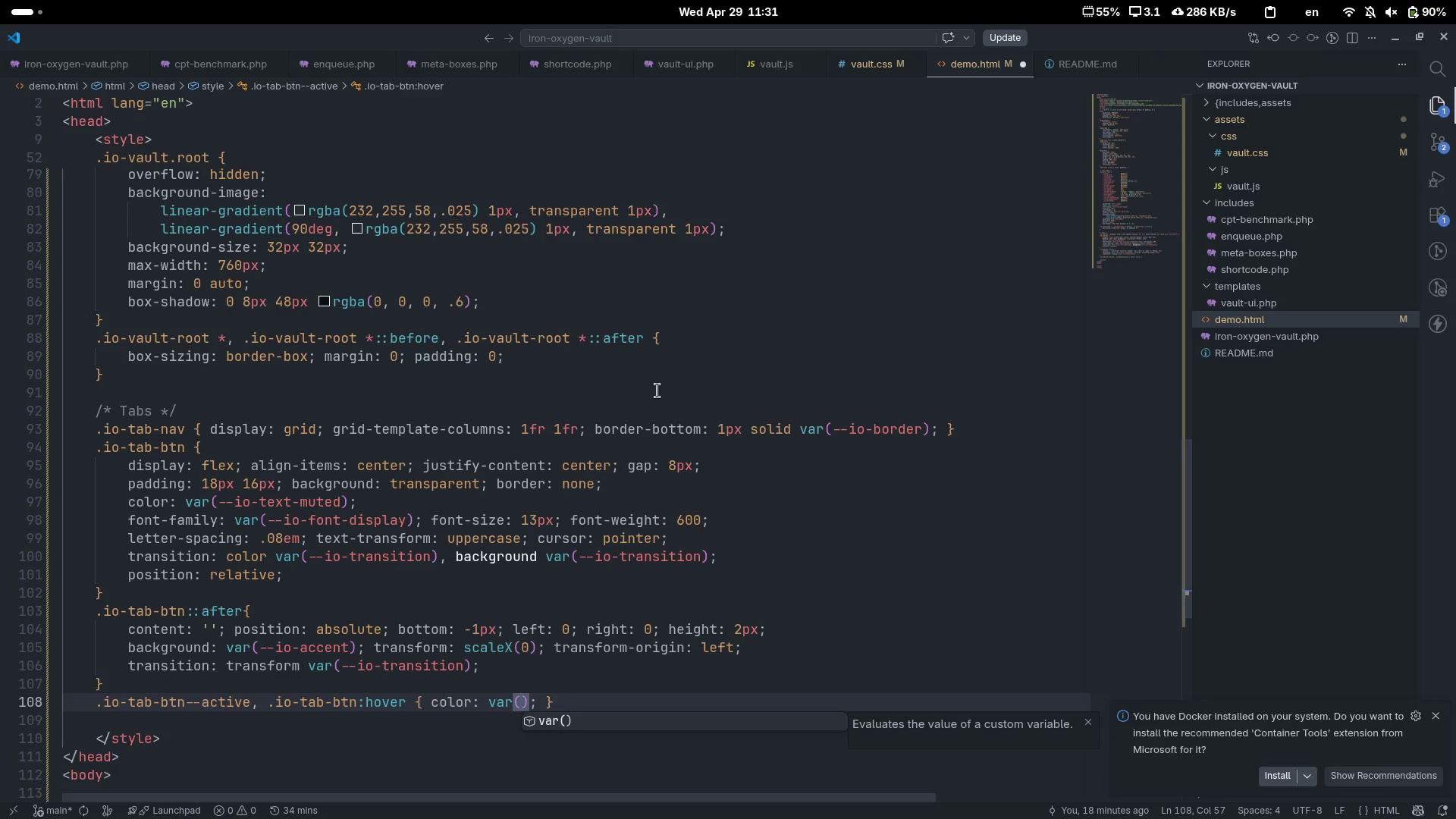 
type(--io-tex)
key(Tab)
 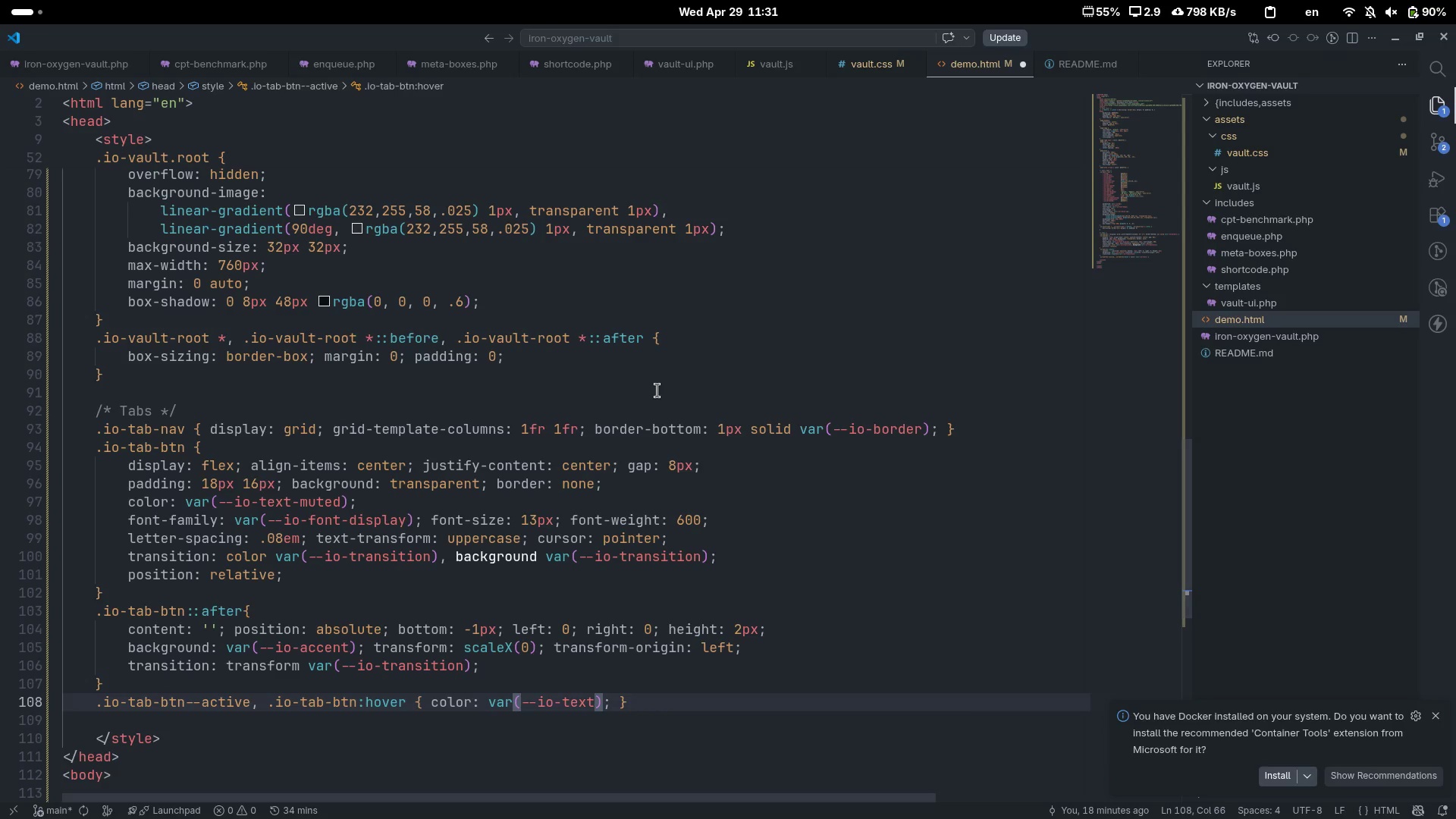 
key(ArrowRight)
 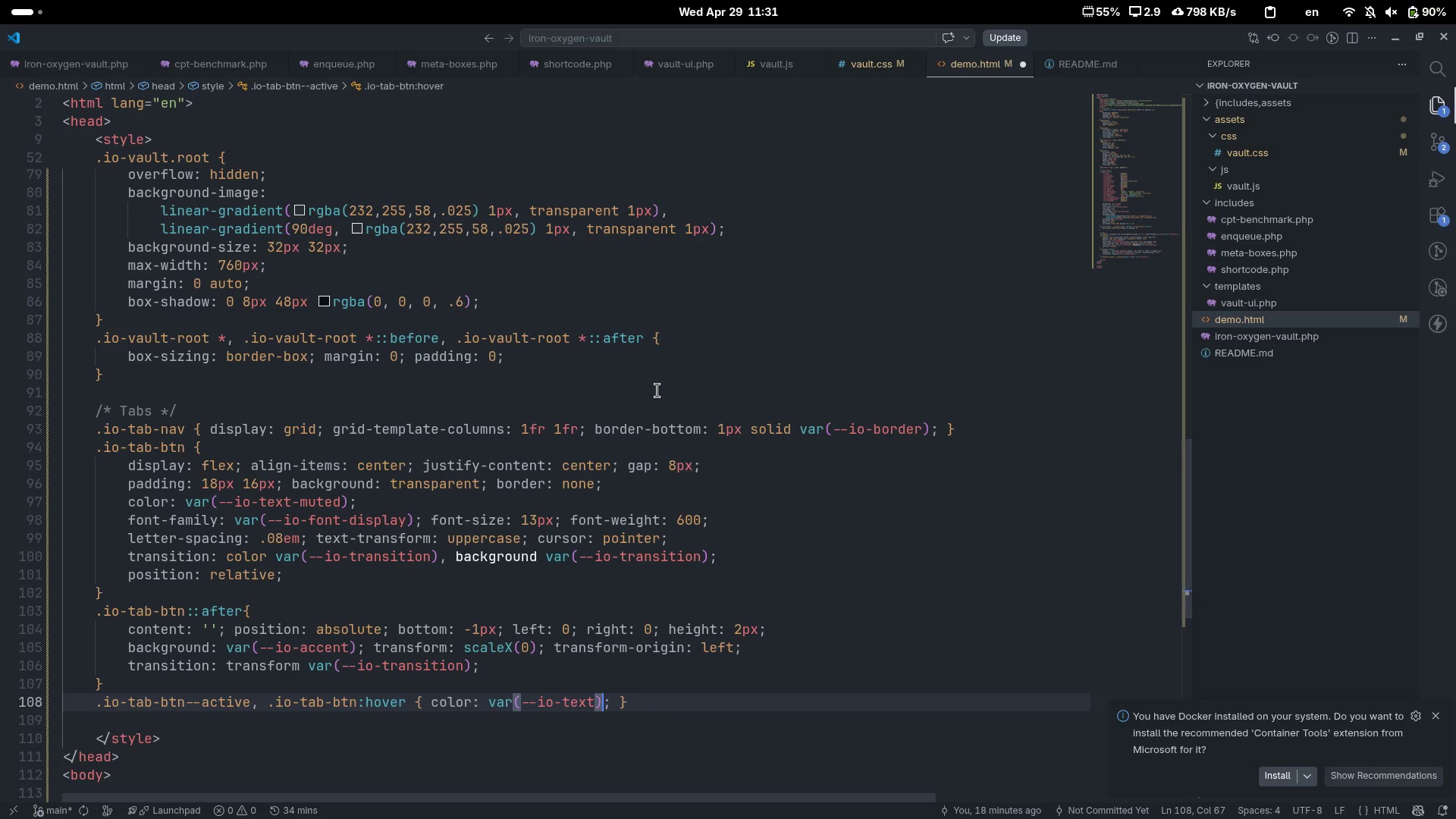 
key(ArrowRight)
 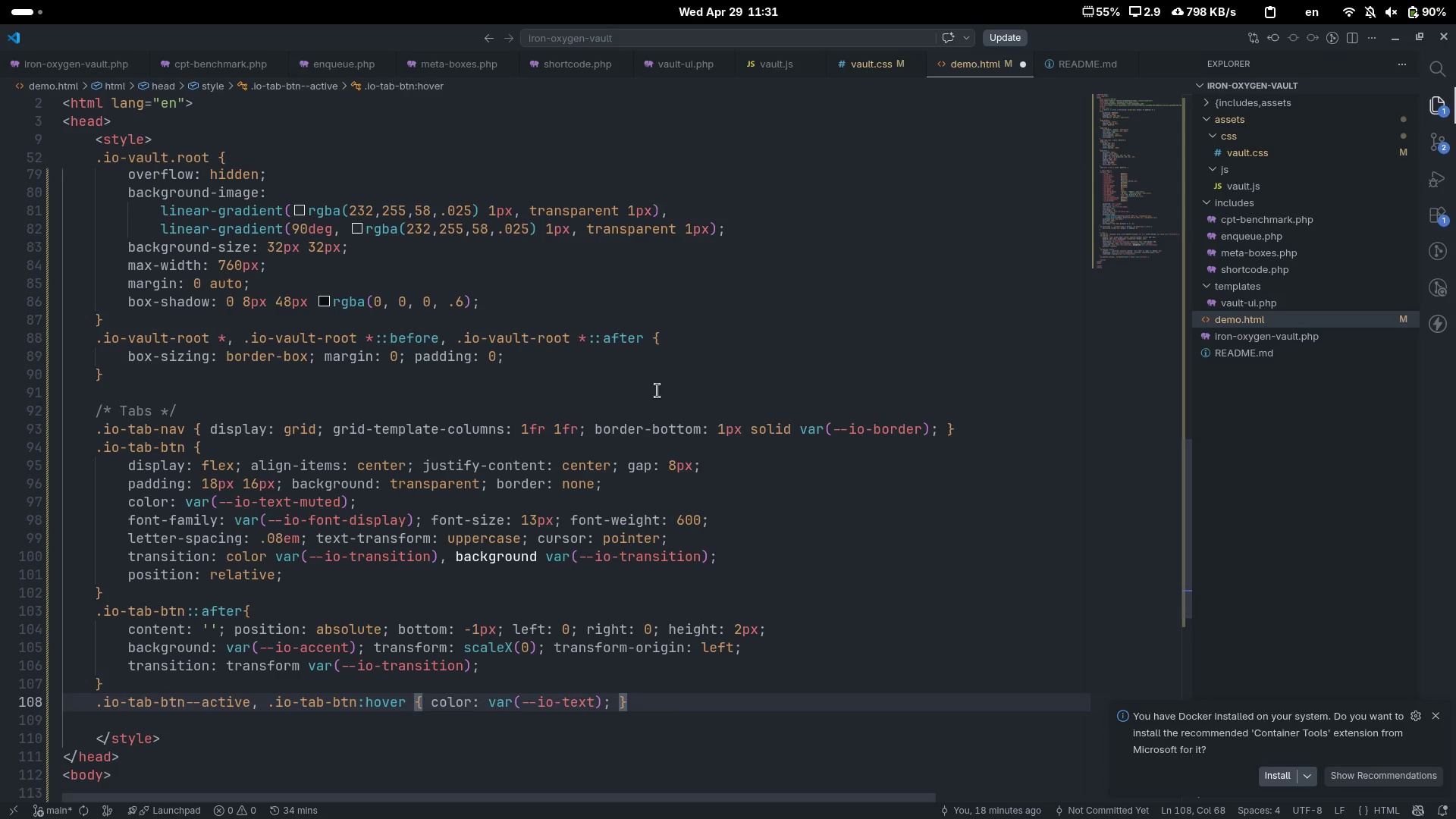 
type( backgro)
 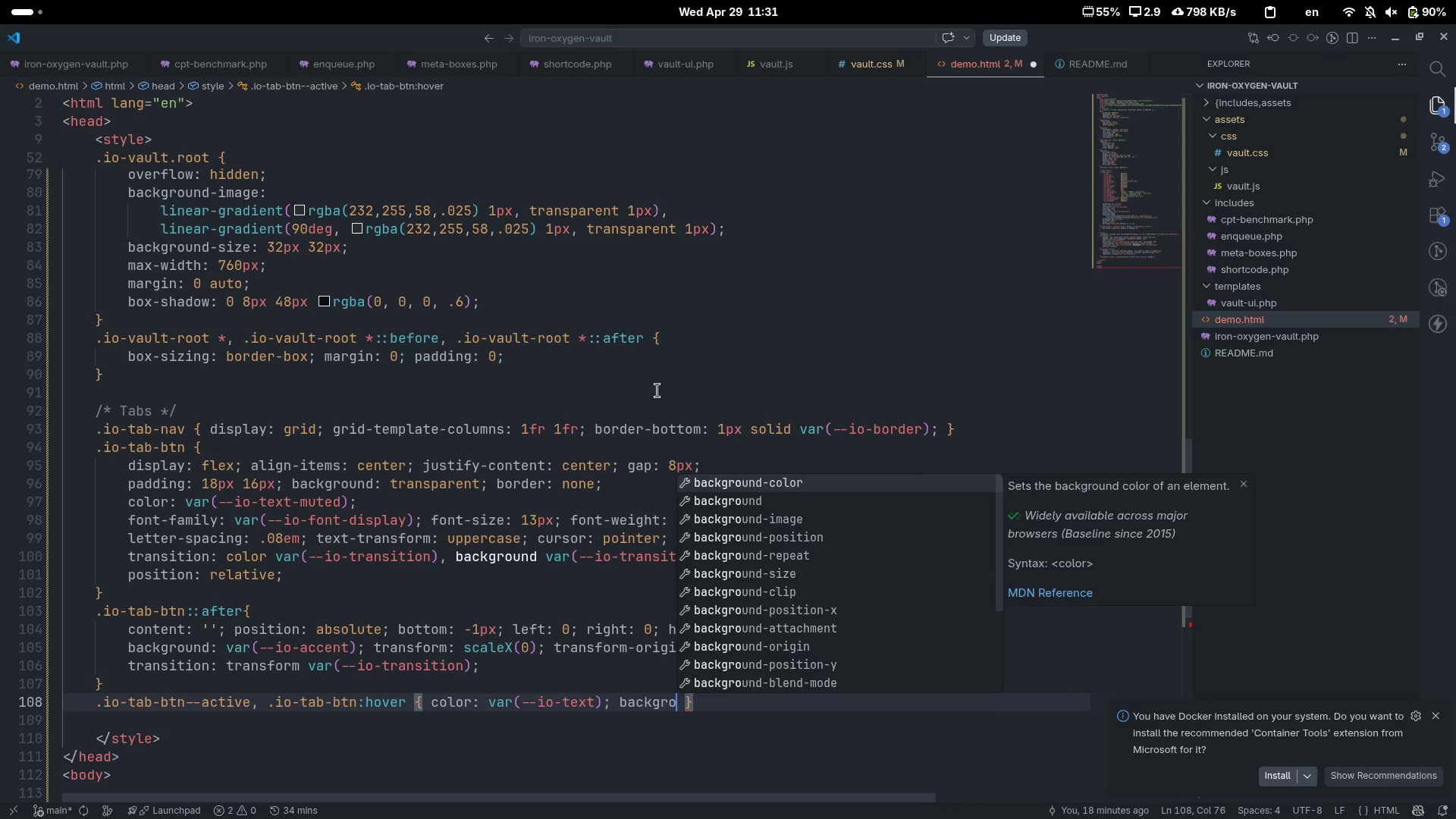 
key(ArrowDown)
 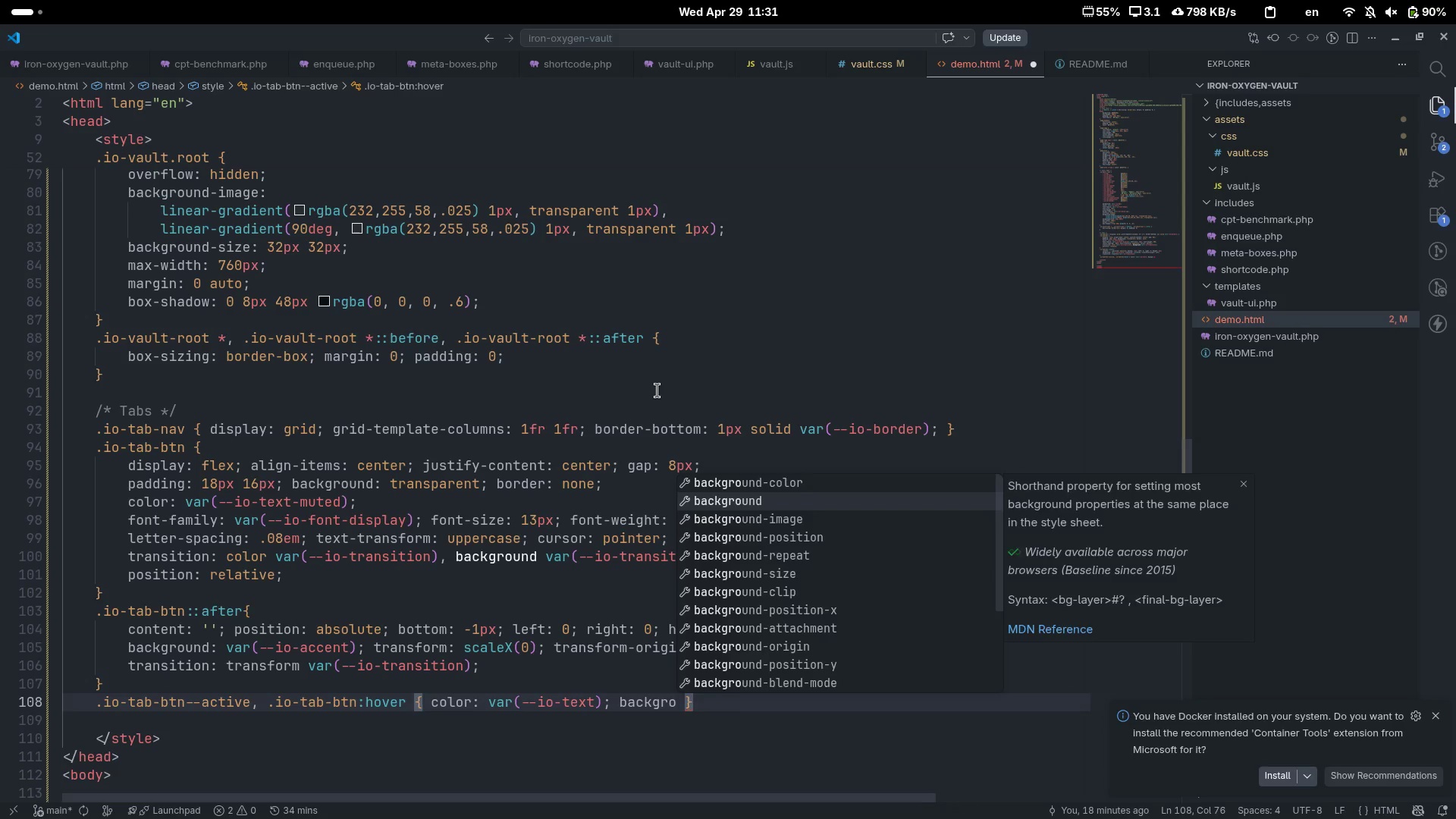 
key(Enter)
 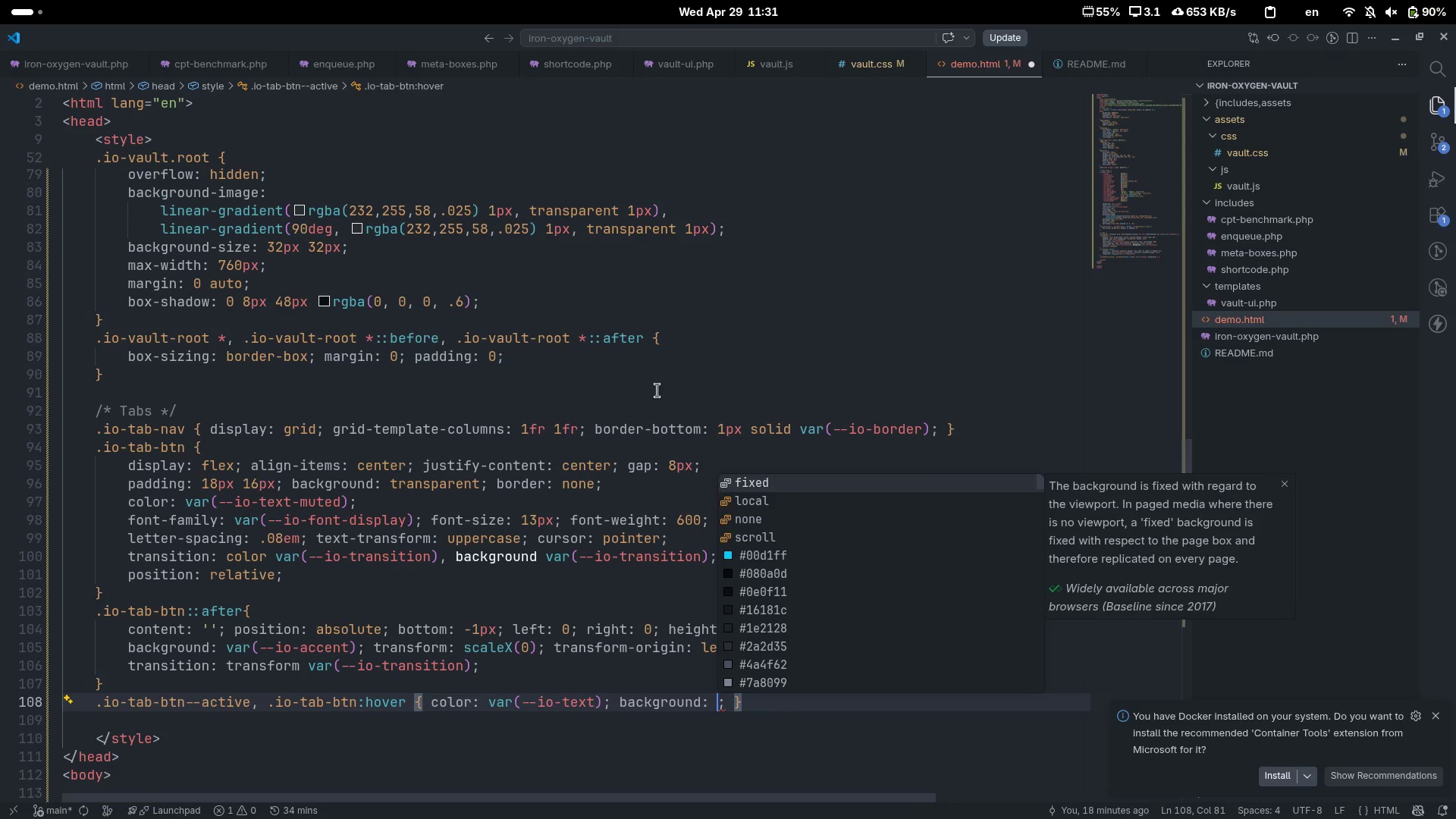 
type(var(--io-sir)
key(Backspace)
key(Backspace)
type(urf)
key(Tab)
 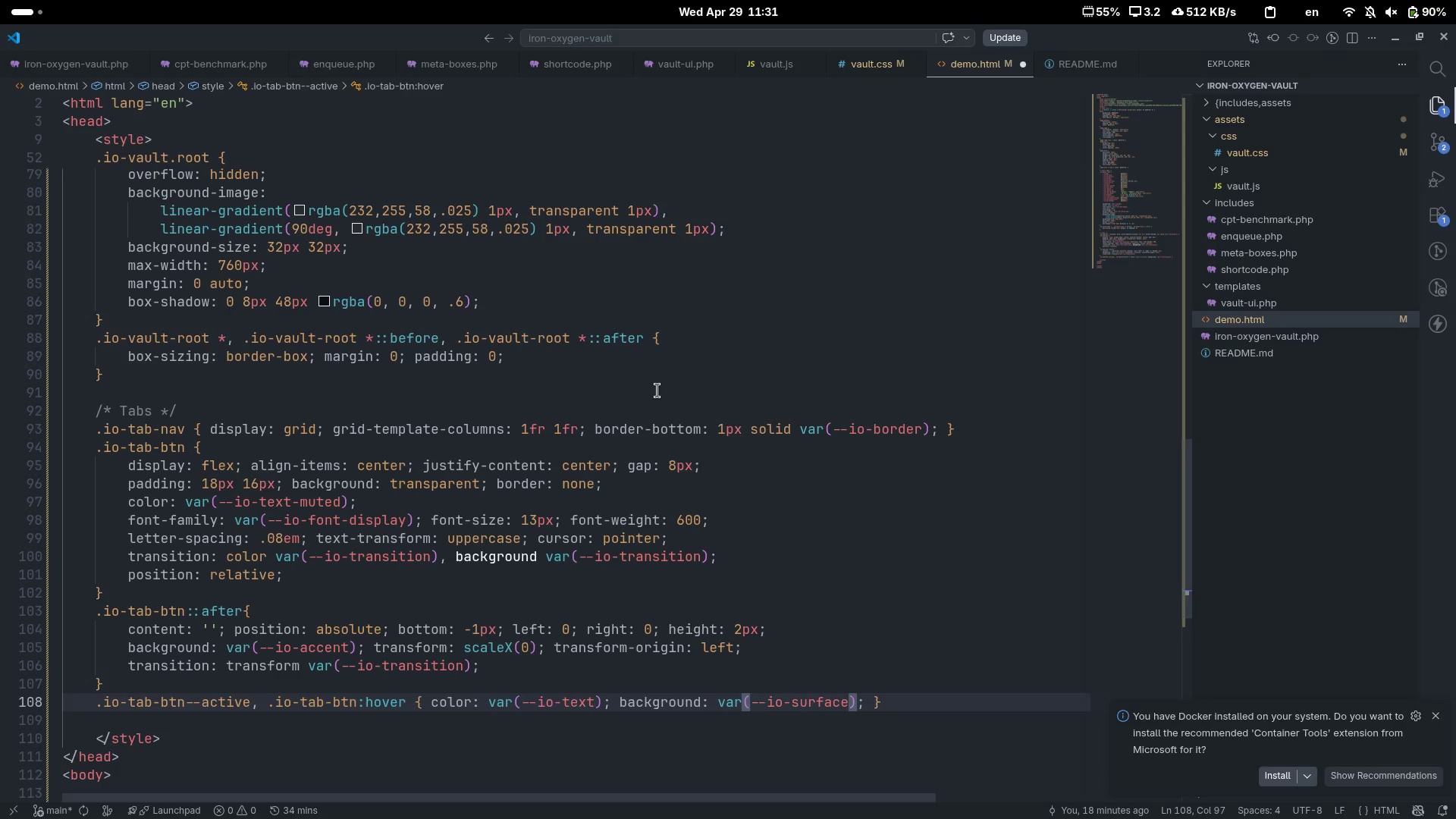 
wait(5.19)
 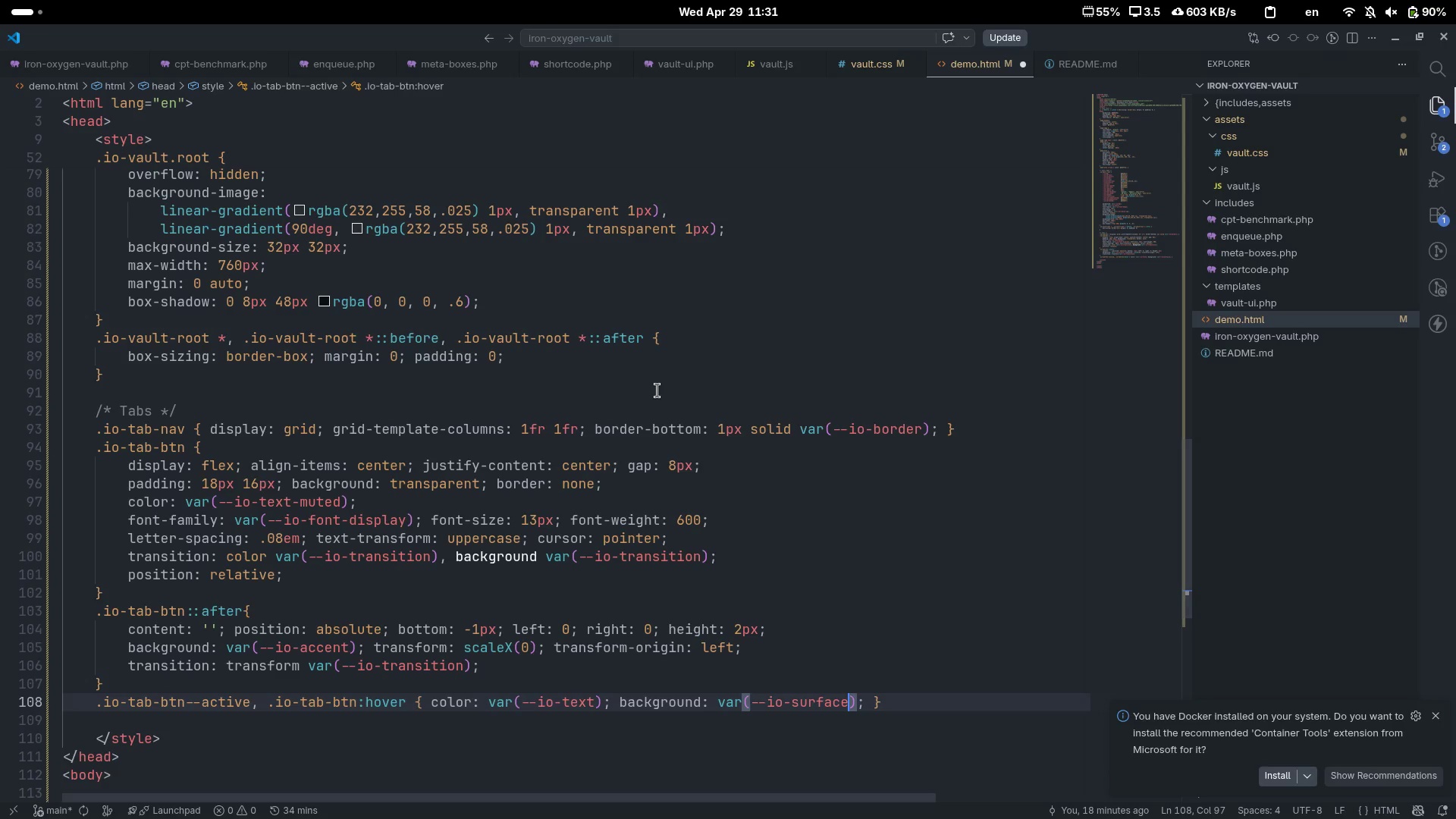 
key(Control+ArrowRight)
 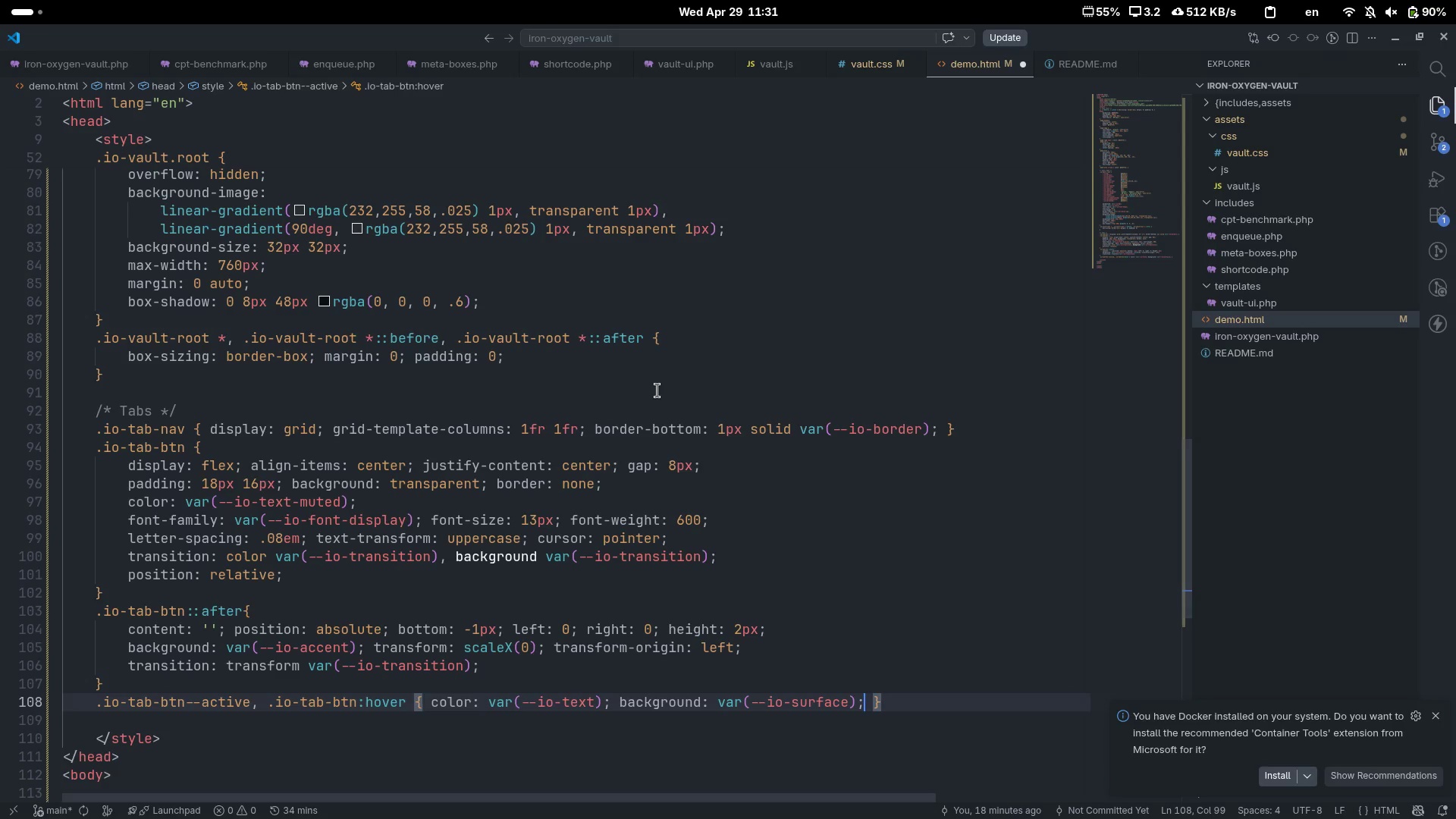 
key(Control+ArrowRight)
 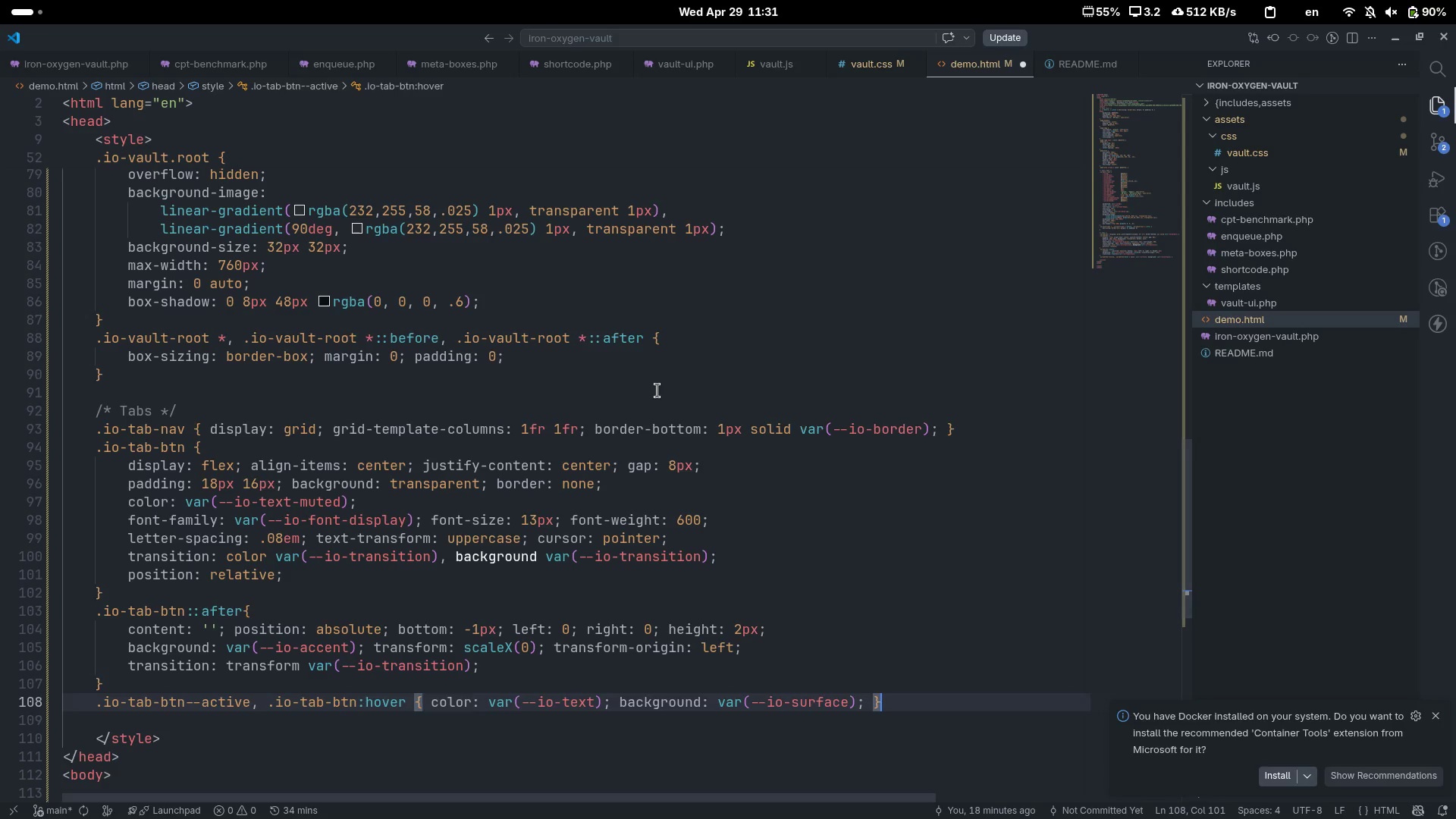 
key(Enter)
 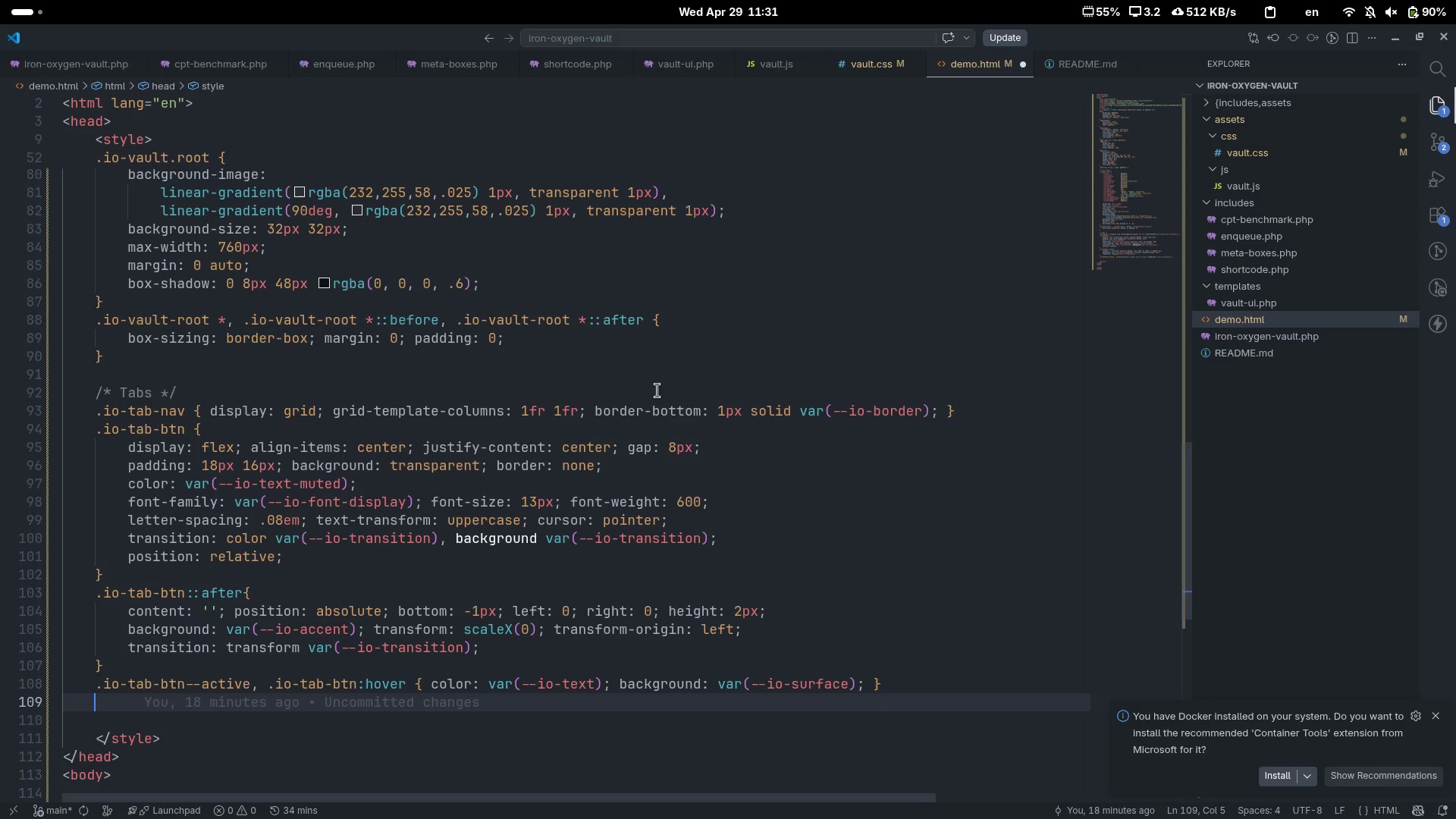 
key(Control+ControlRight)
 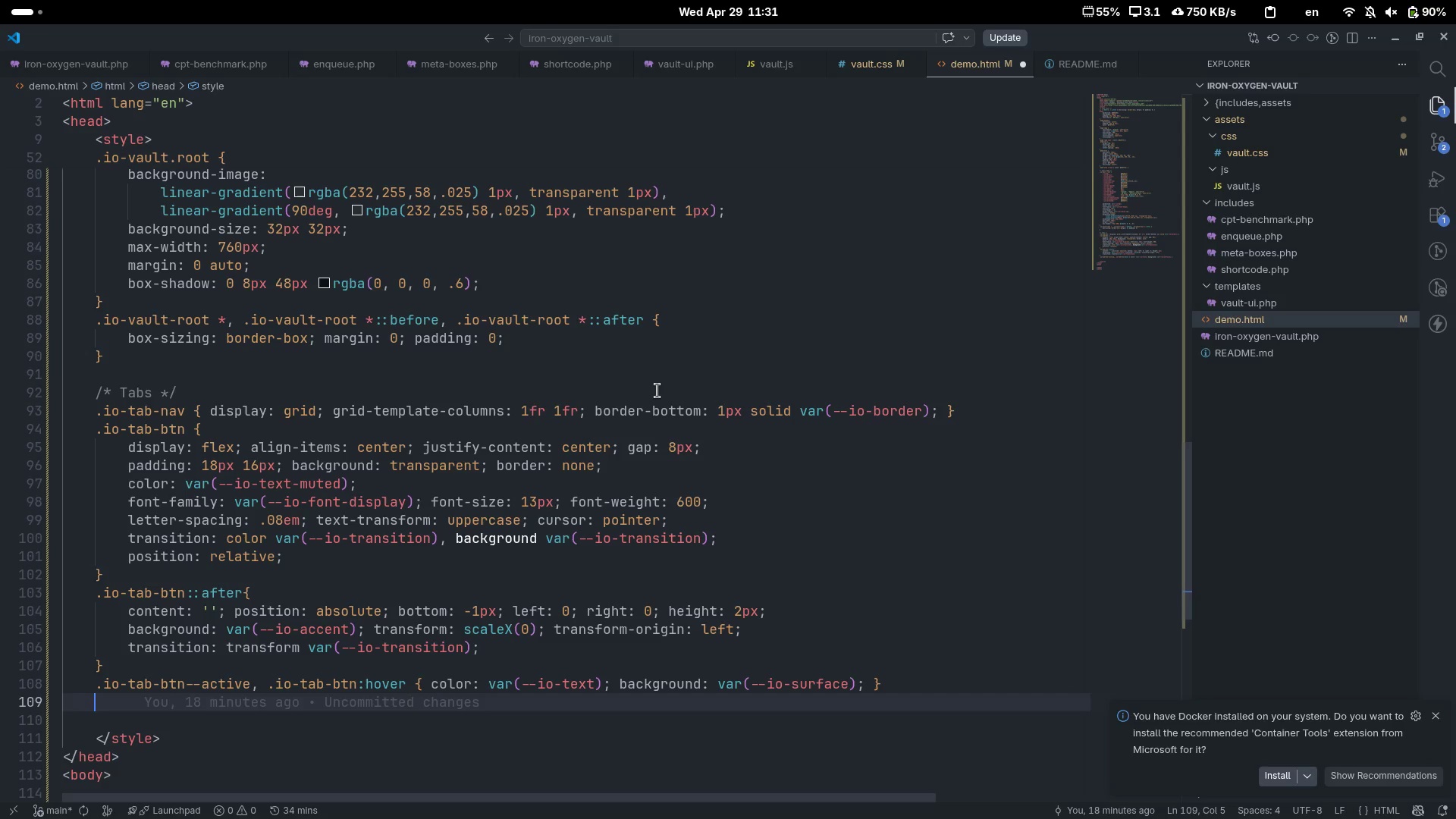 
type(.io-tab-tn)
key(Backspace)
key(Backspace)
type(btn--acti)
key(Tab)
type(::after { )
 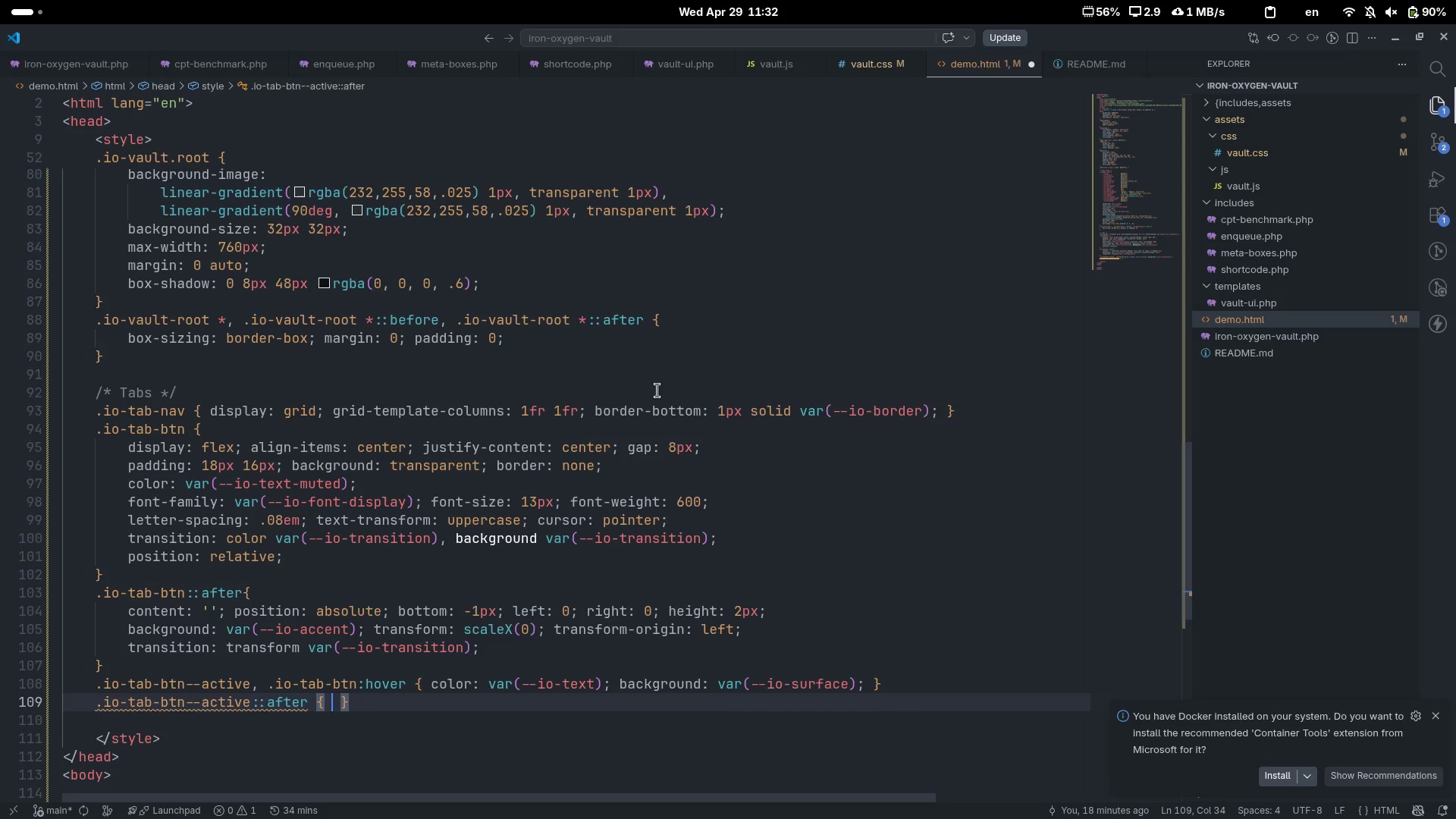 
 